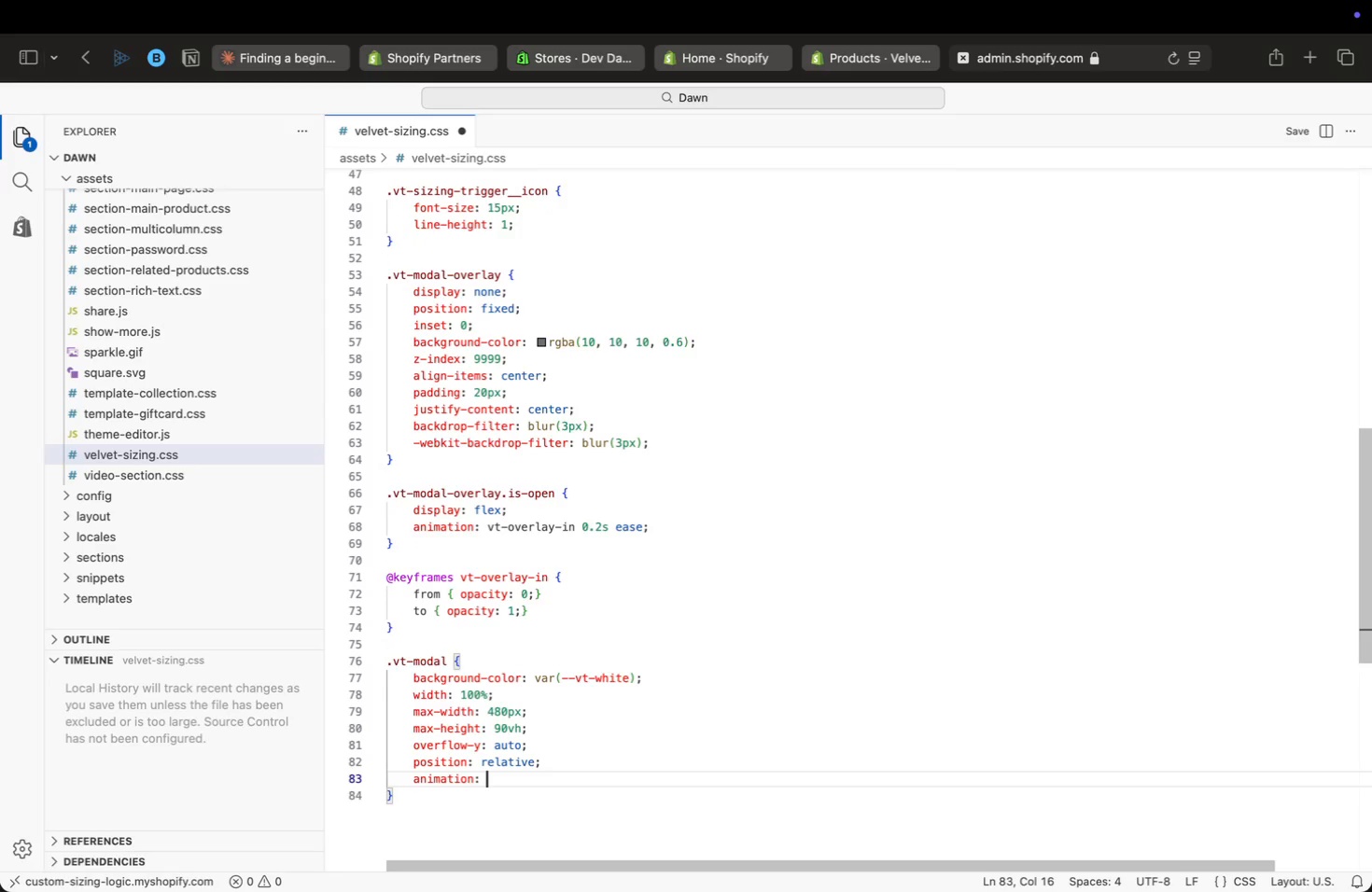 
type(moda)
 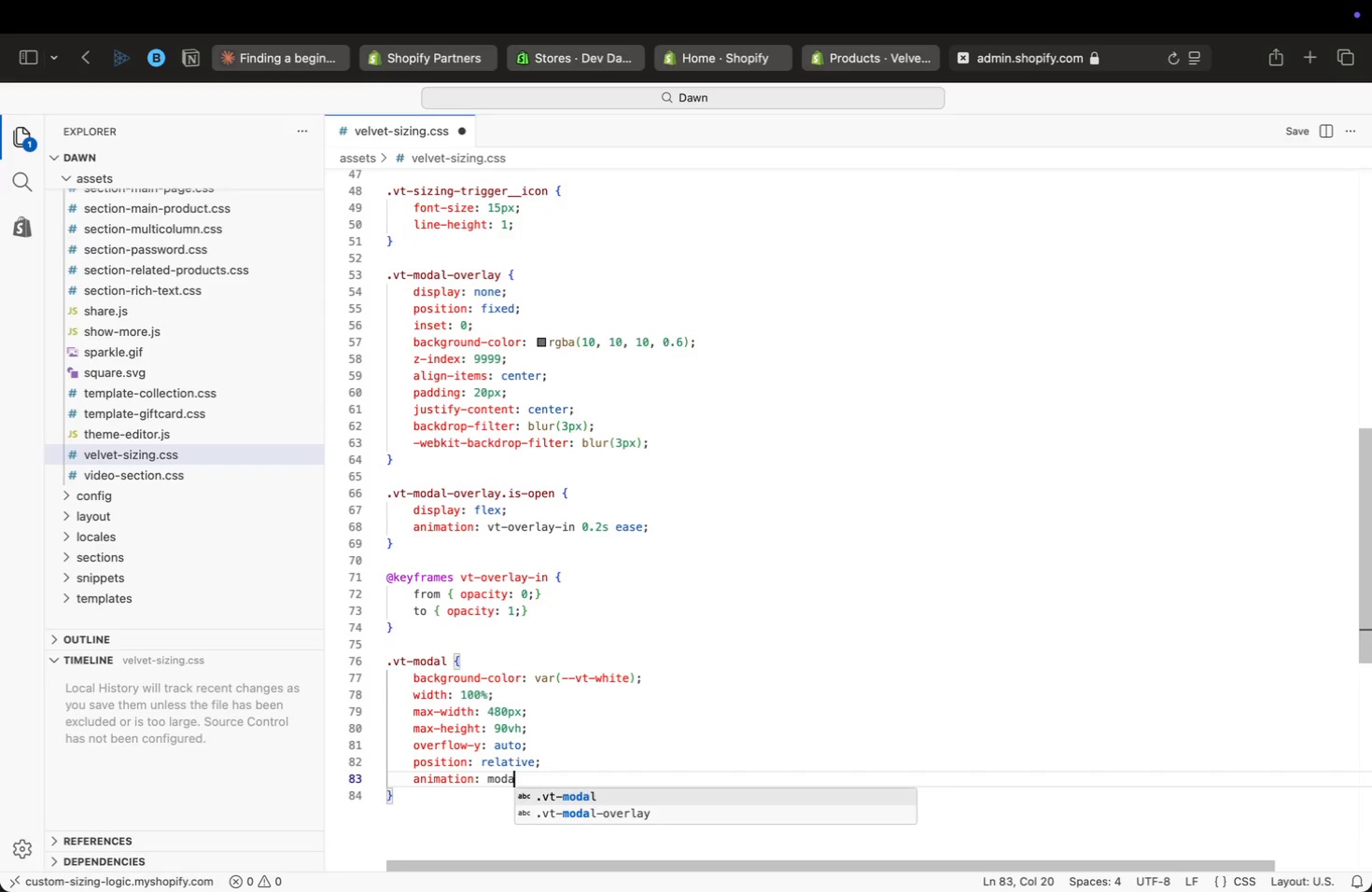 
key(Enter)
 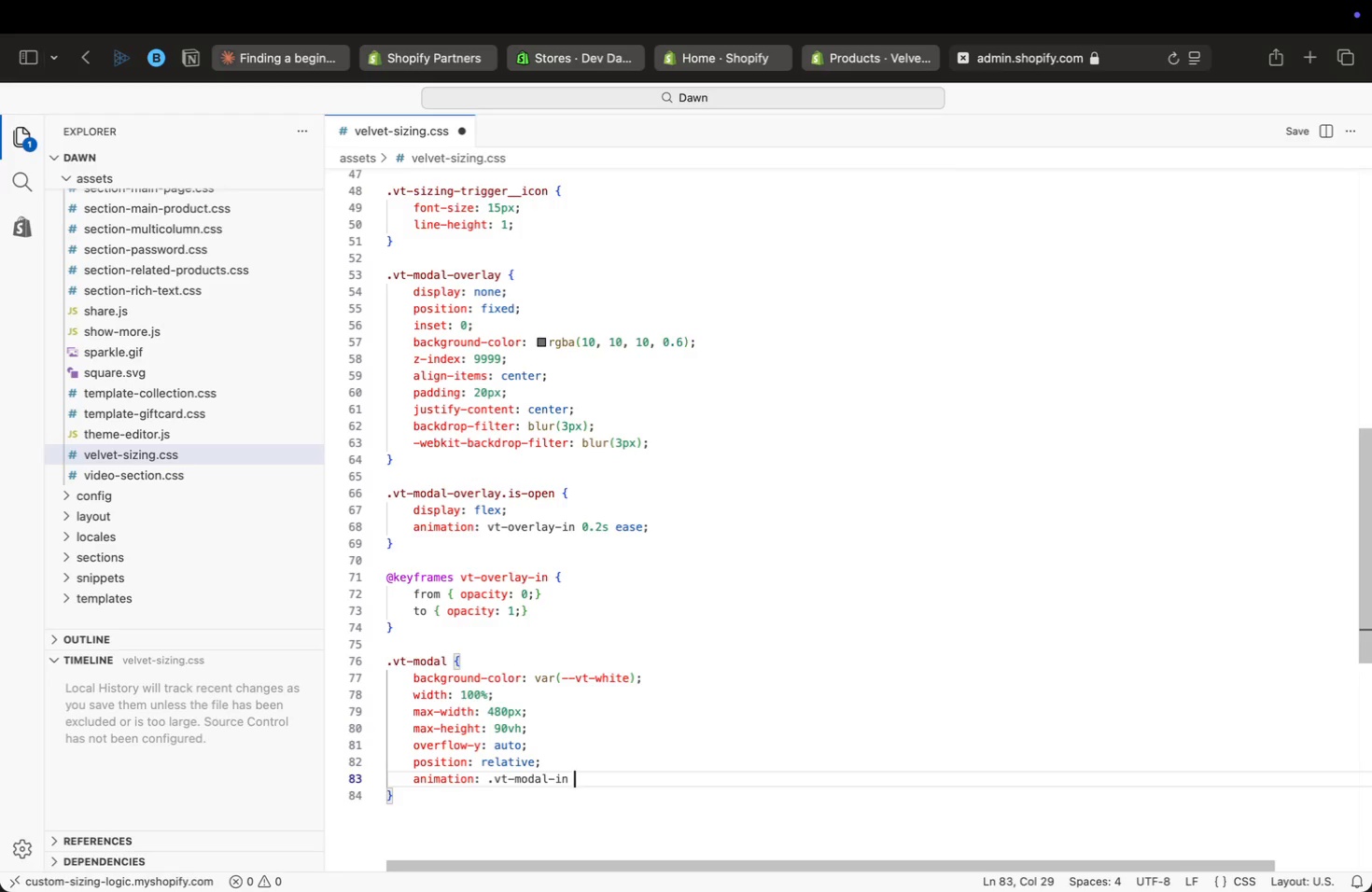 
type(-in 0.3s cubic)
 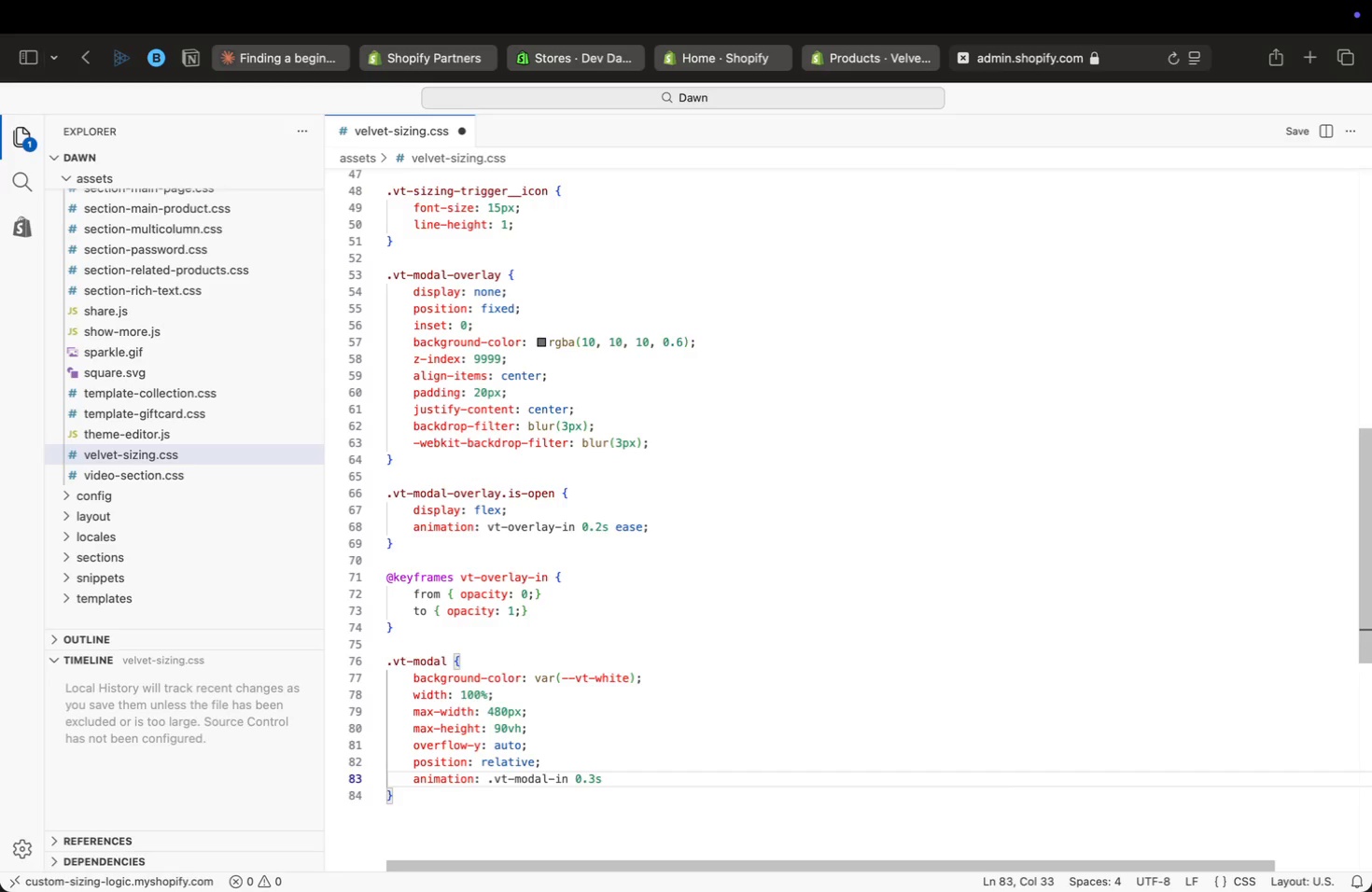 
key(Enter)
 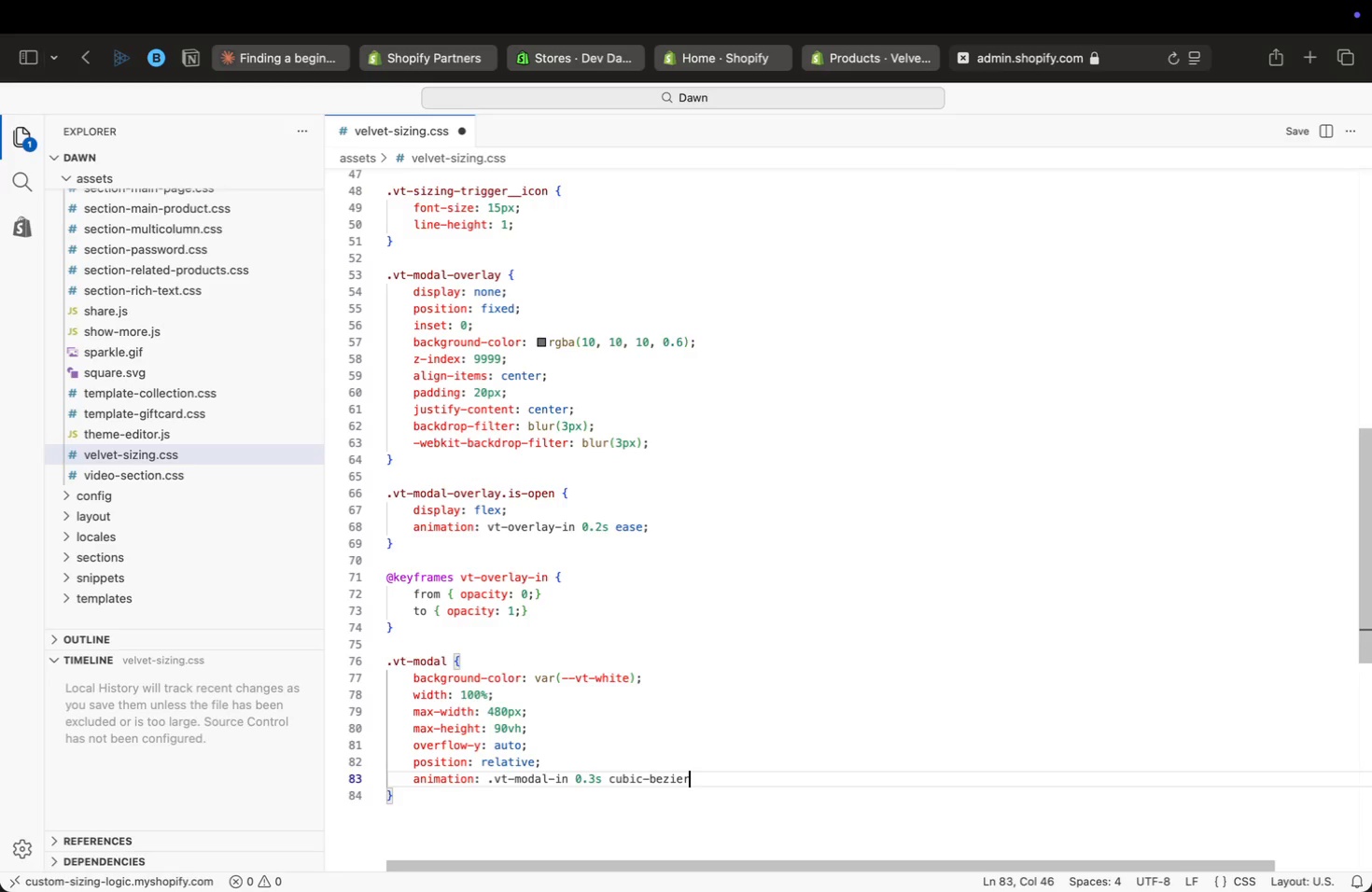 
type((0.4, 0, 0.2, 1)
 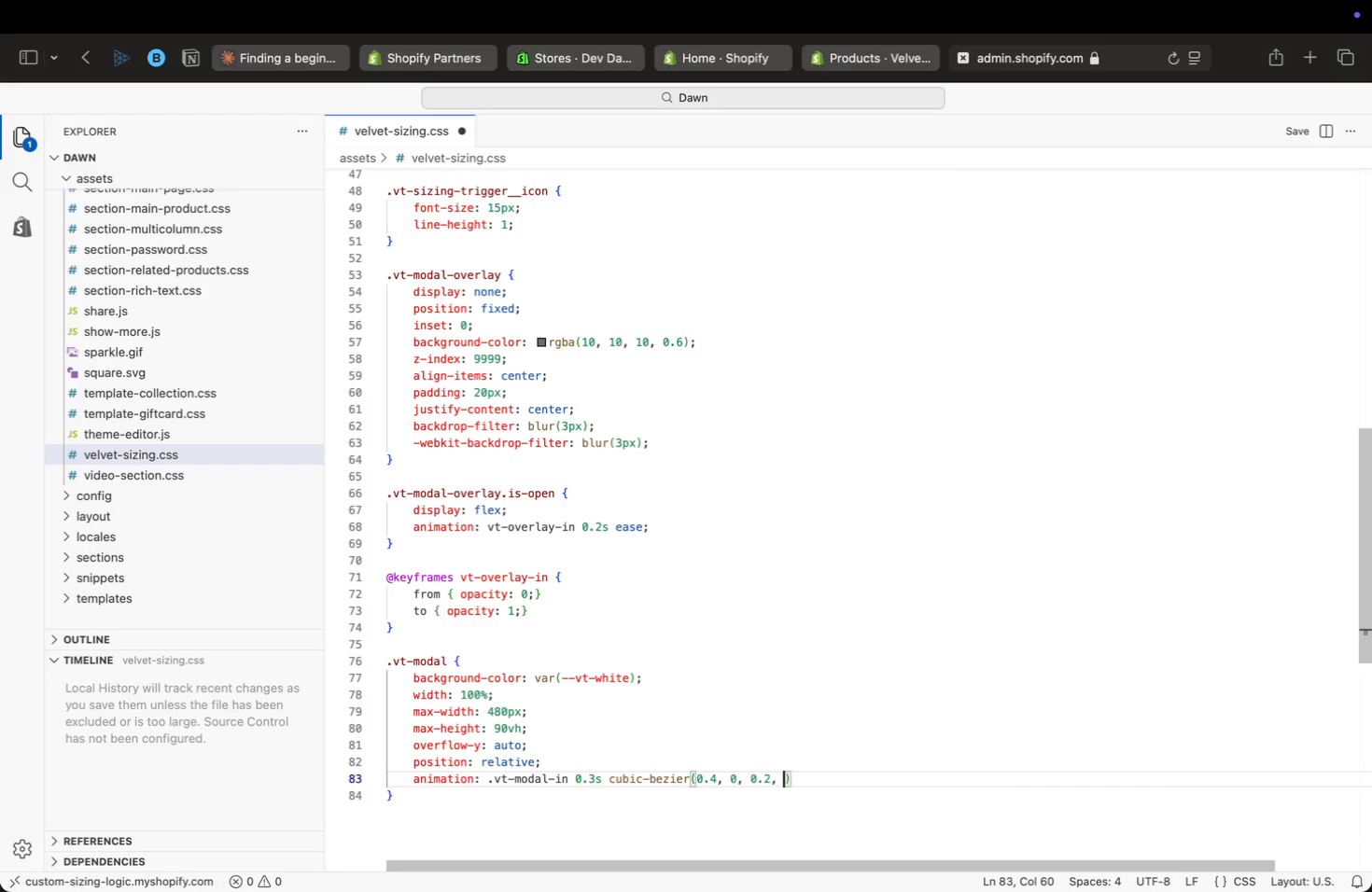 
key(Meta+CommandLeft)
 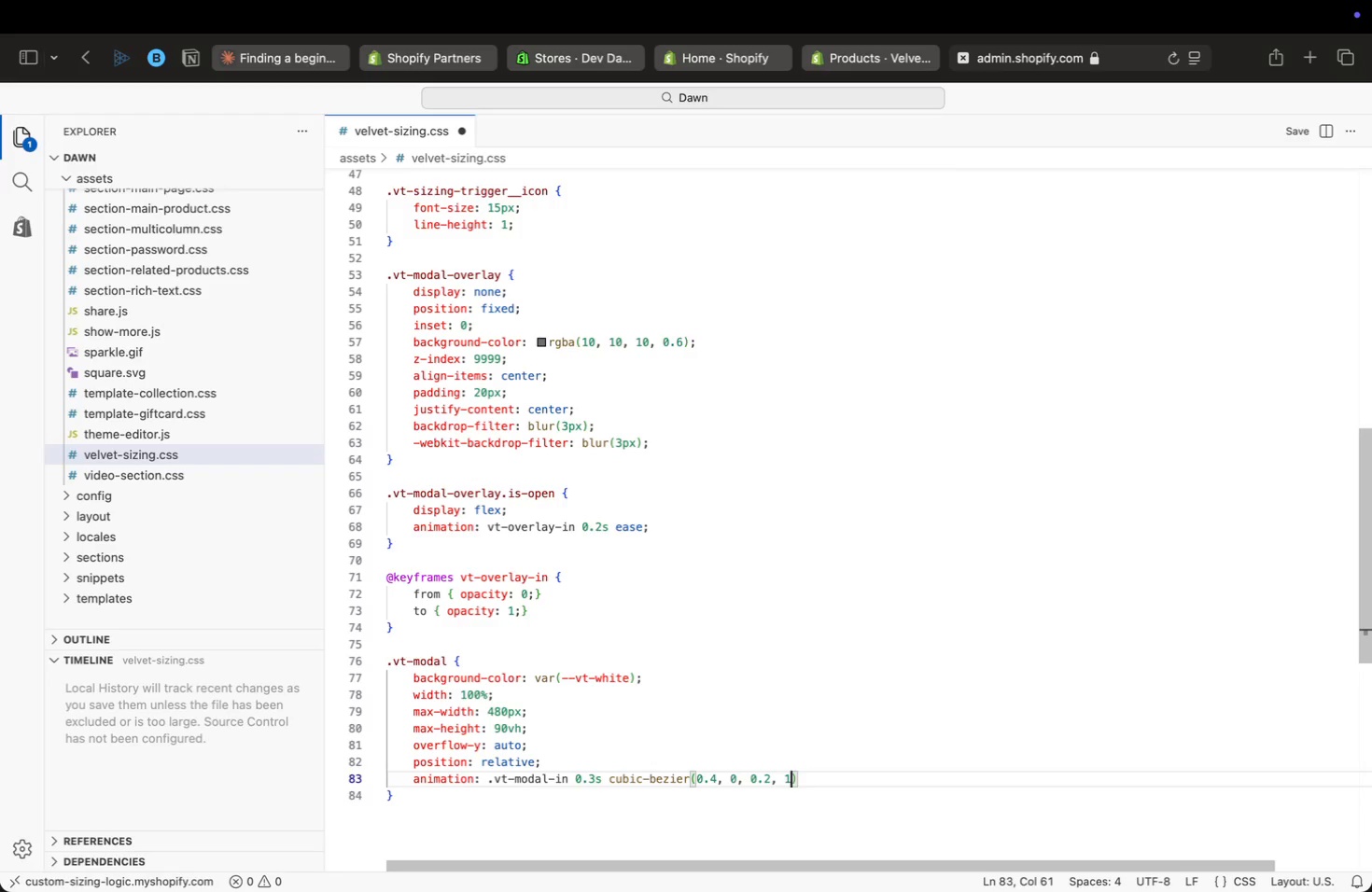 
key(ArrowRight)
 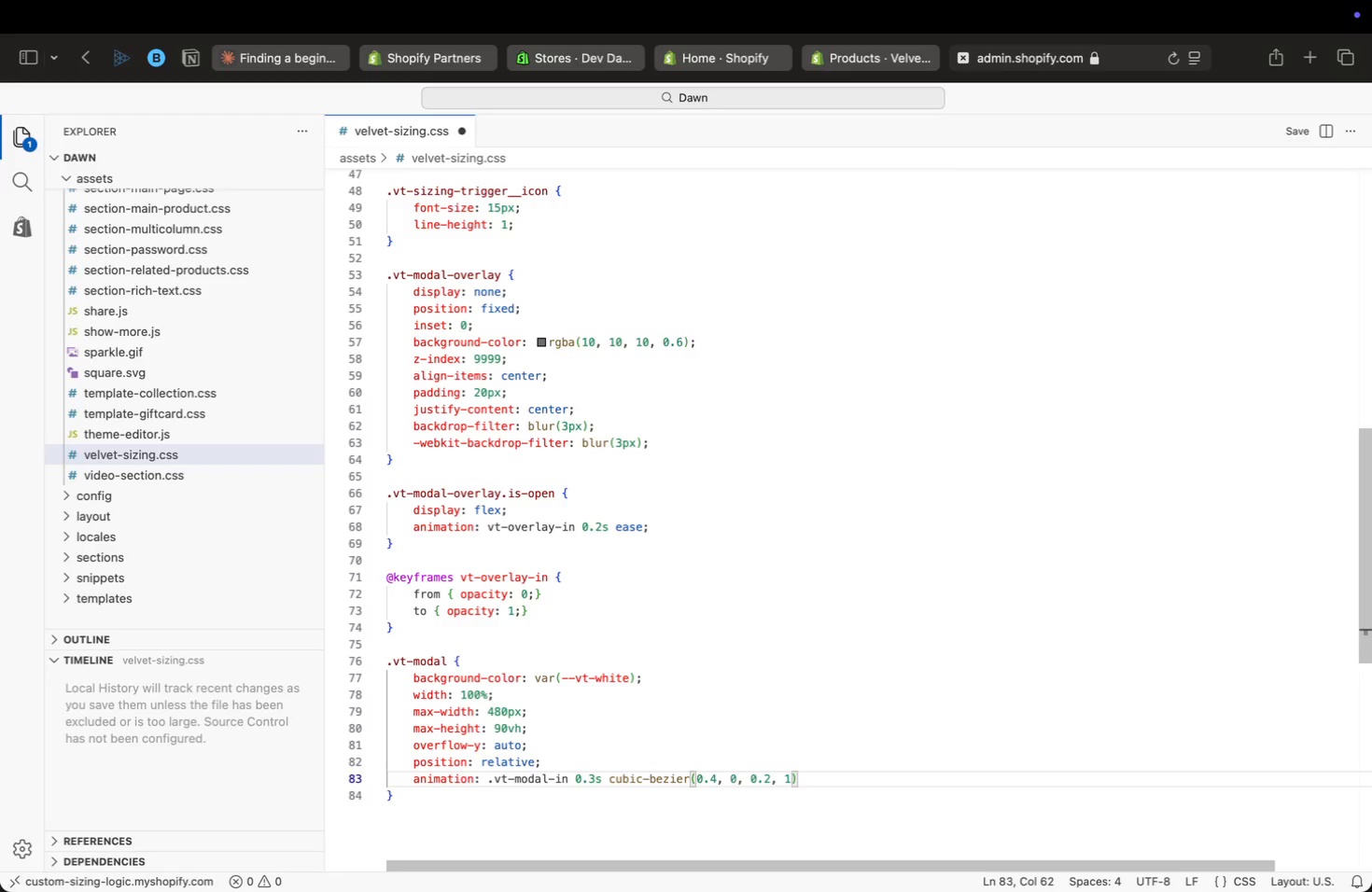 
key(Semicolon)
 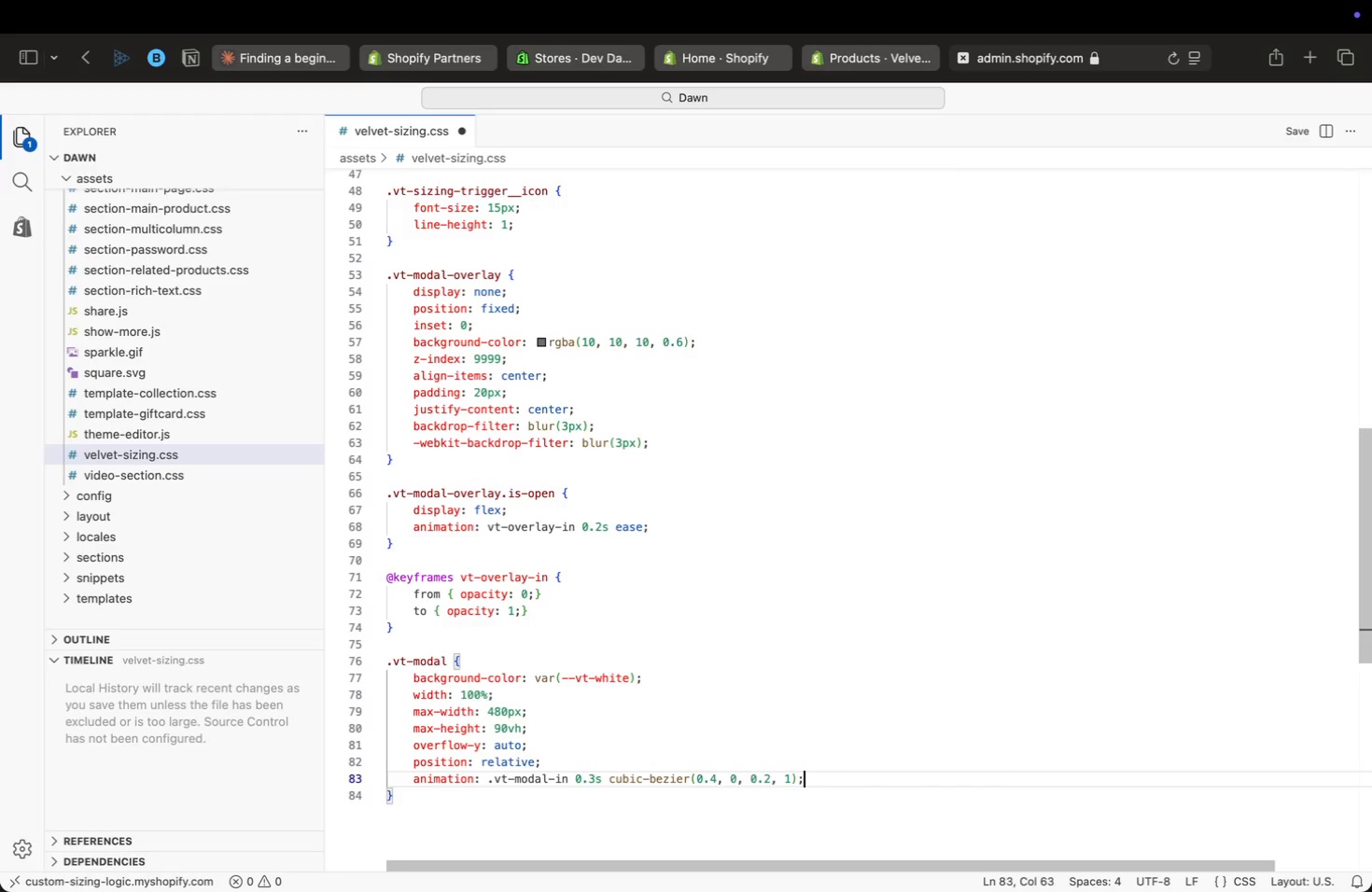 
key(ArrowDown)
 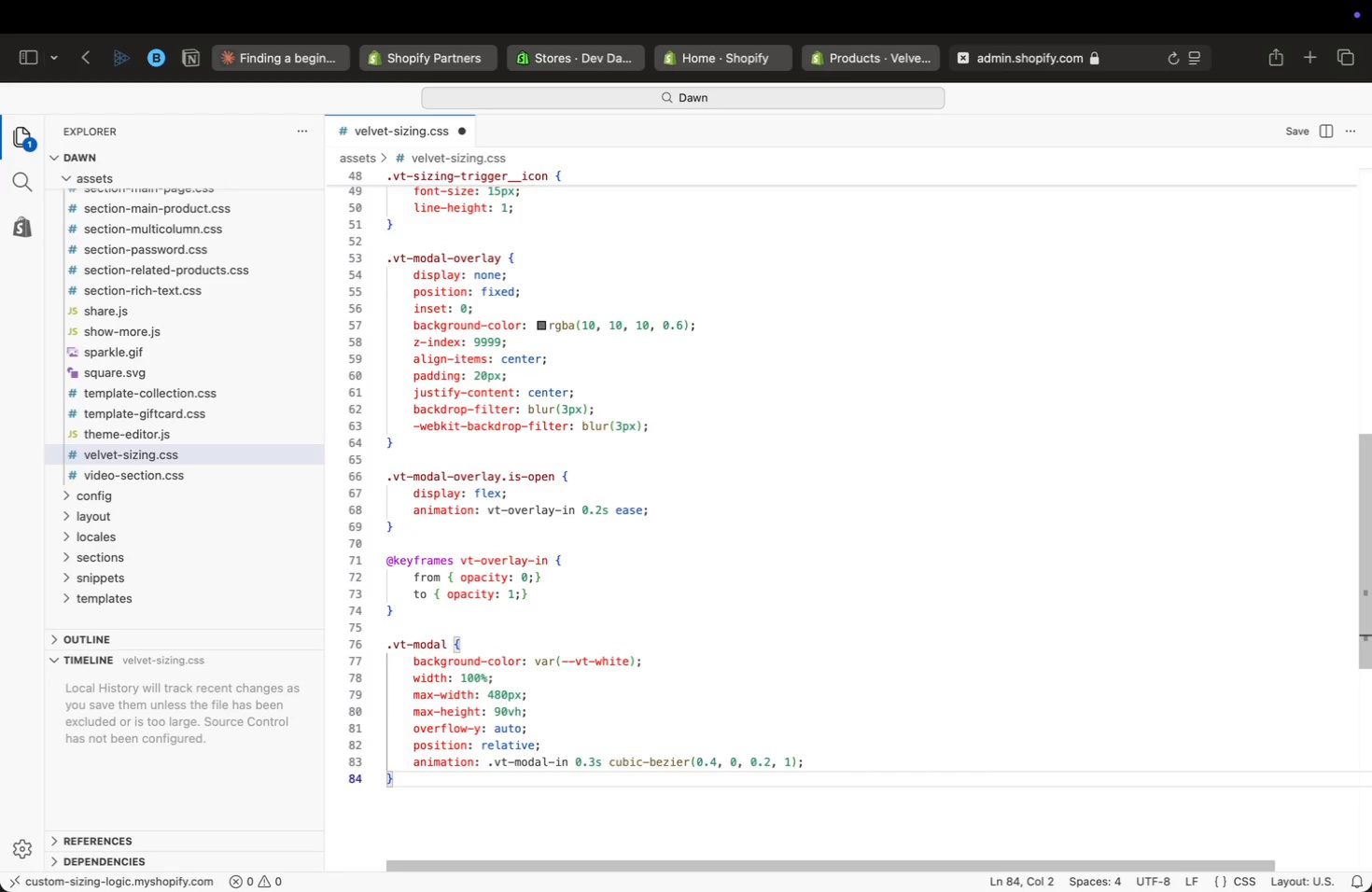 
key(Enter)
 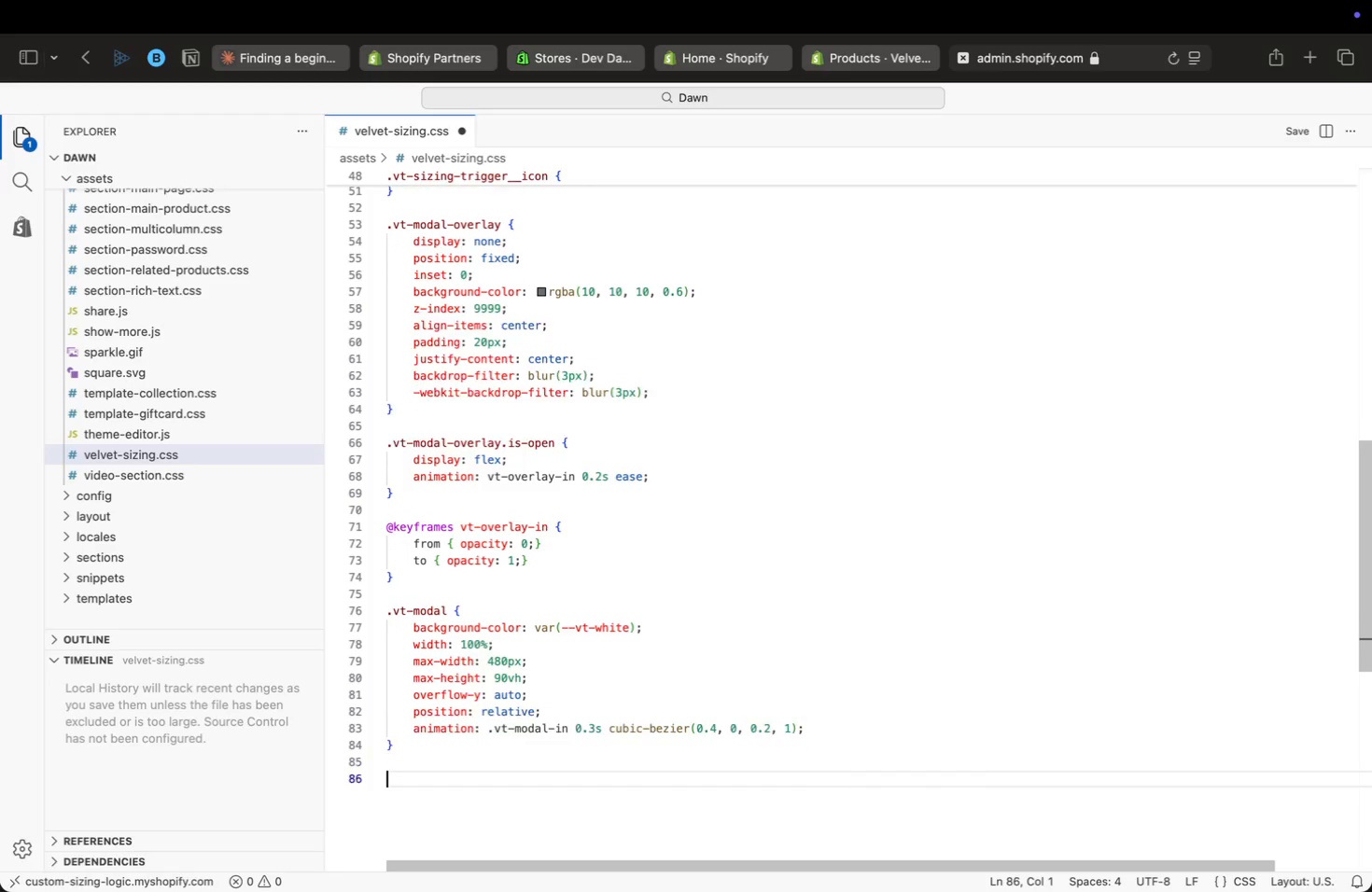 
key(Enter)
 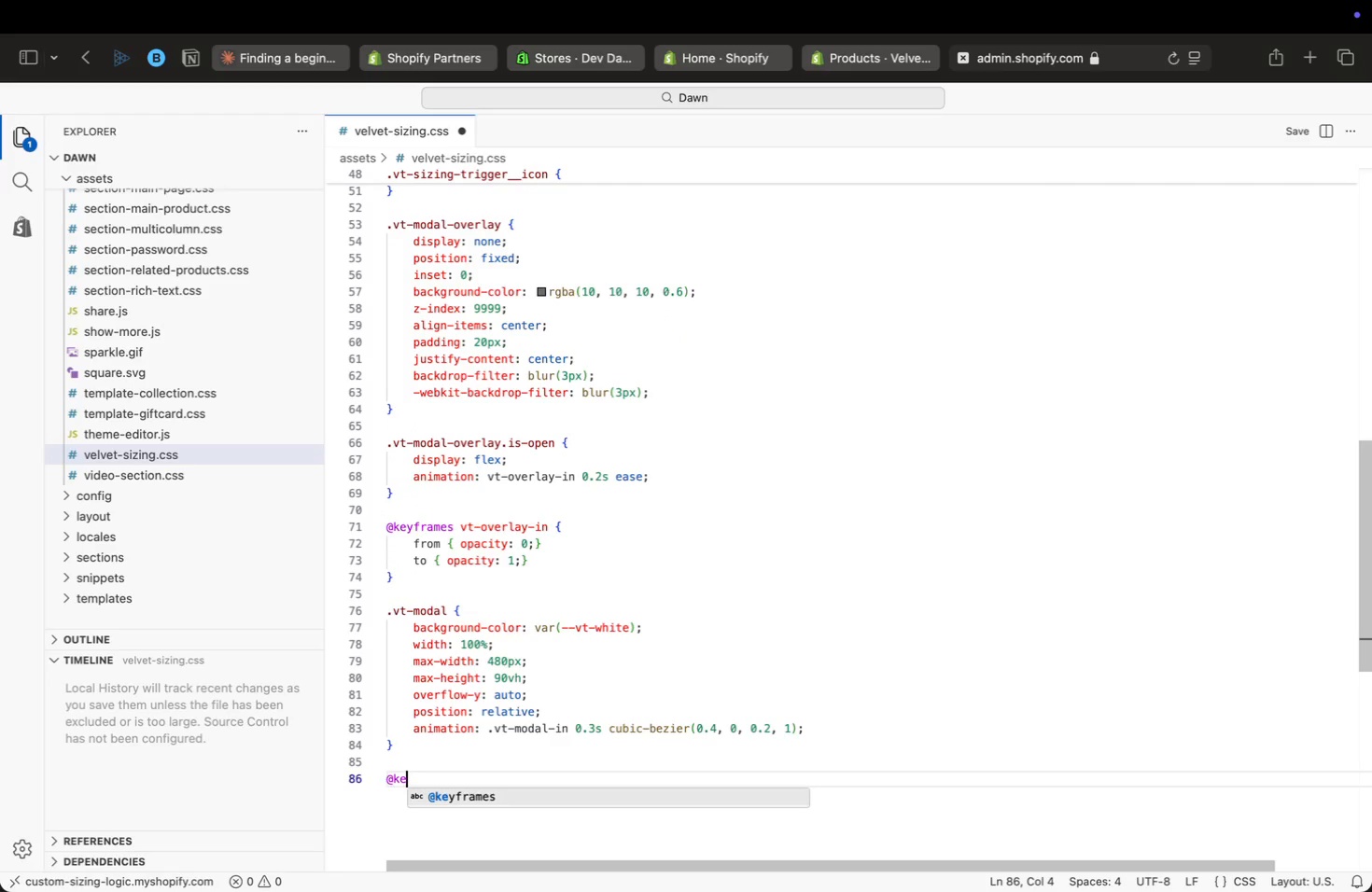 
type(@ke)
 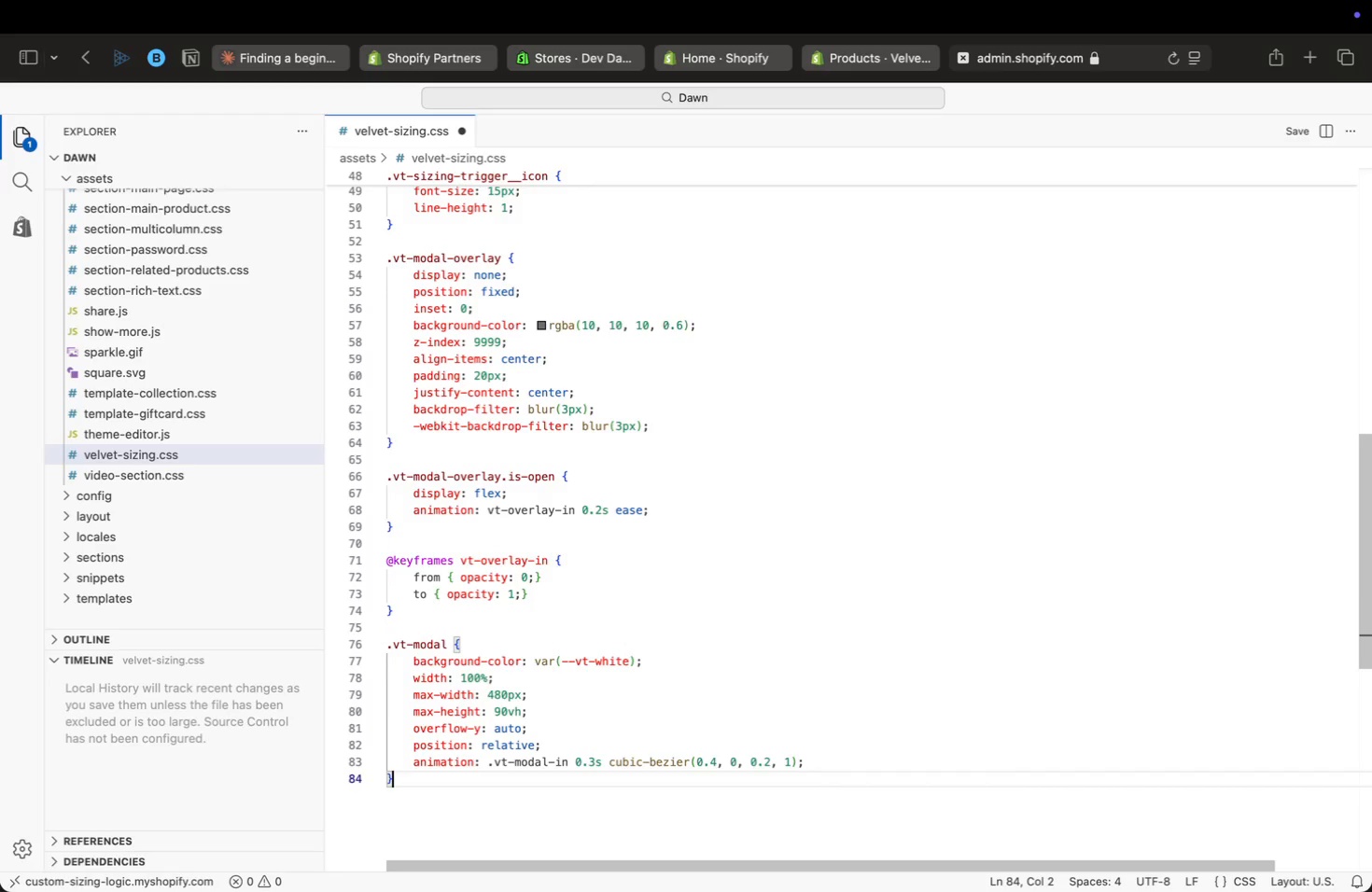 
key(Enter)
 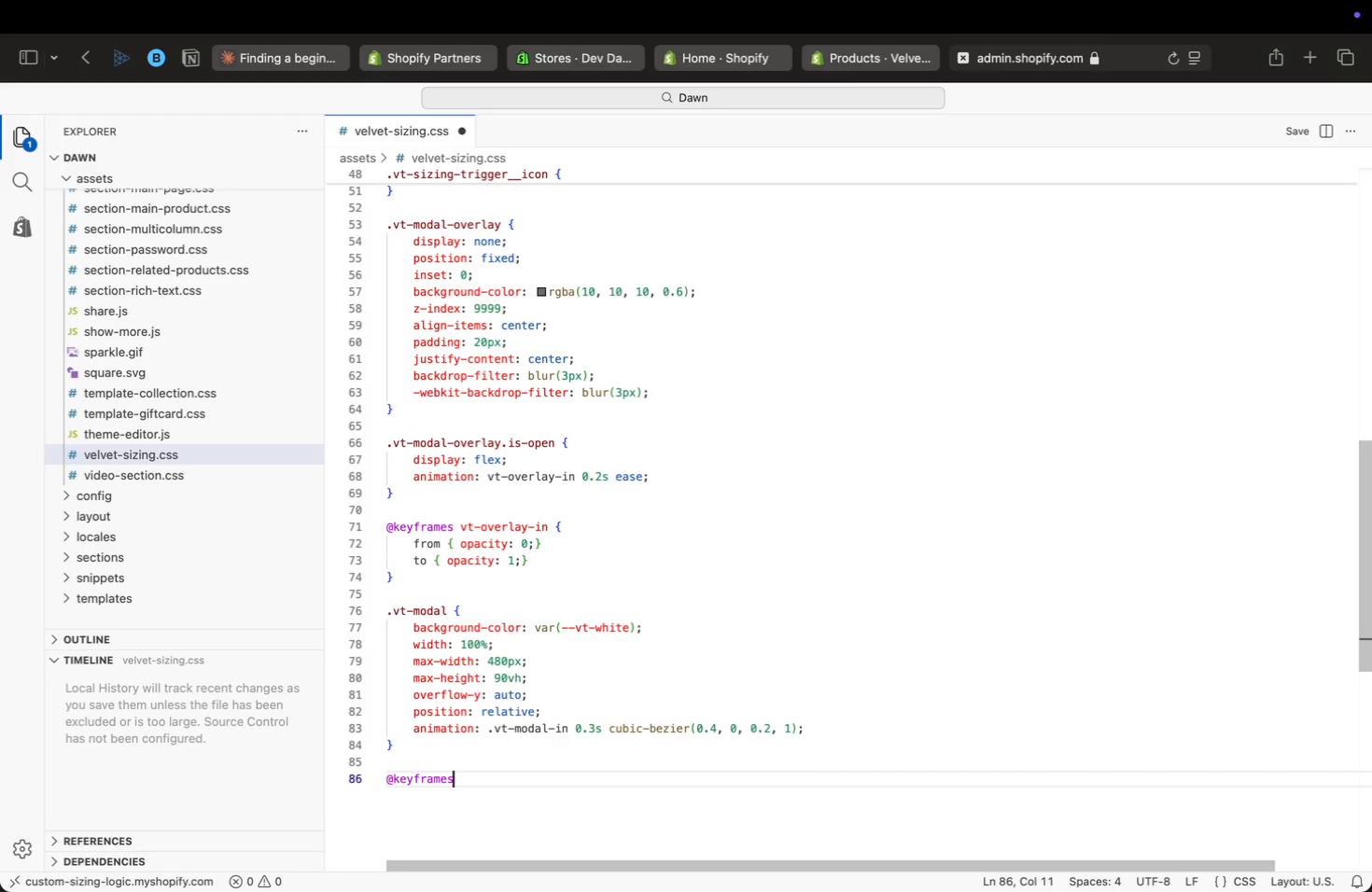 
type( in)
 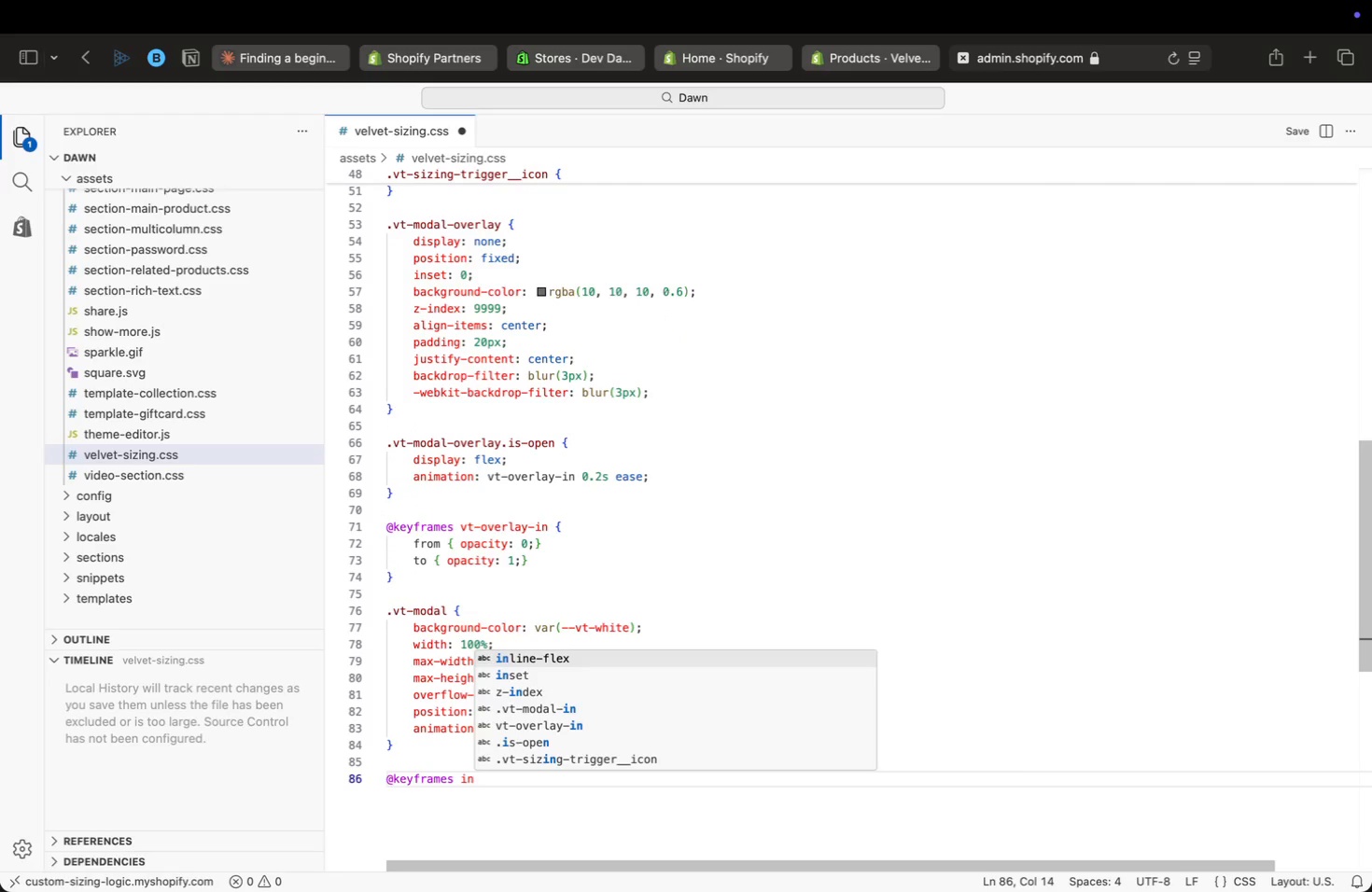 
key(ArrowDown)
 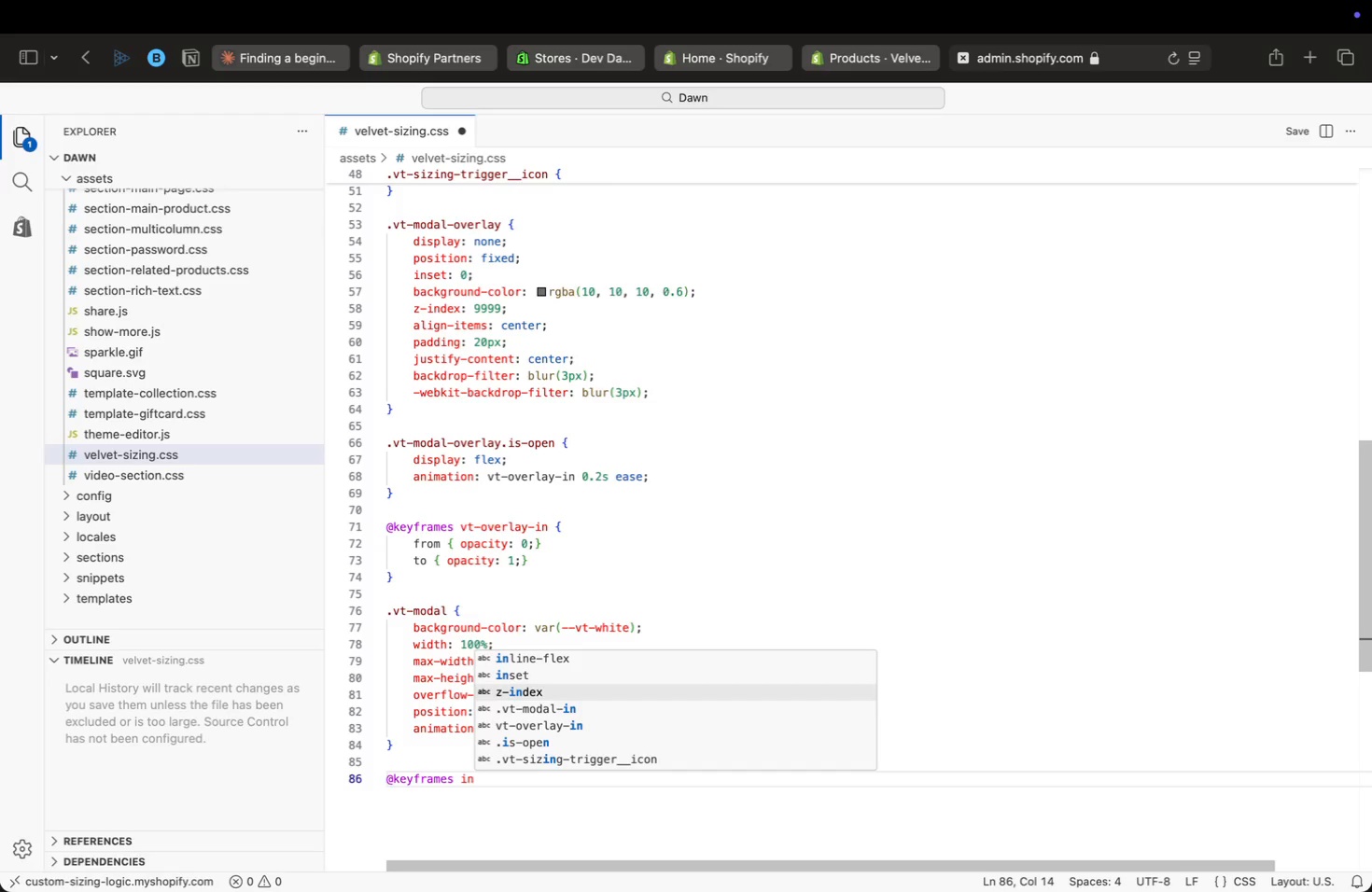 
key(ArrowDown)
 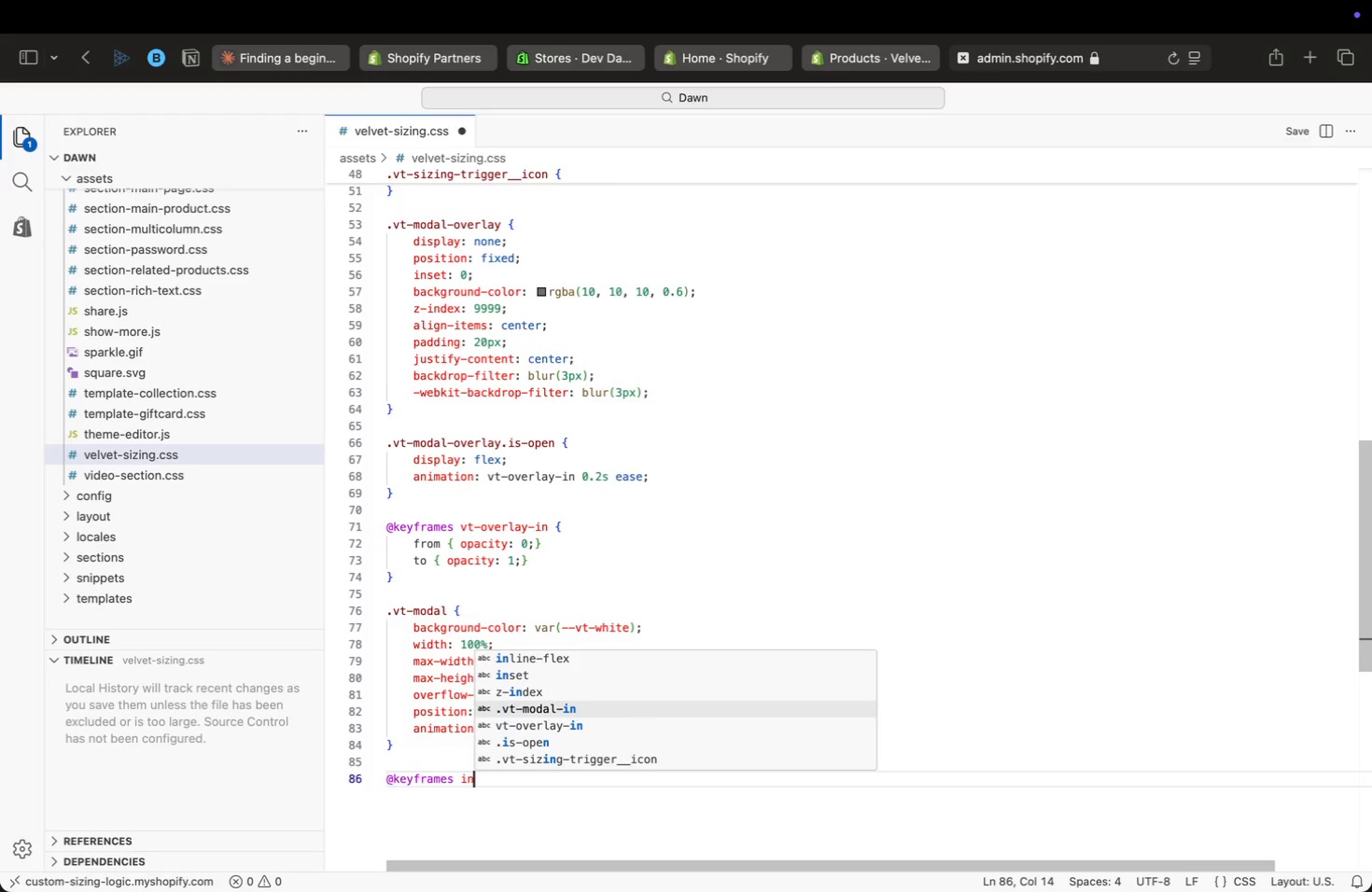 
key(ArrowDown)
 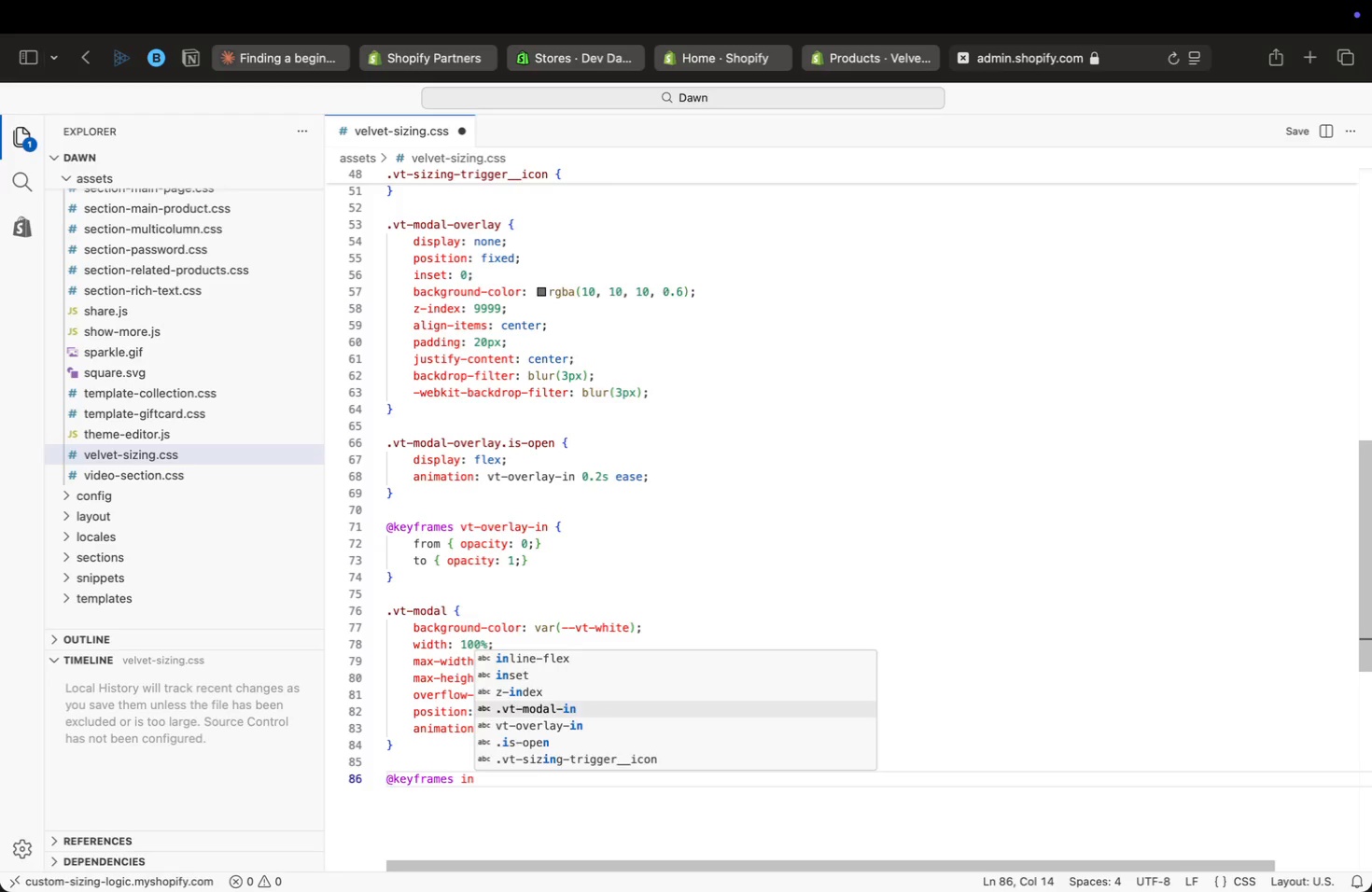 
key(Enter)
 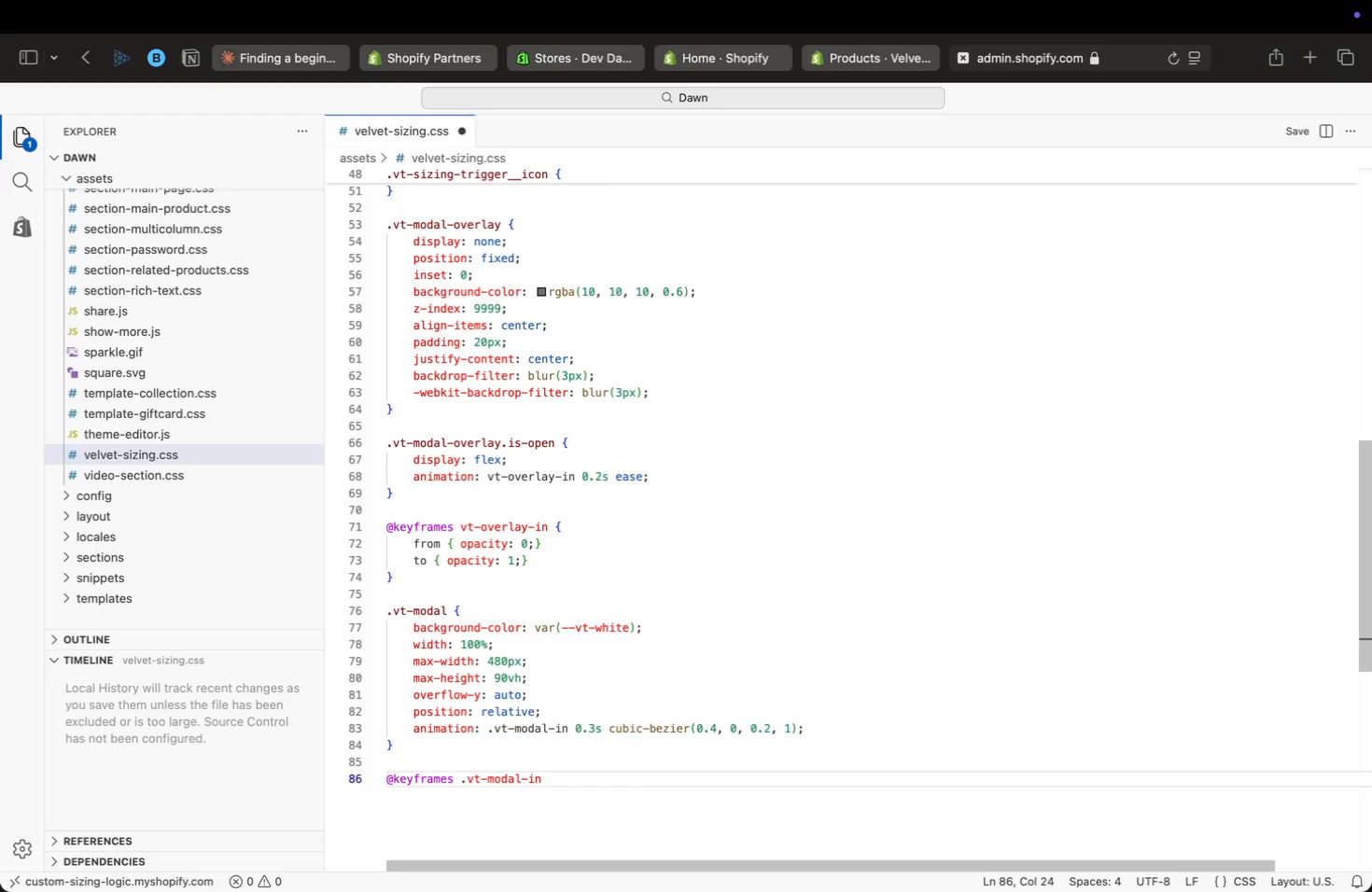 
wait(6.18)
 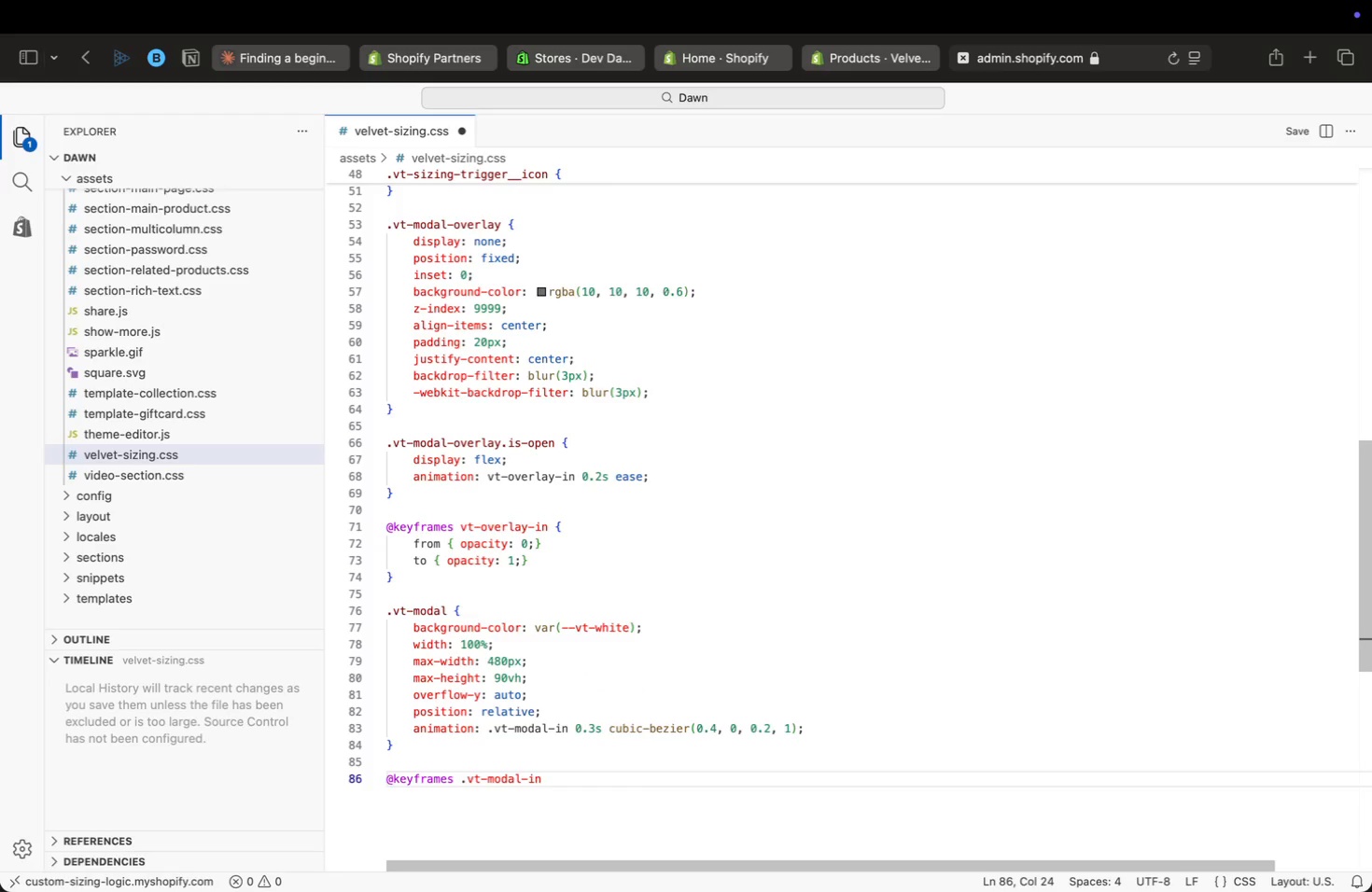 
key(Space)
 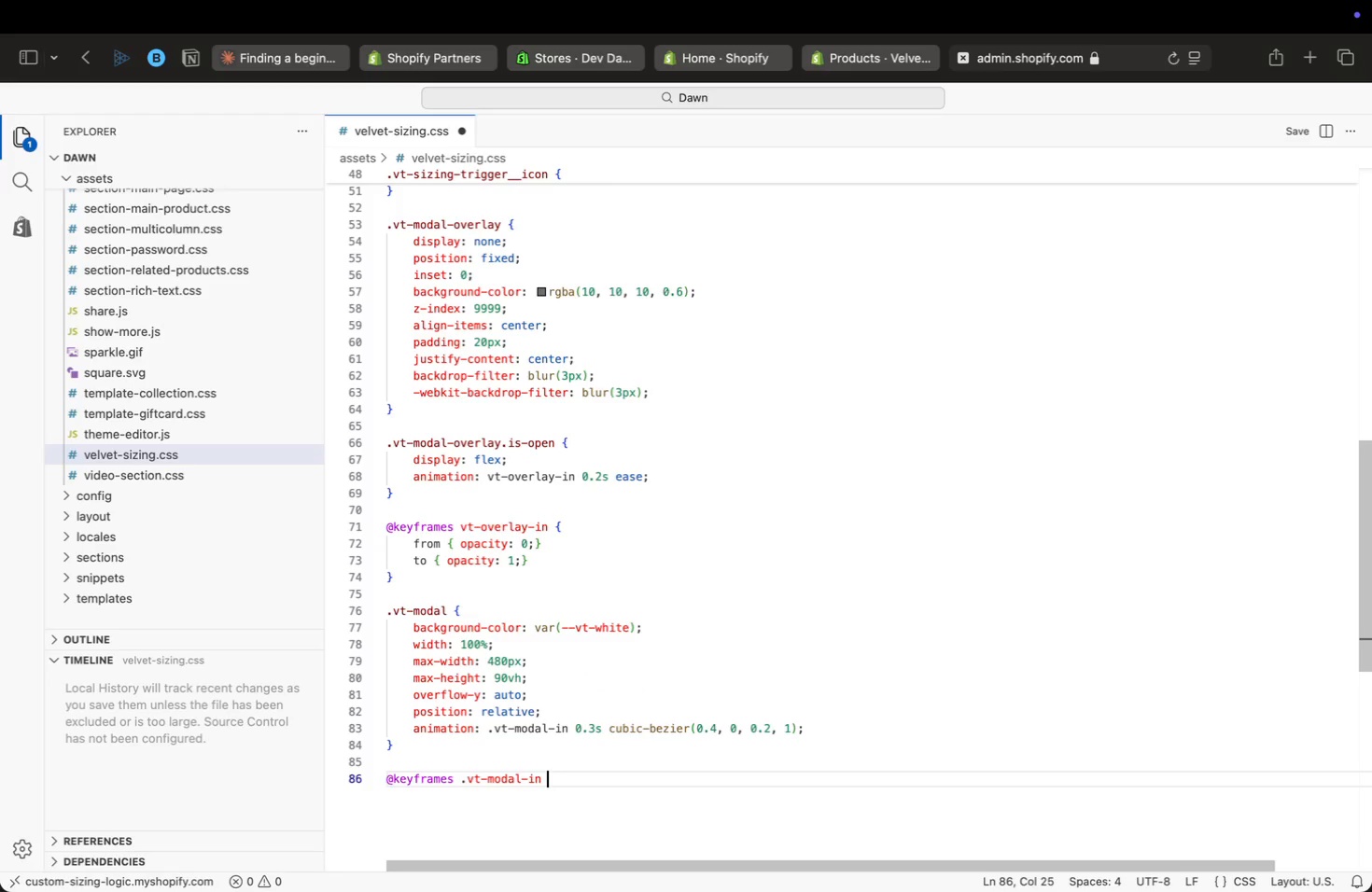 
key(Shift+BracketLeft)
 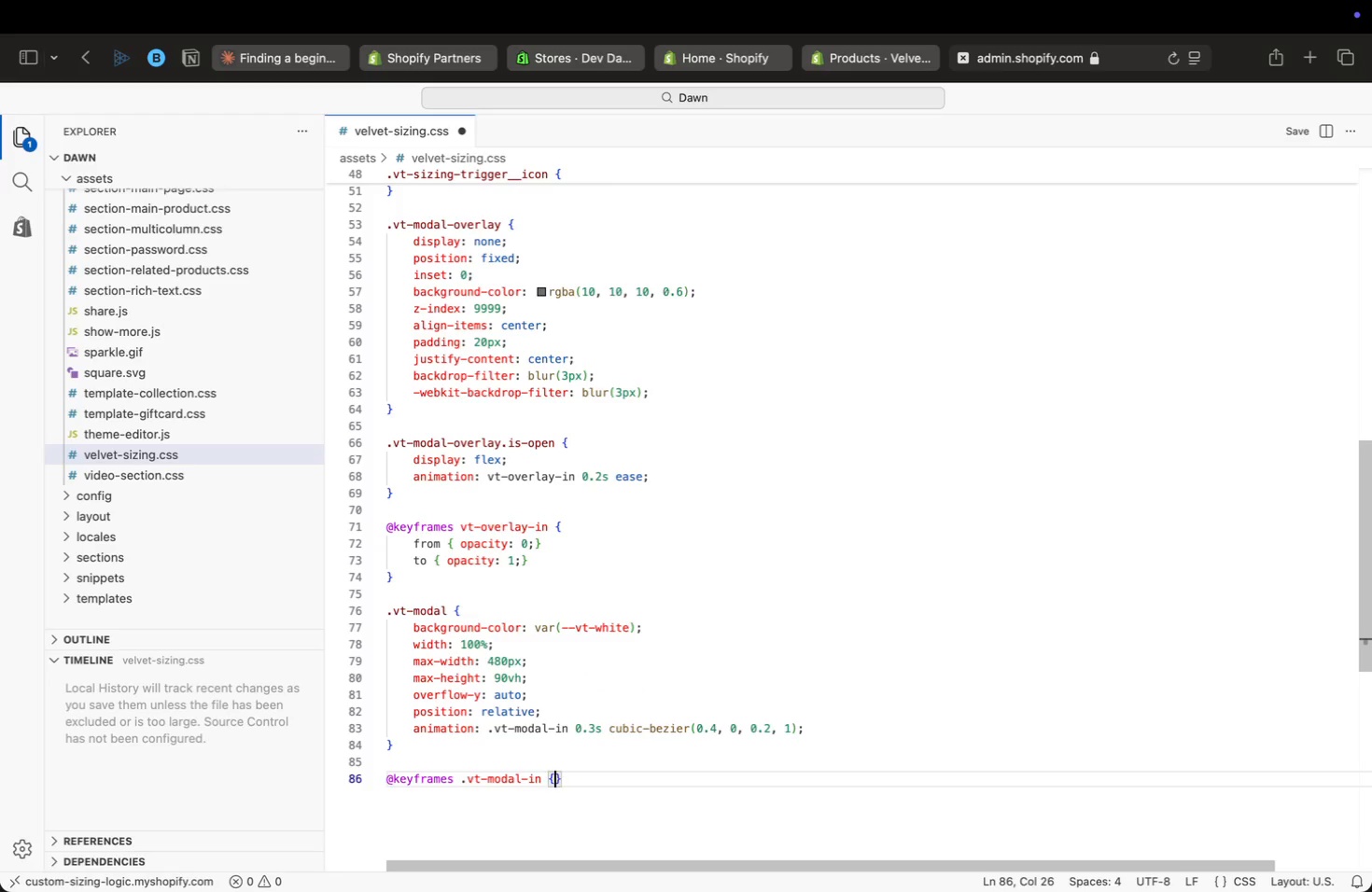 
key(Enter)
 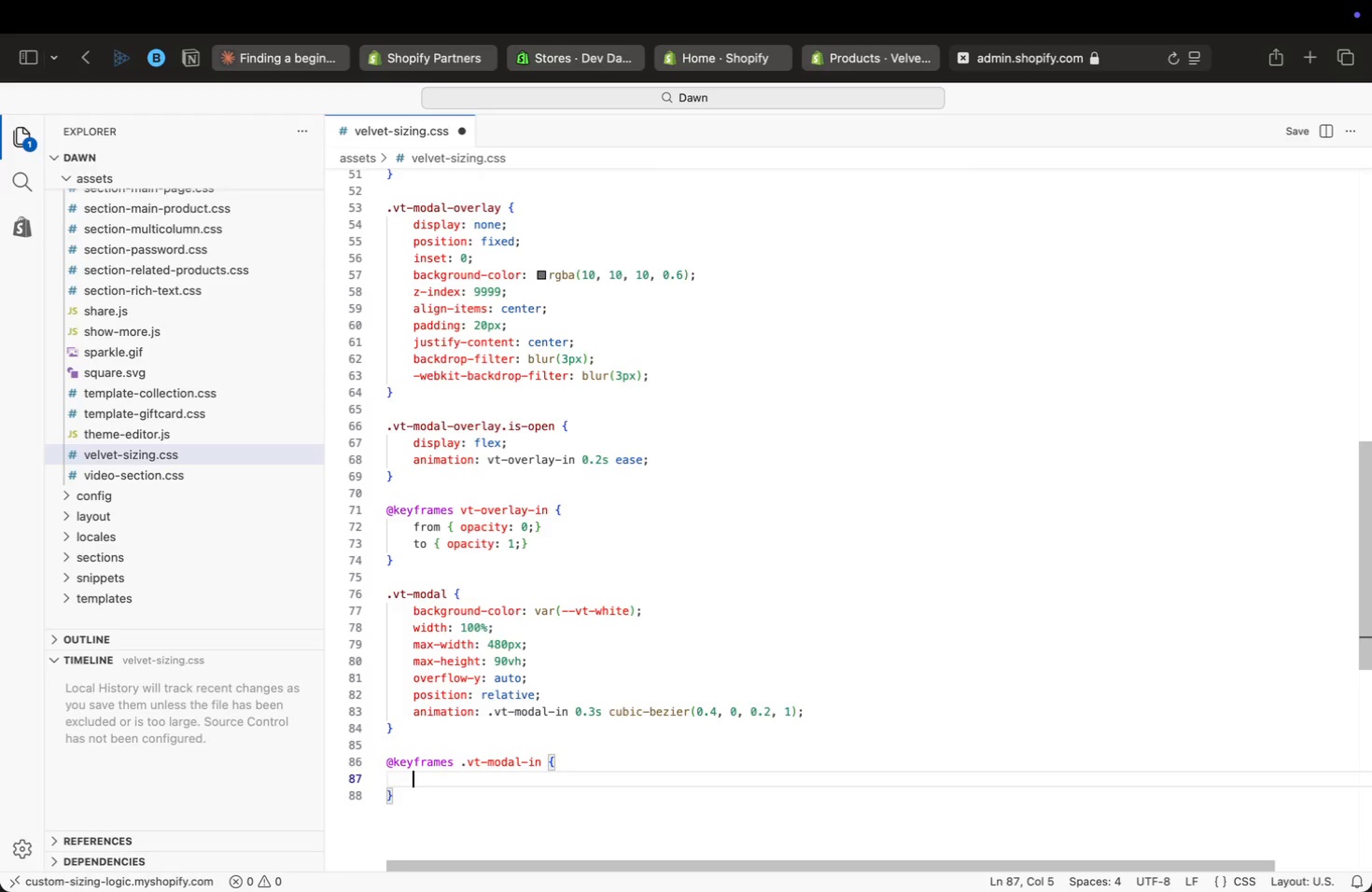 
type(fr)
 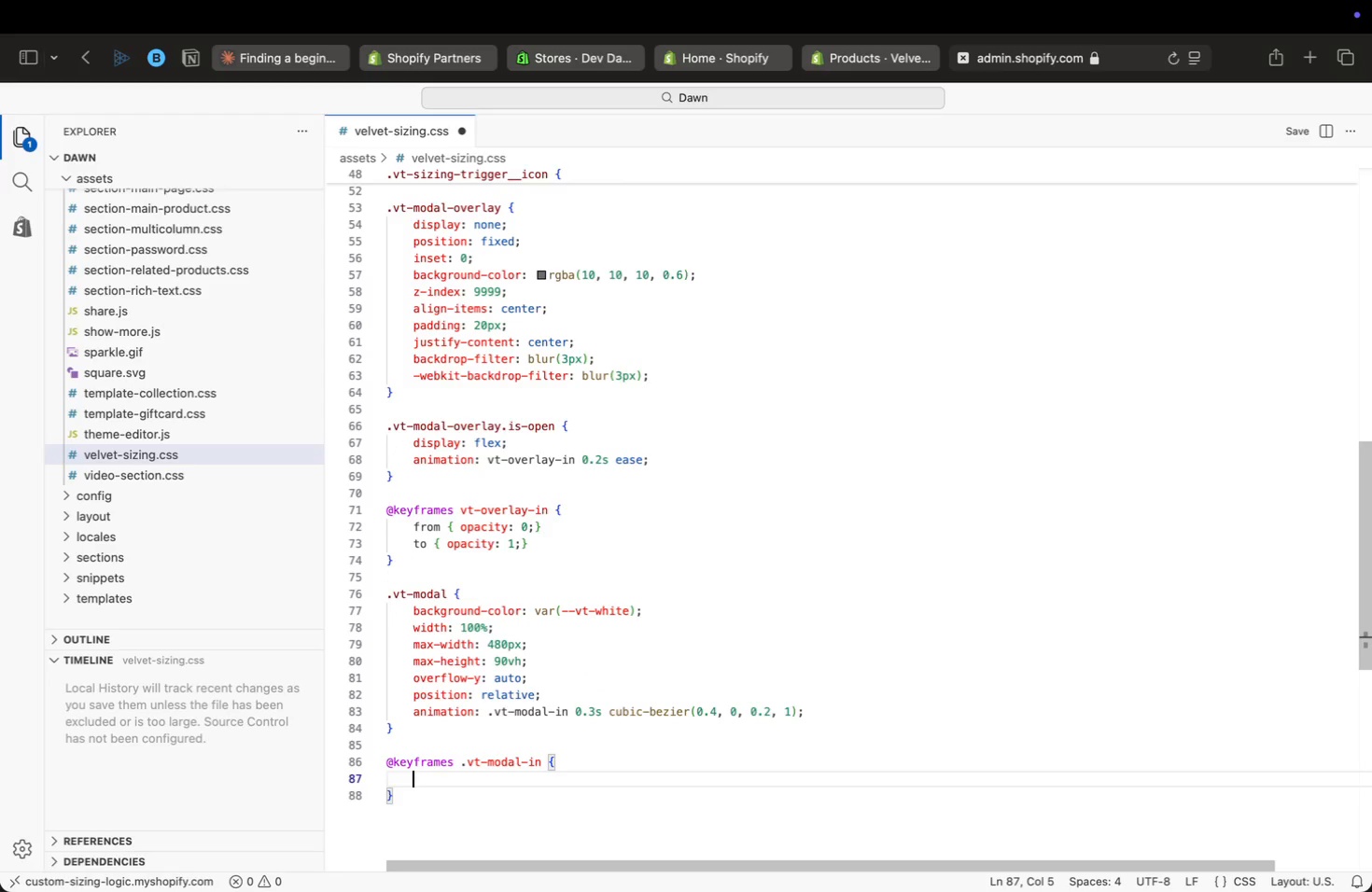 
key(Enter)
 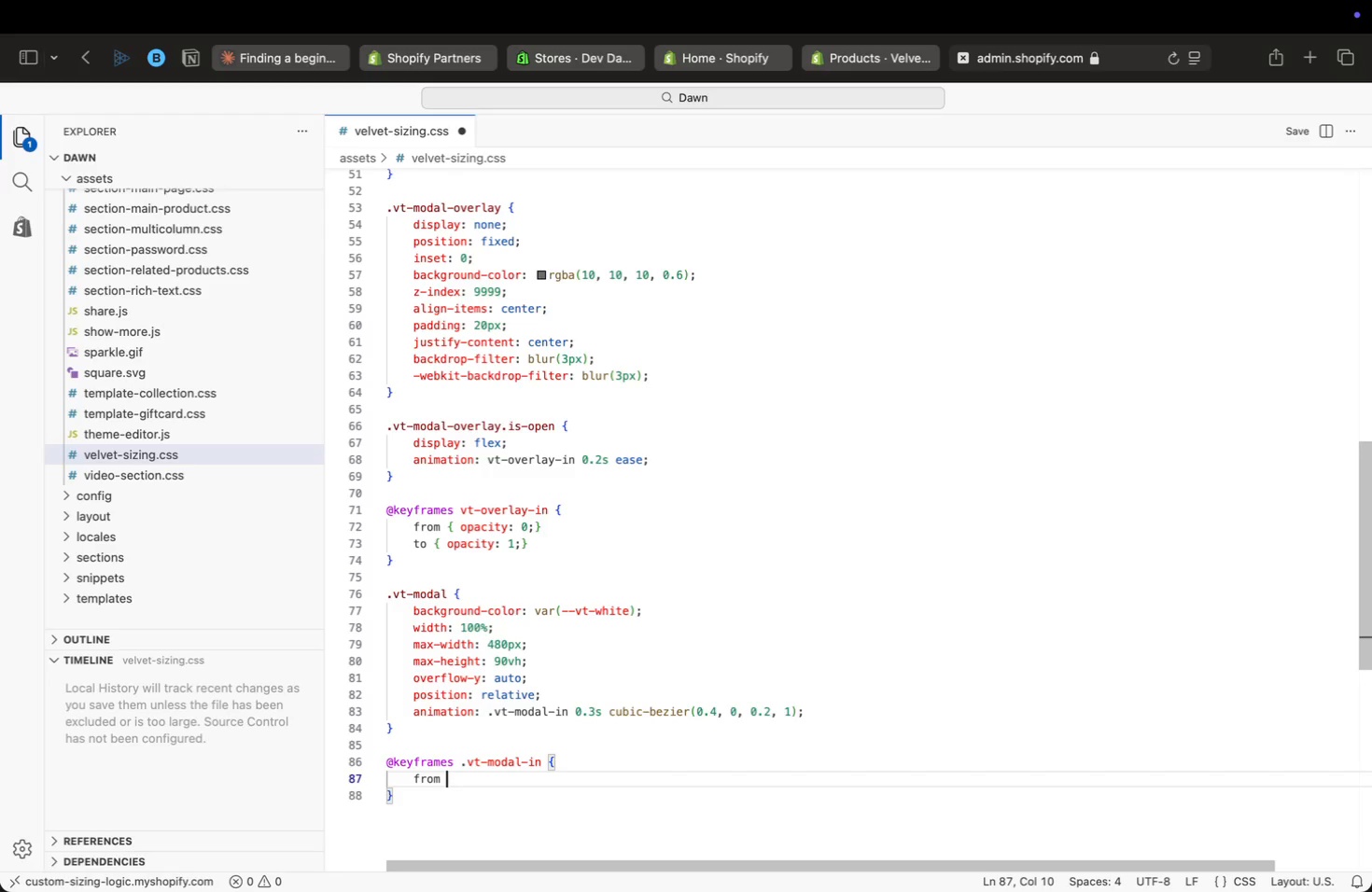 
type( { opa)
 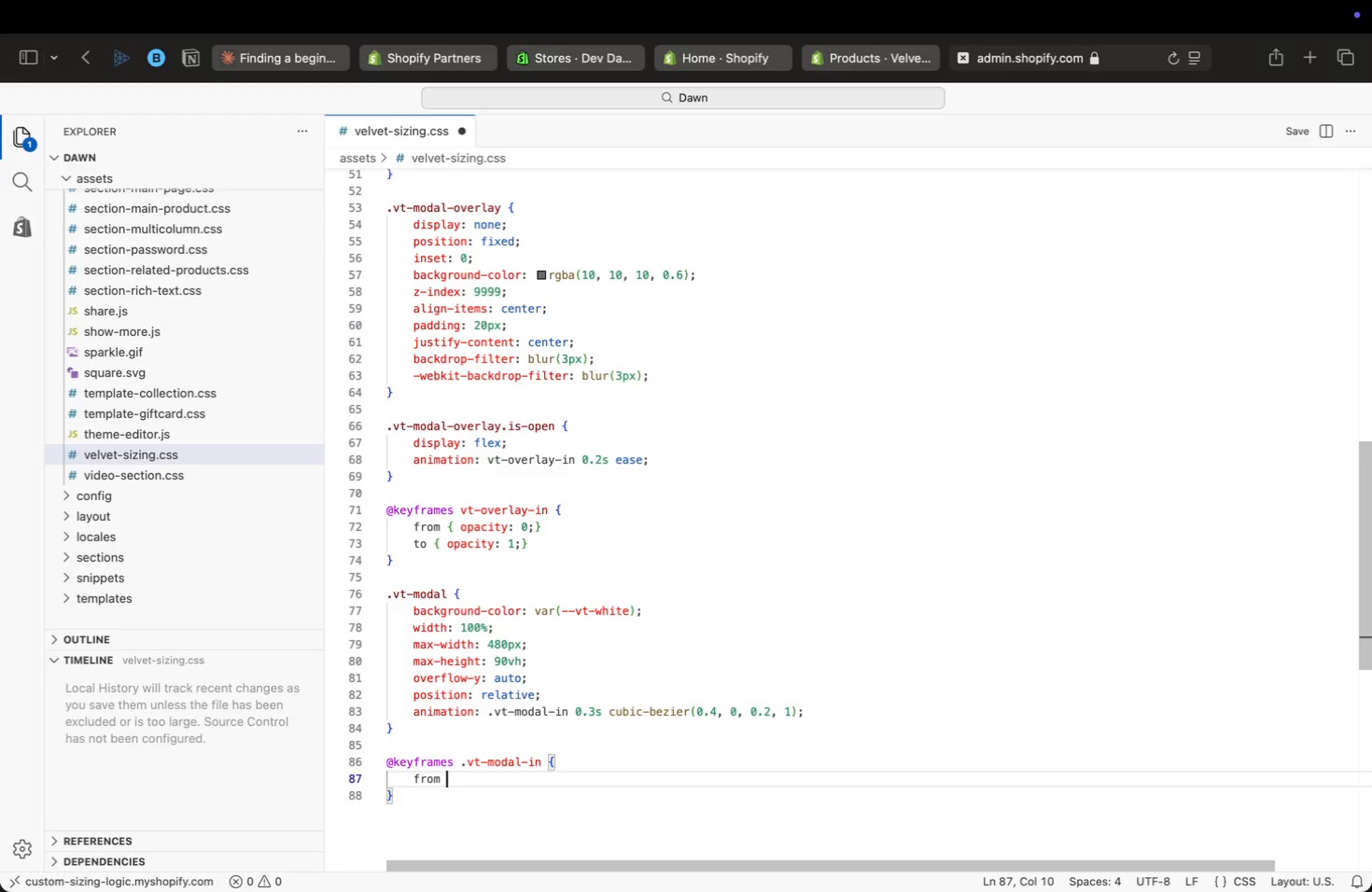 
 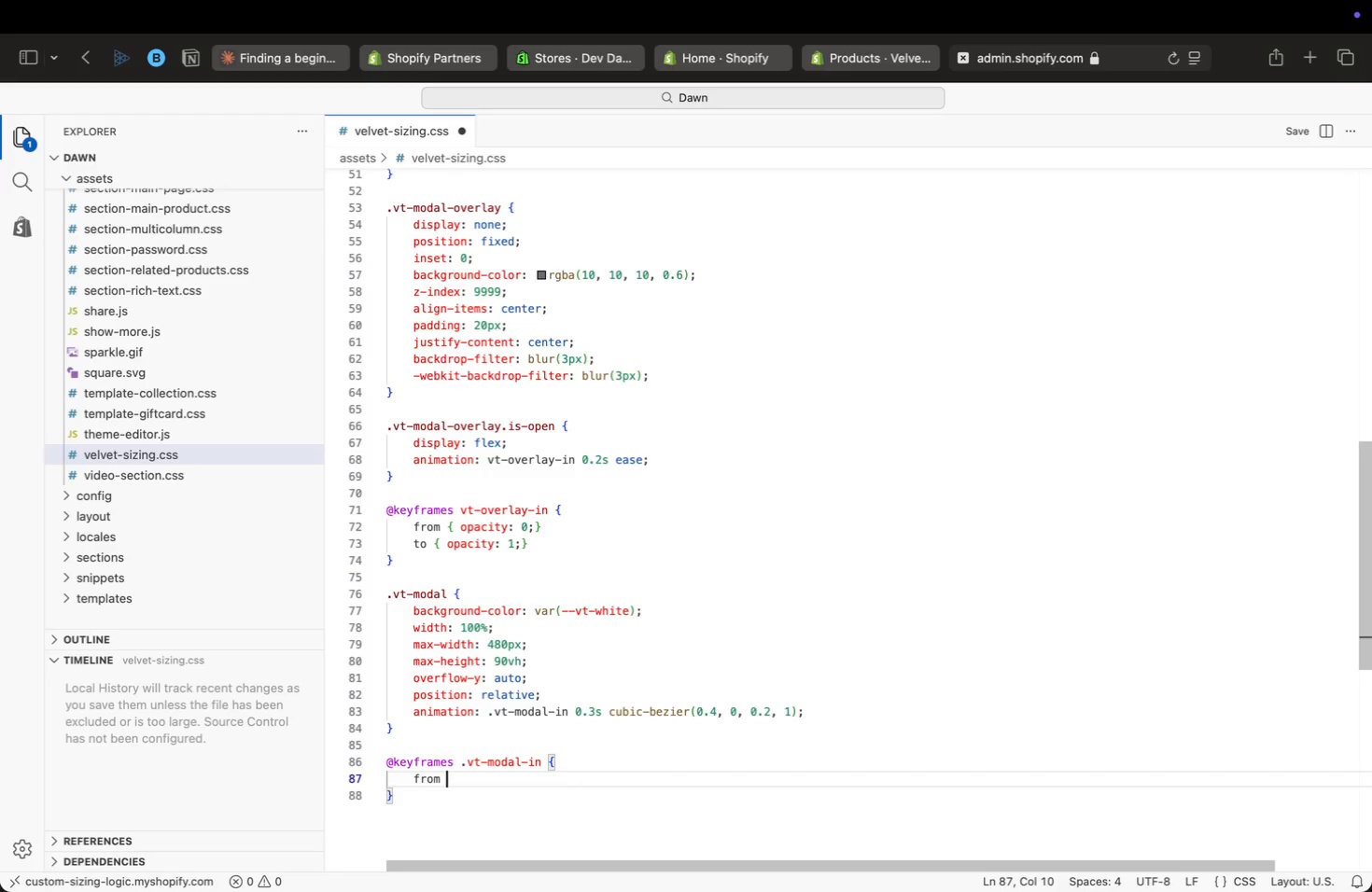 
key(Enter)
 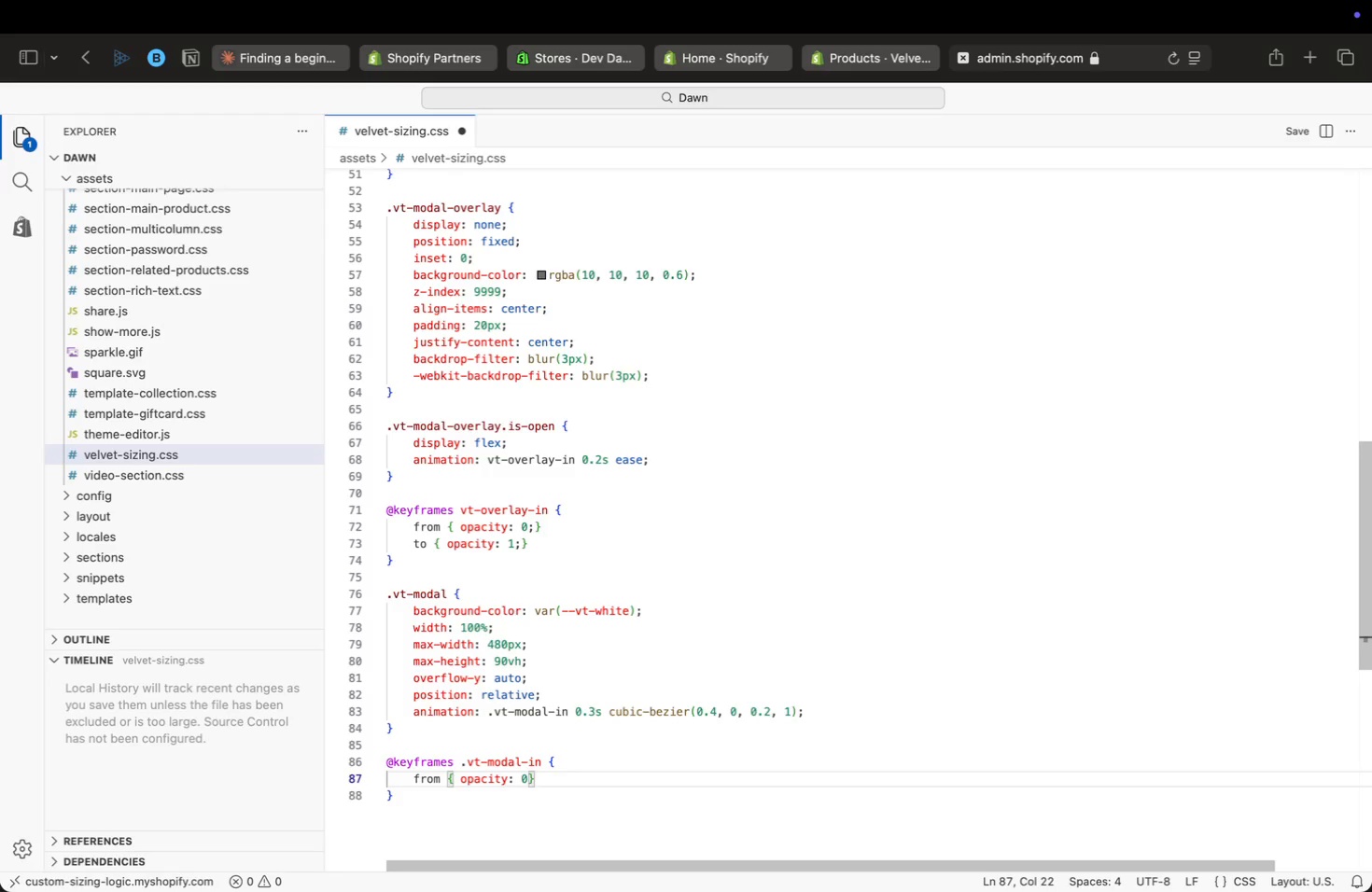 
type(: 0; transform: translate)
 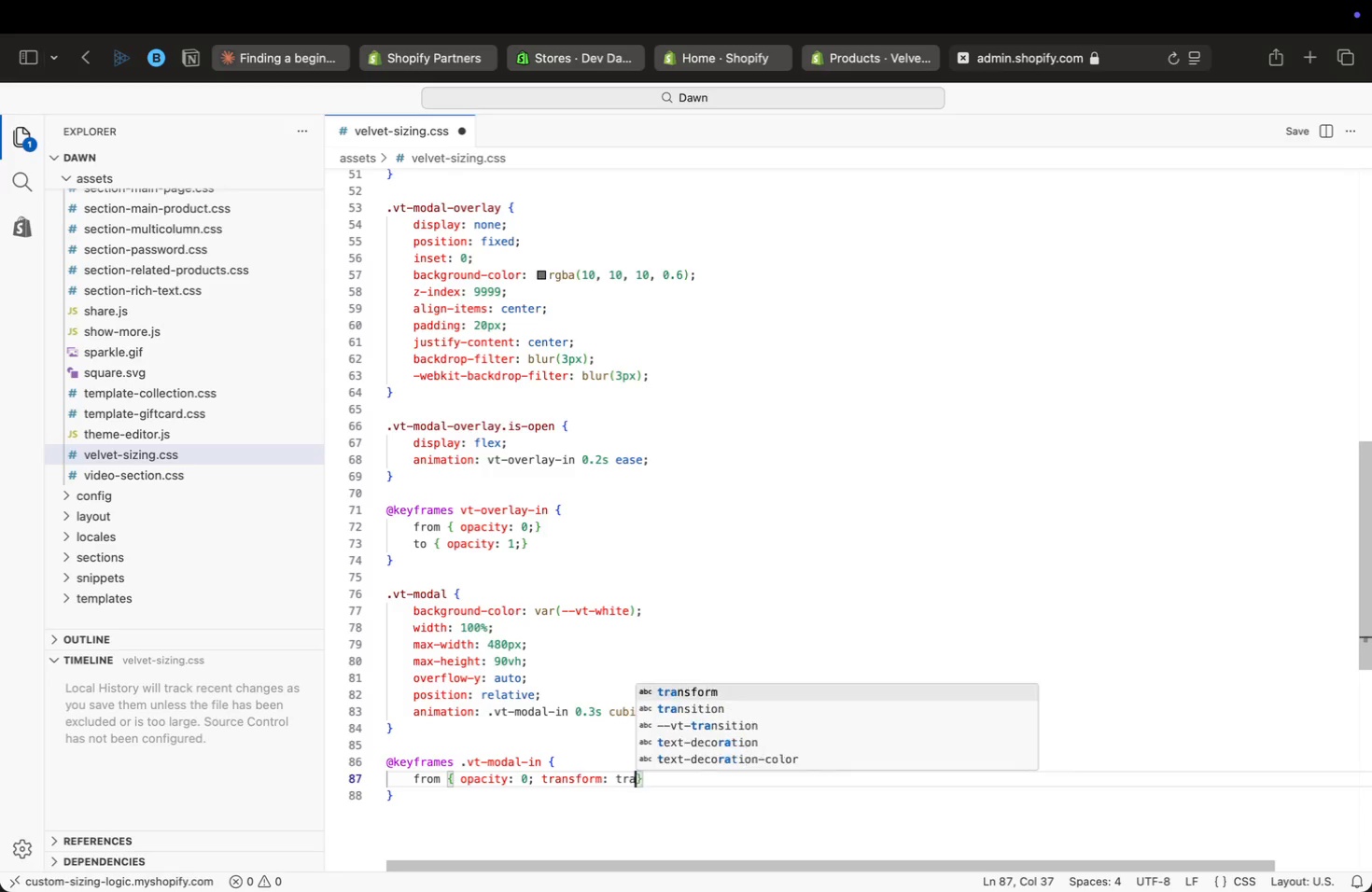 
type(Y))
key(Backspace)
type((2-px)
key(Backspace)
key(Backspace)
key(Backspace)
type(0px)
 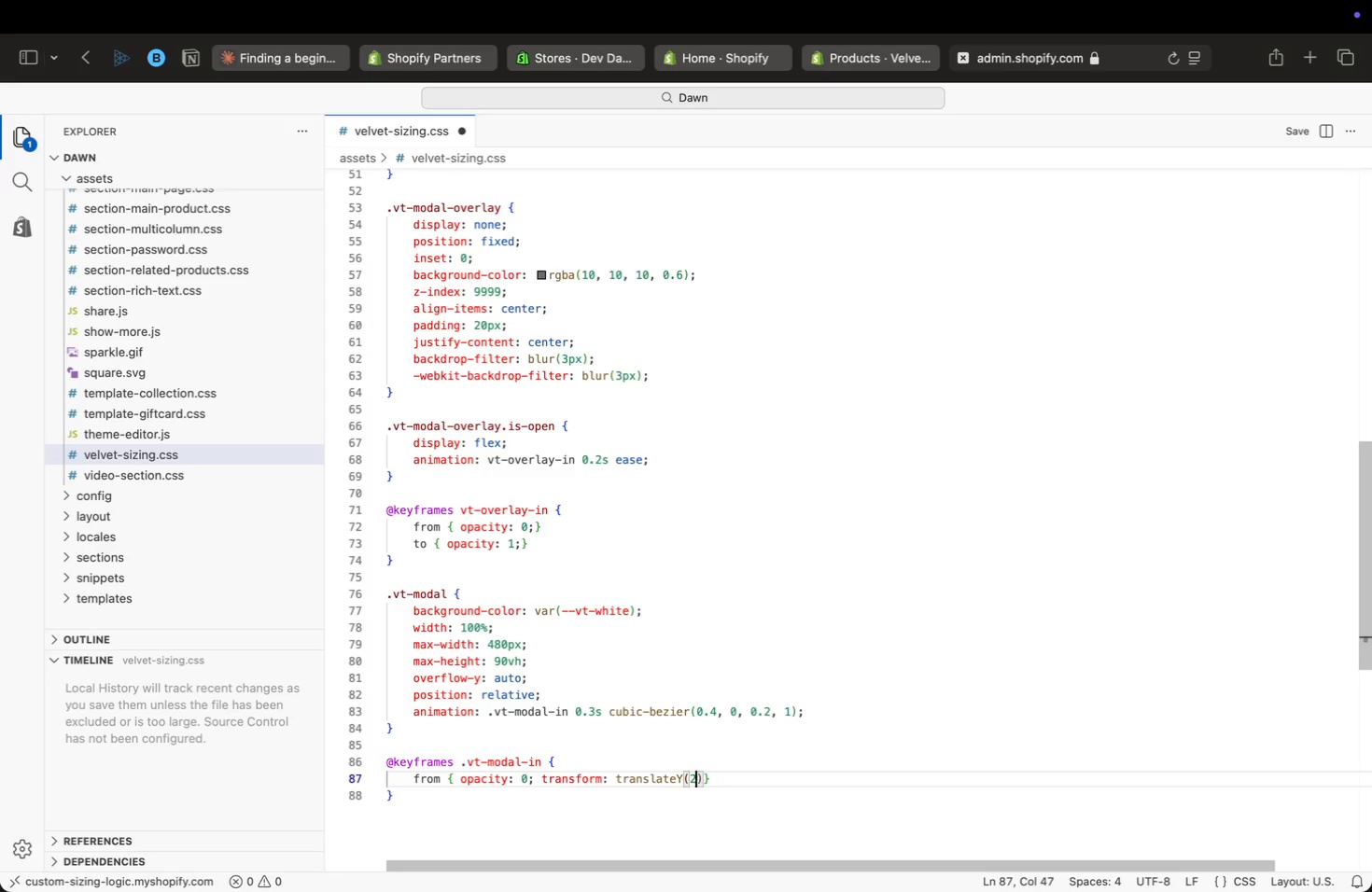 
key(ArrowRight)
 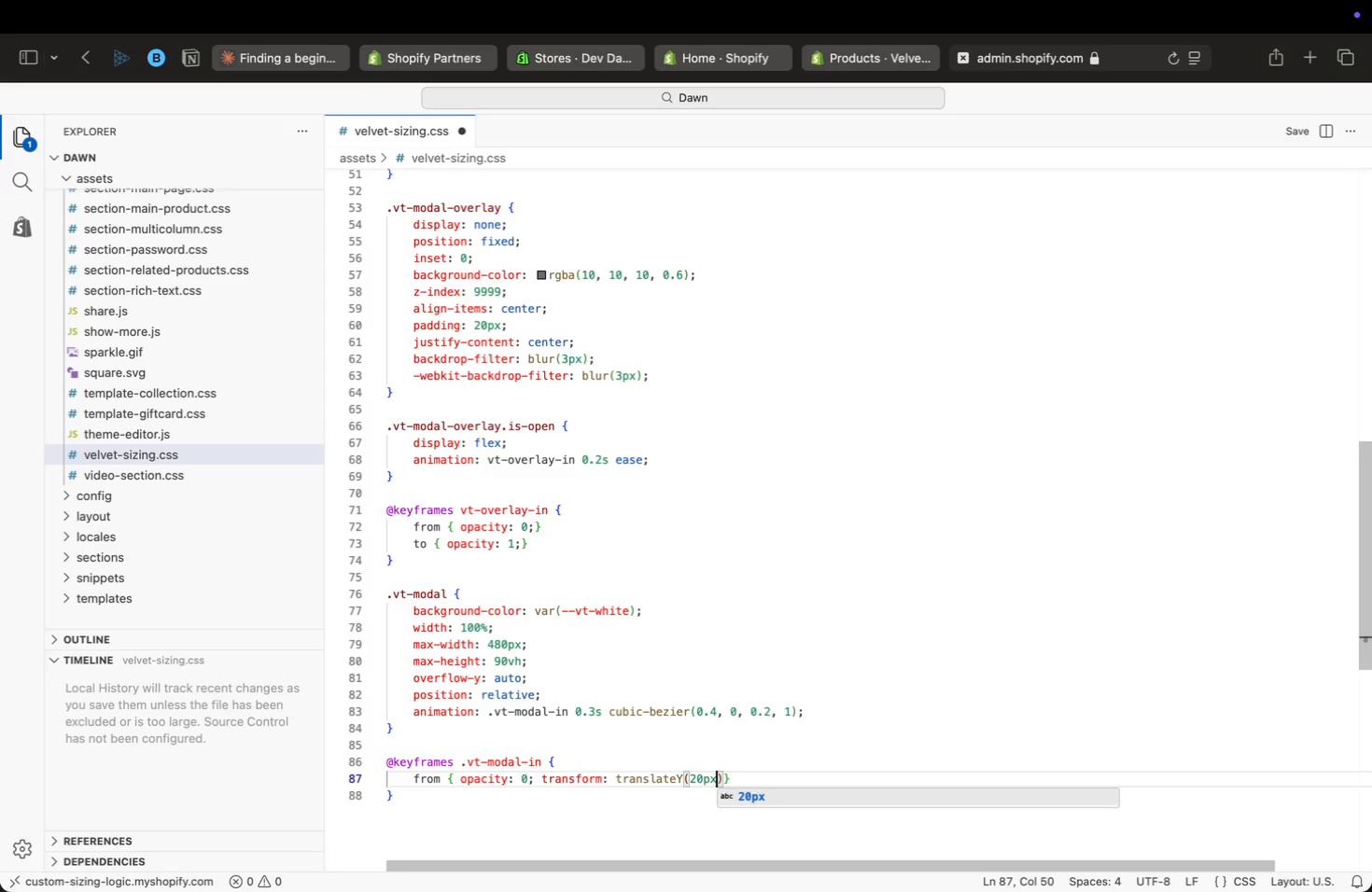 
key(Semicolon)
 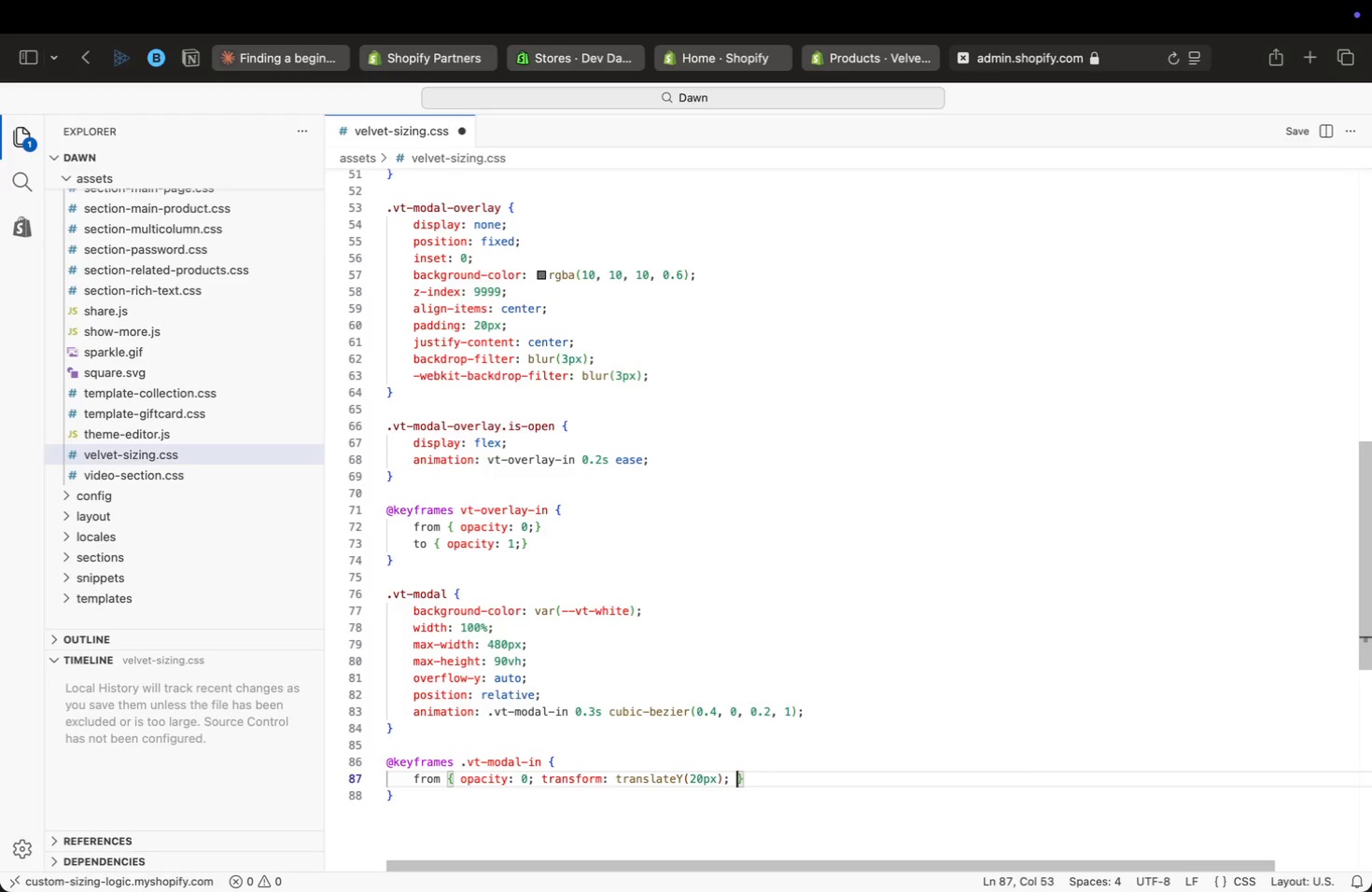 
key(Space)
 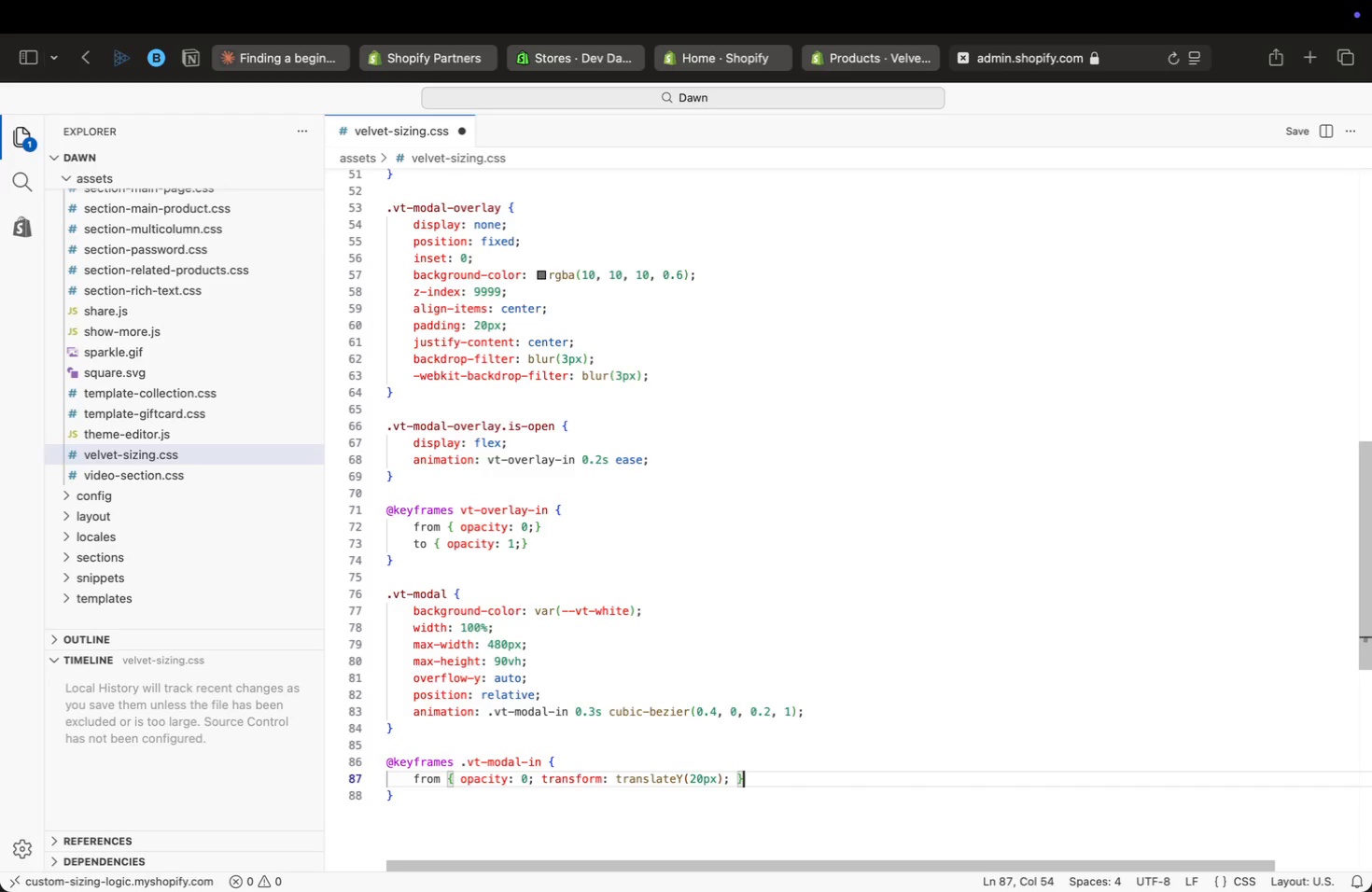 
key(ArrowRight)
 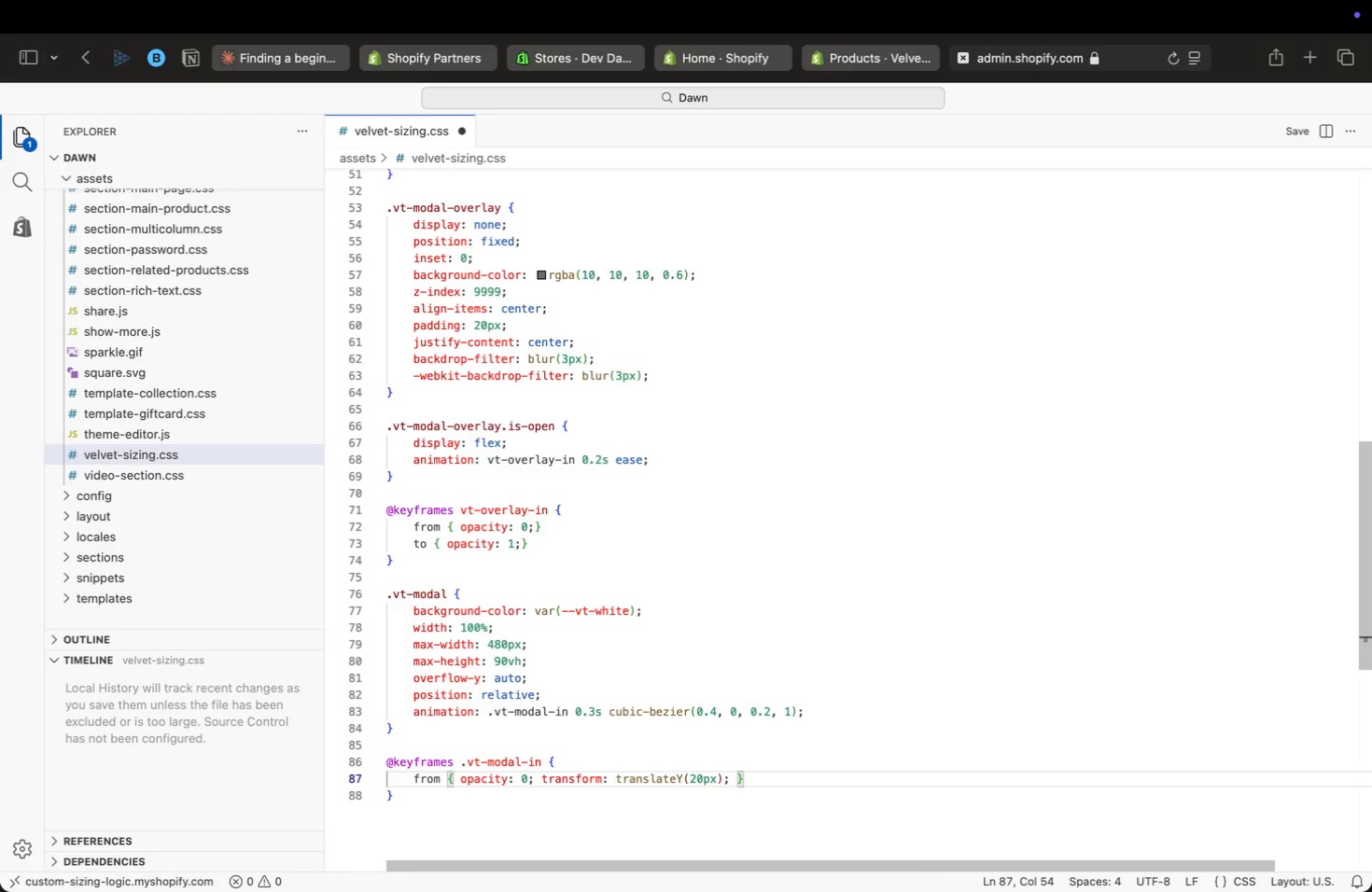 
key(Meta+Shift+ArrowLeft)
 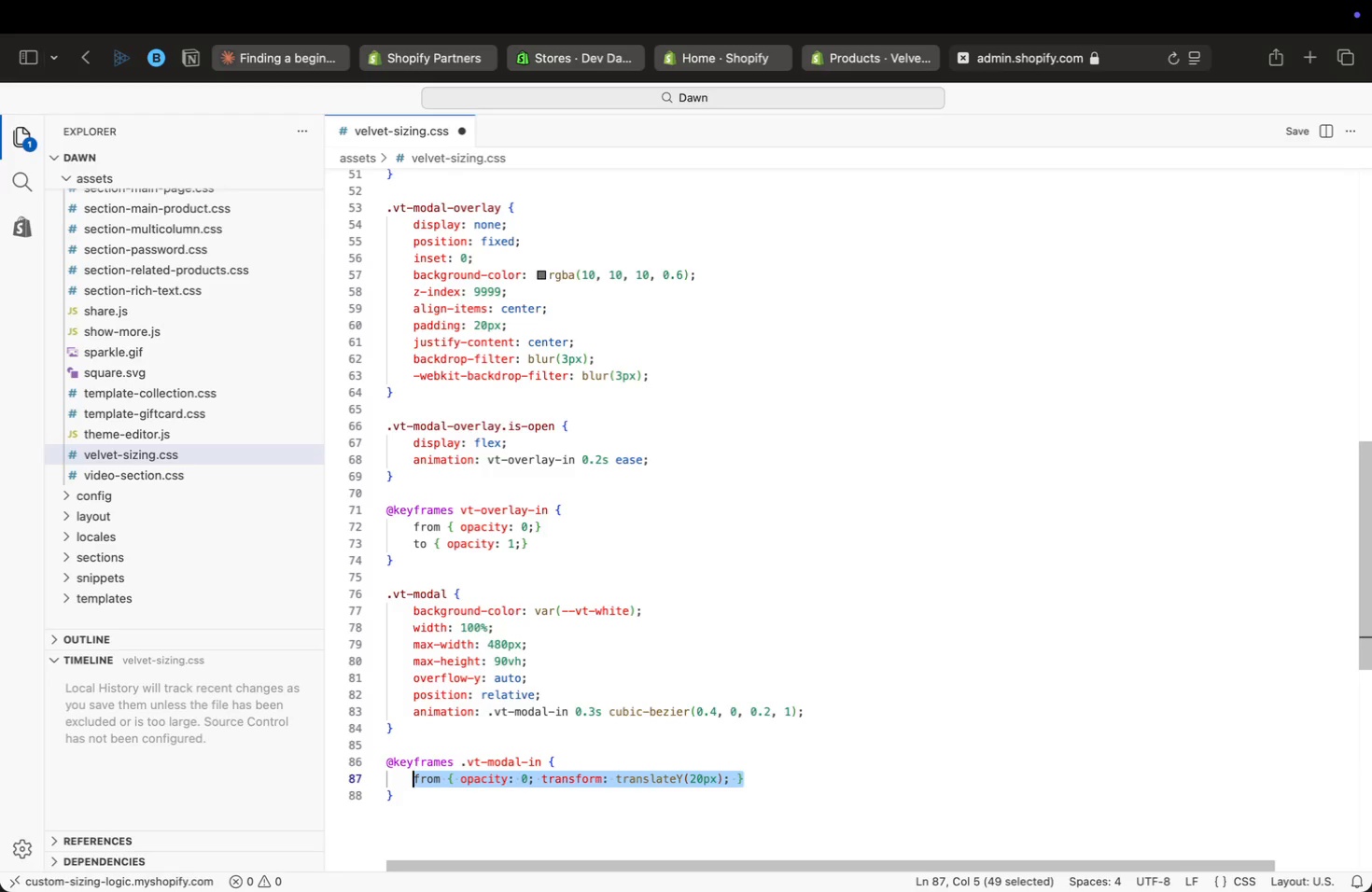 
key(Meta+C)
 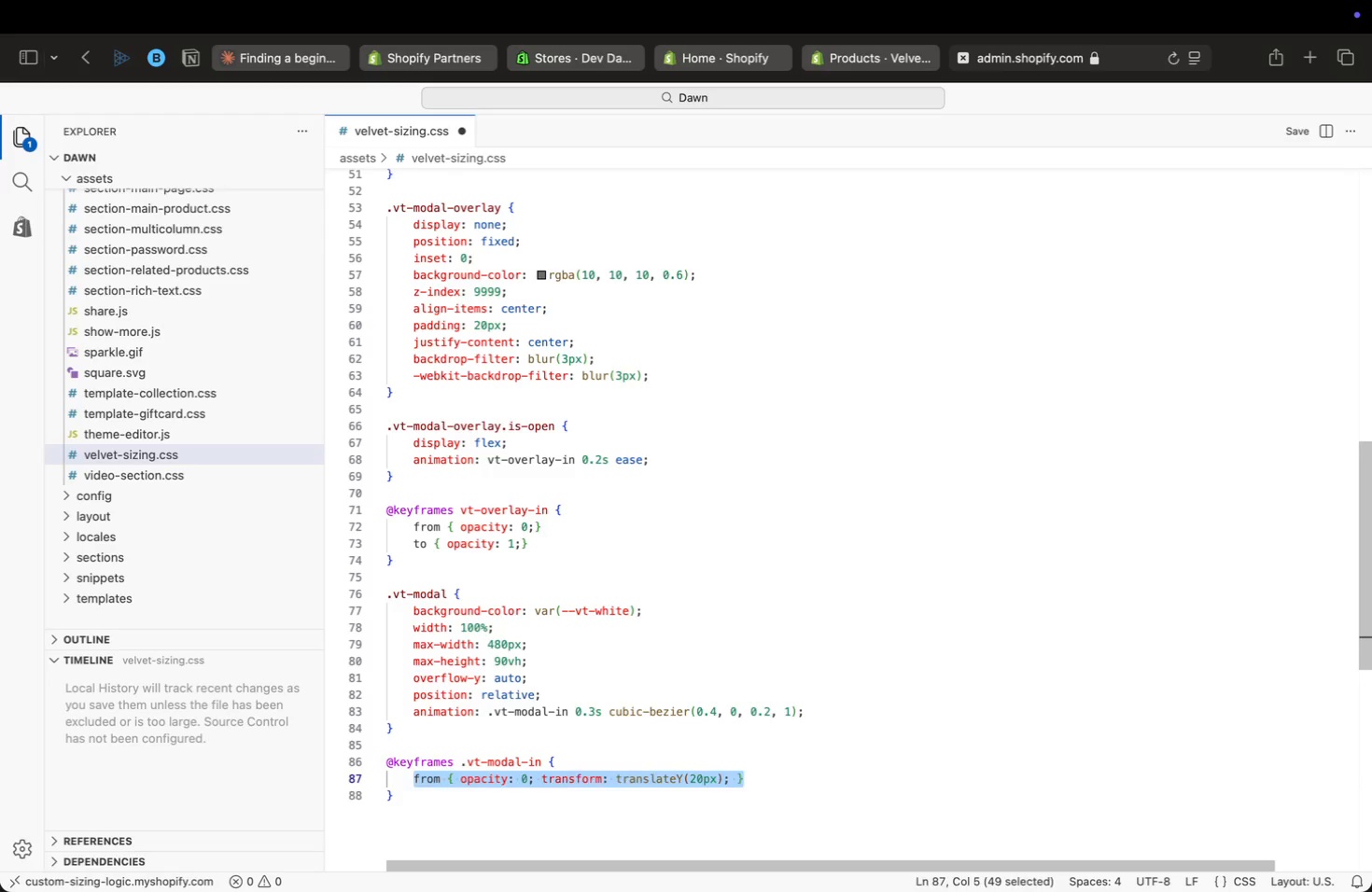 
key(ArrowRight)
 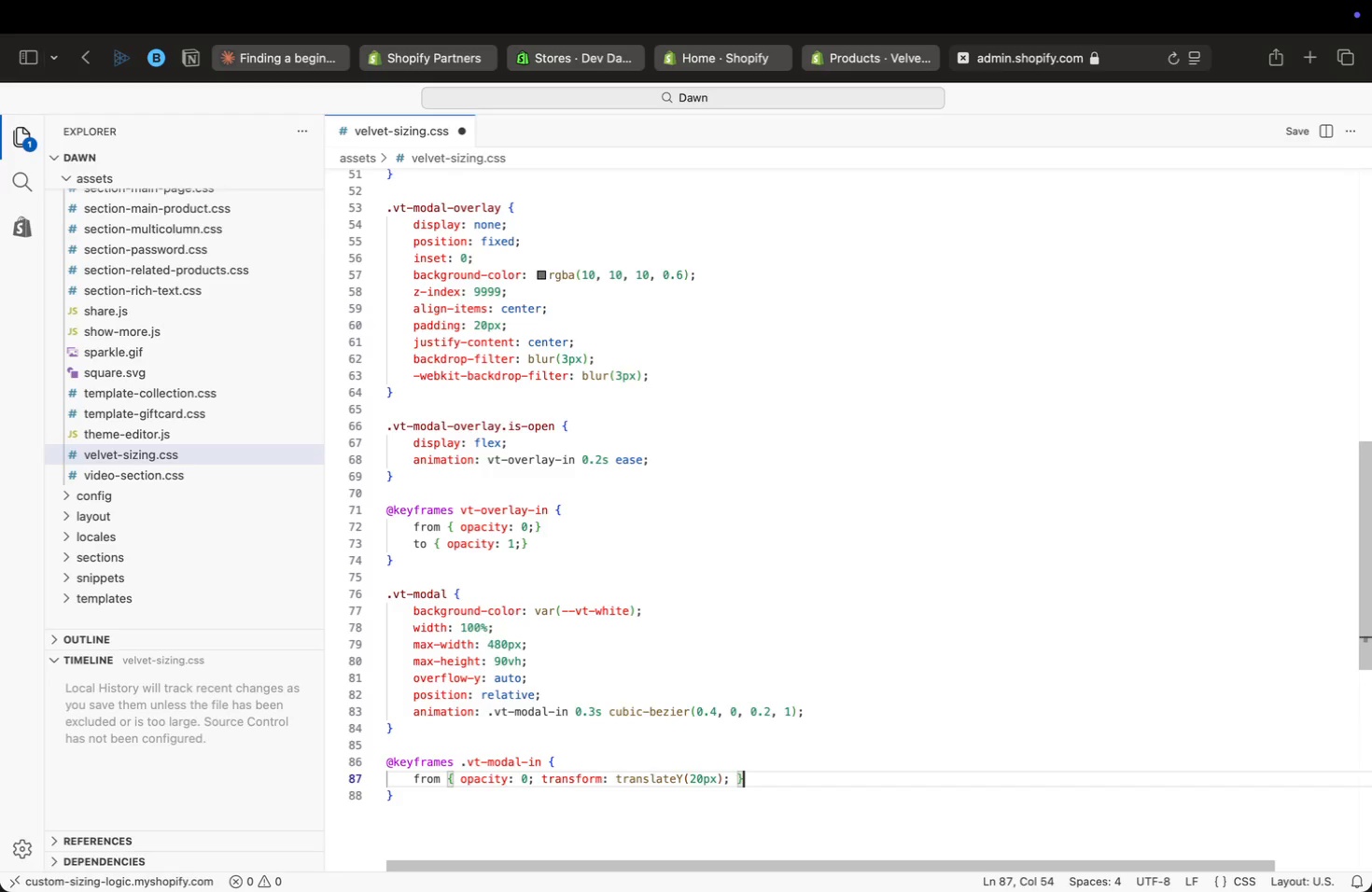 
key(Enter)
 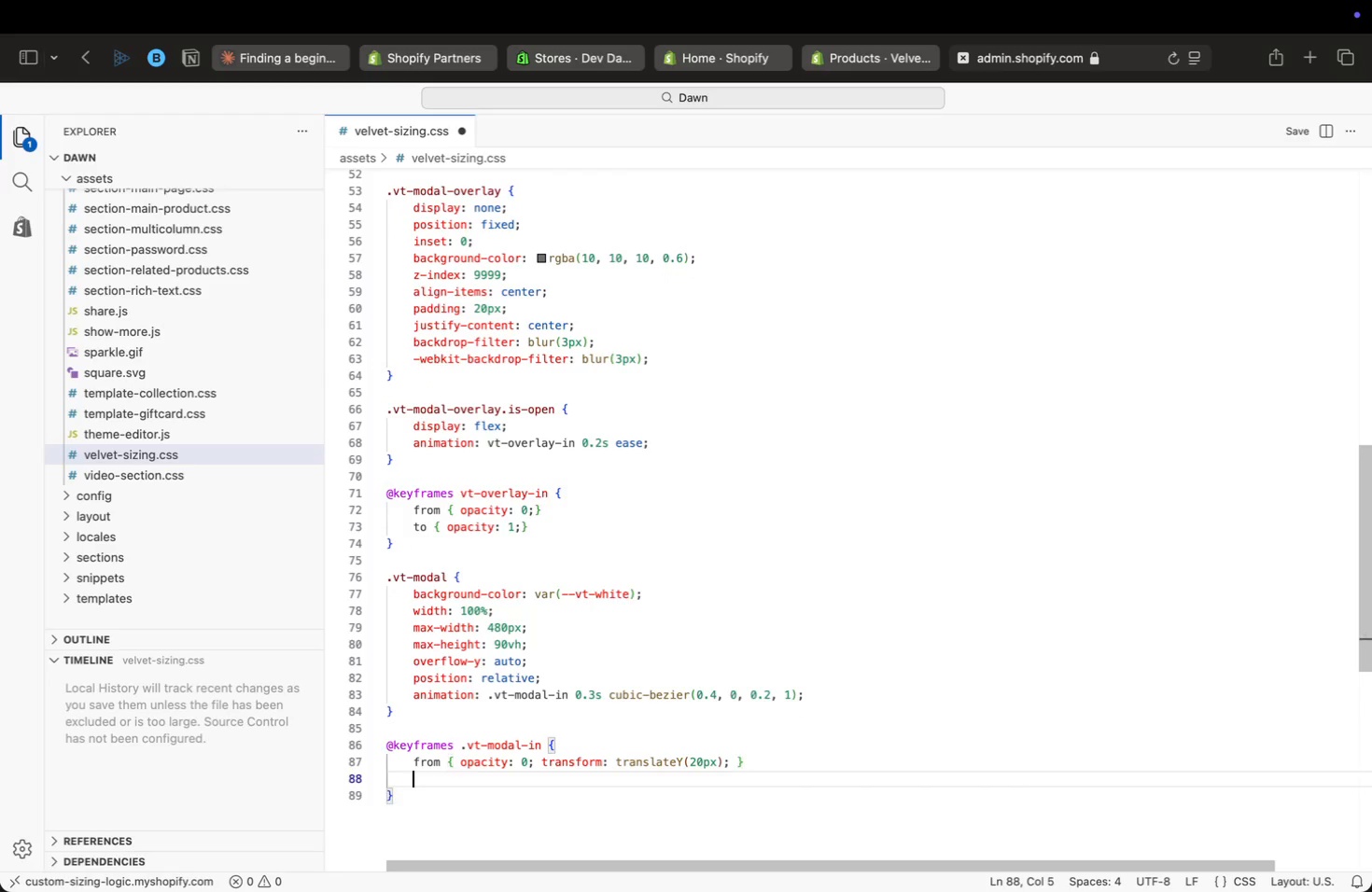 
key(Meta+CommandLeft)
 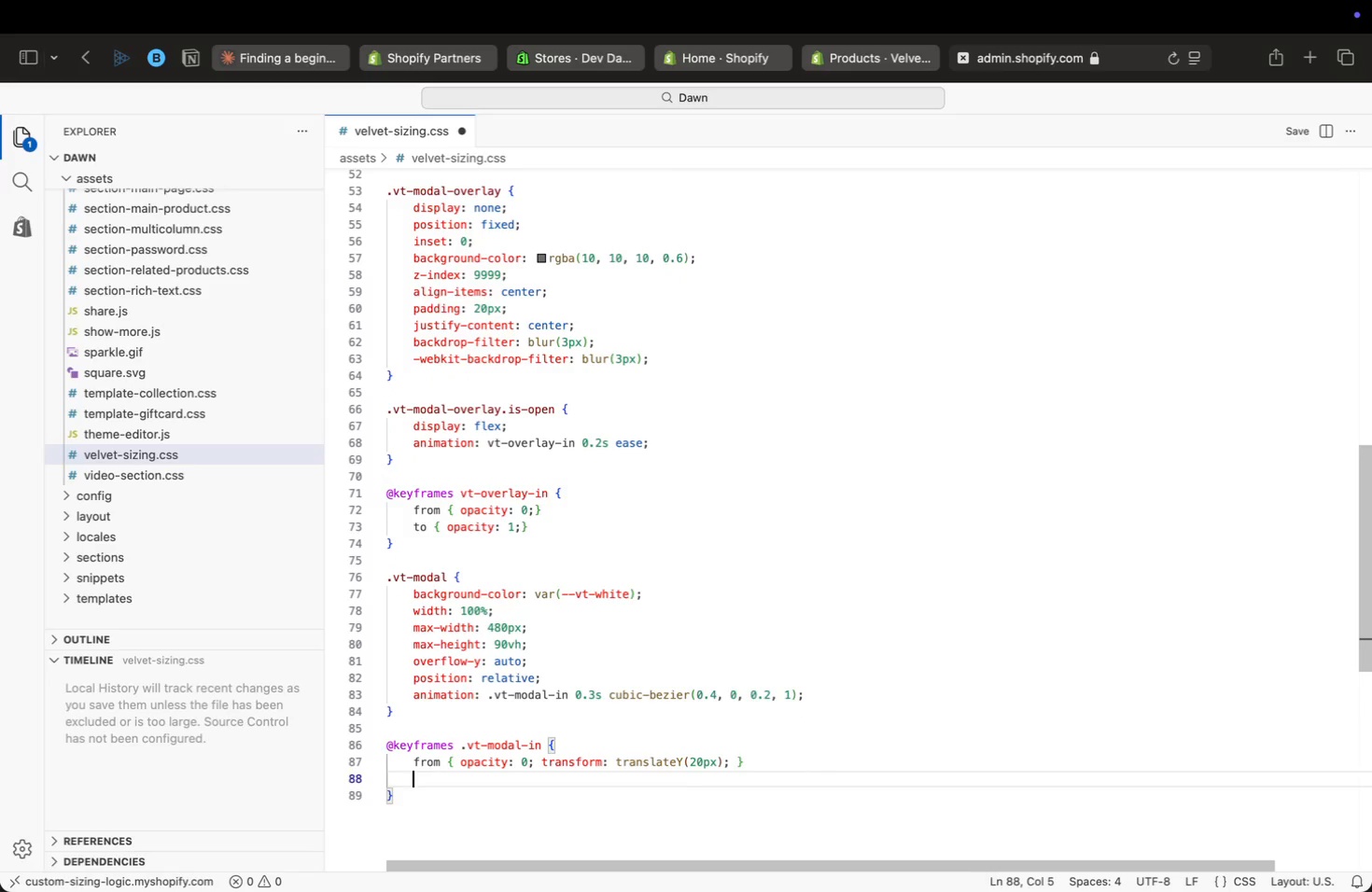 
key(Meta+V)
 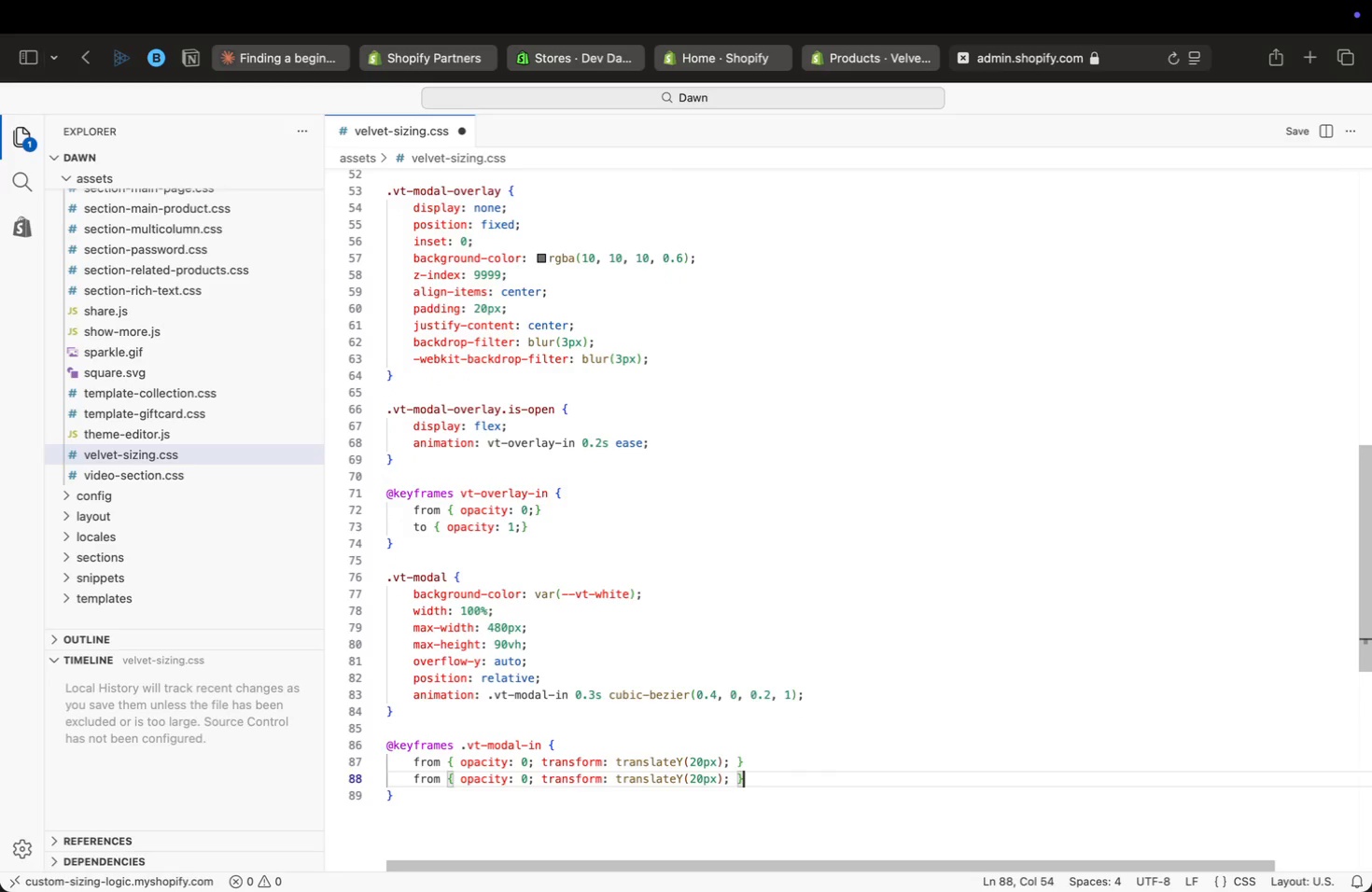 
key(Meta+ArrowLeft)
 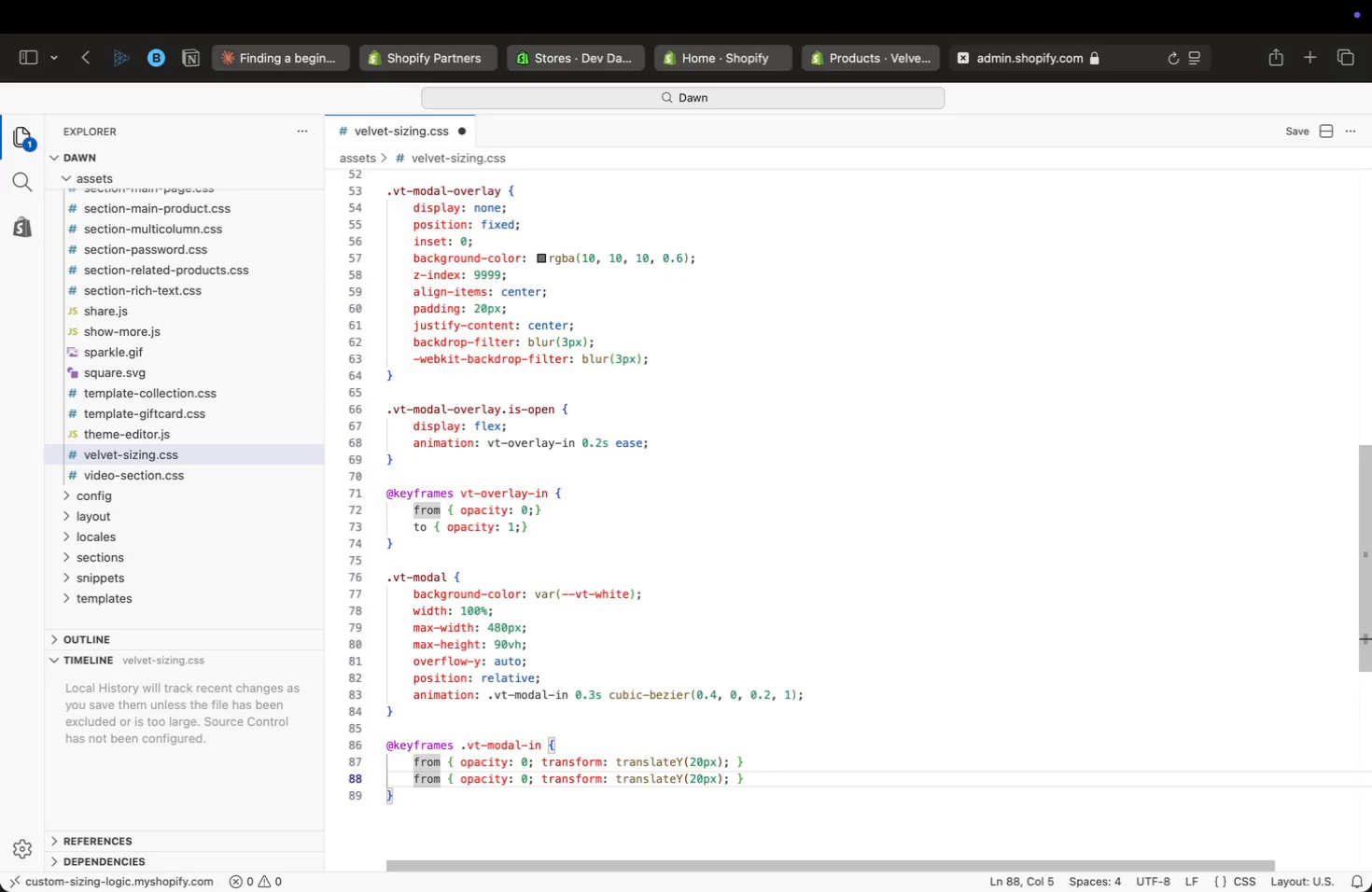 
key(Alt+ArrowRight)
 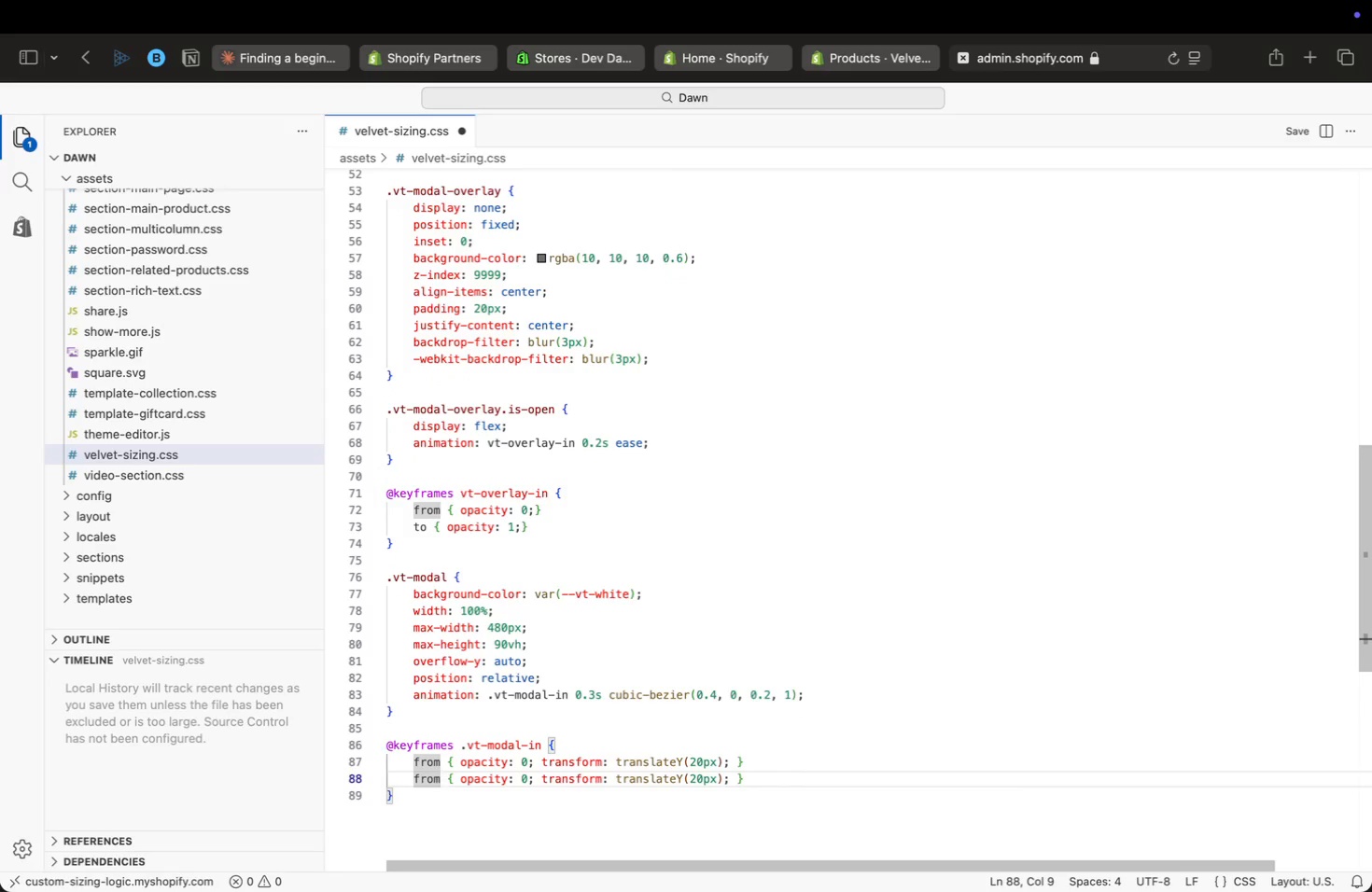 
key(Backspace)
key(Backspace)
key(Backspace)
key(Backspace)
type(to)
key(Backspace)
type(1)
 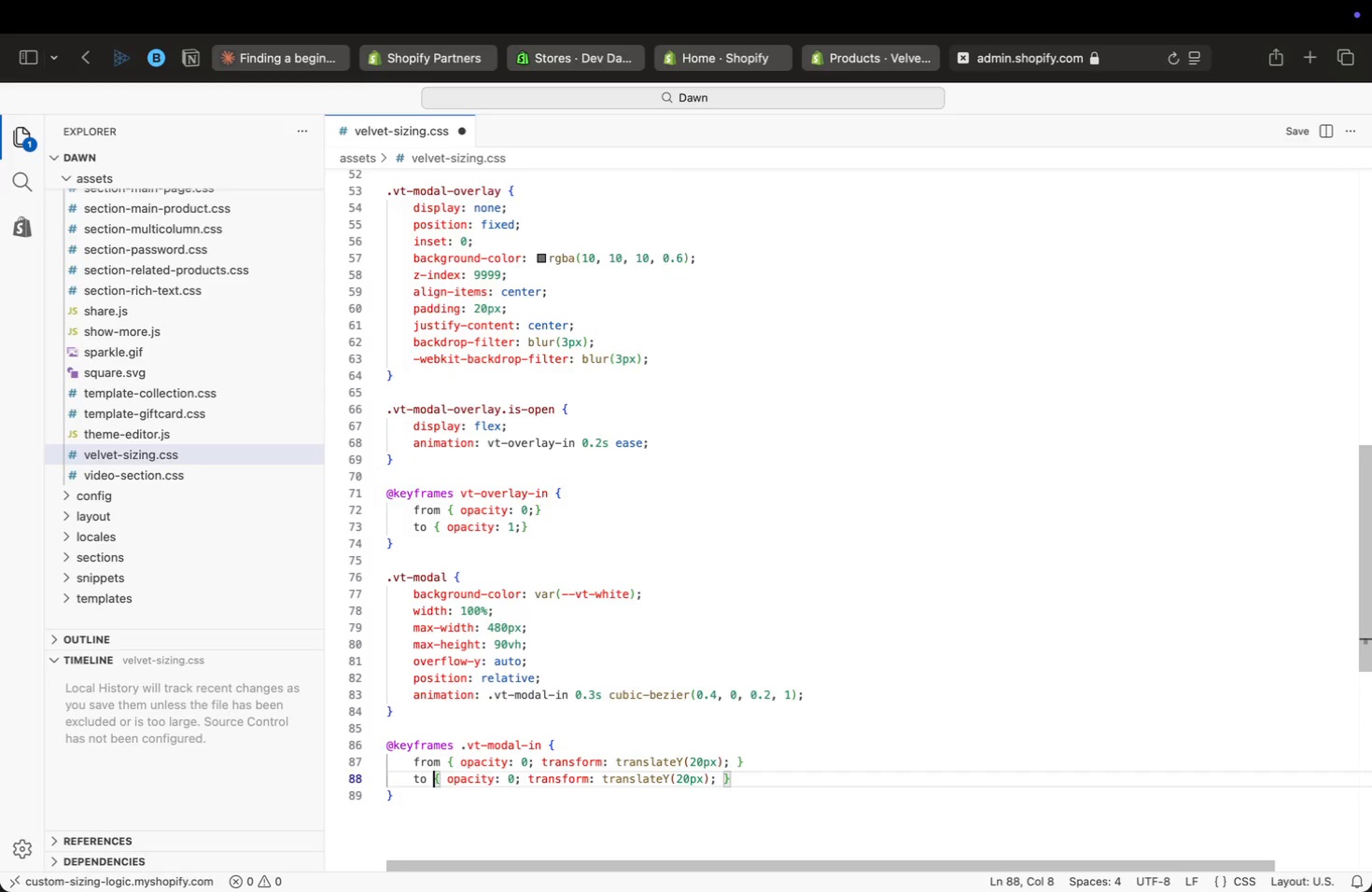 
hold_key(key=ArrowRight, duration=1.49)
 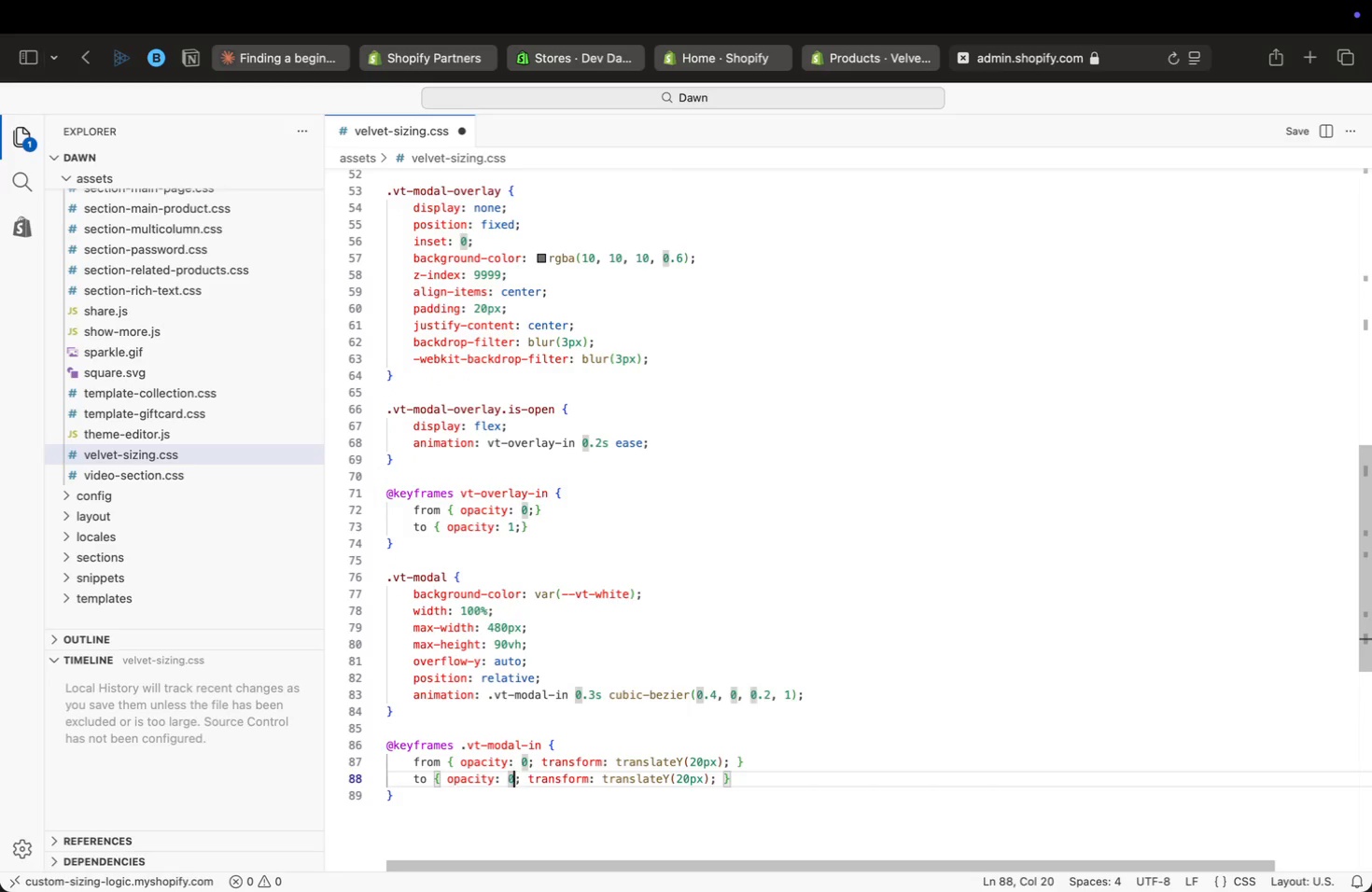 
key(Alt+ArrowRight)
 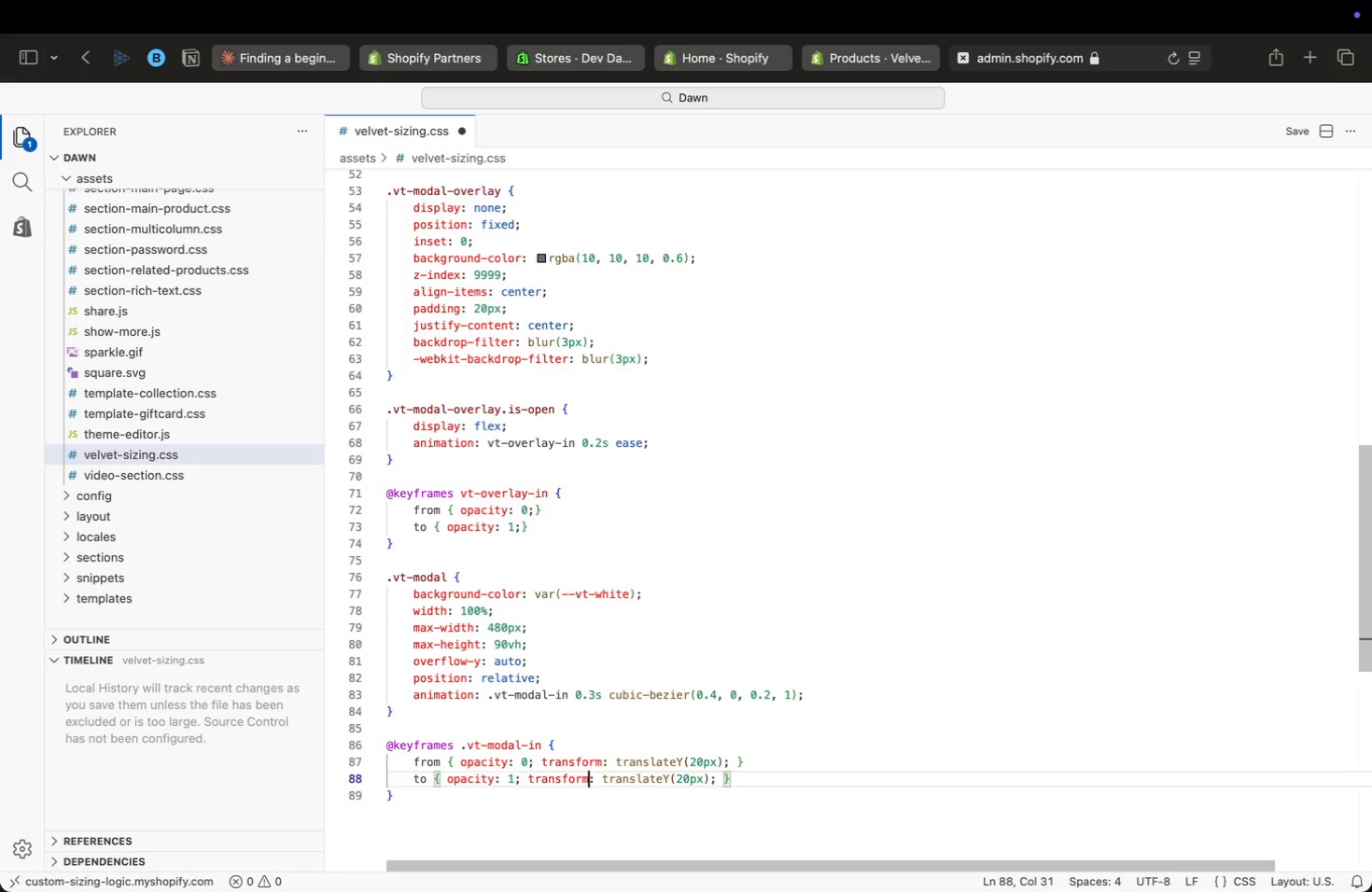 
key(Alt+ArrowRight)
 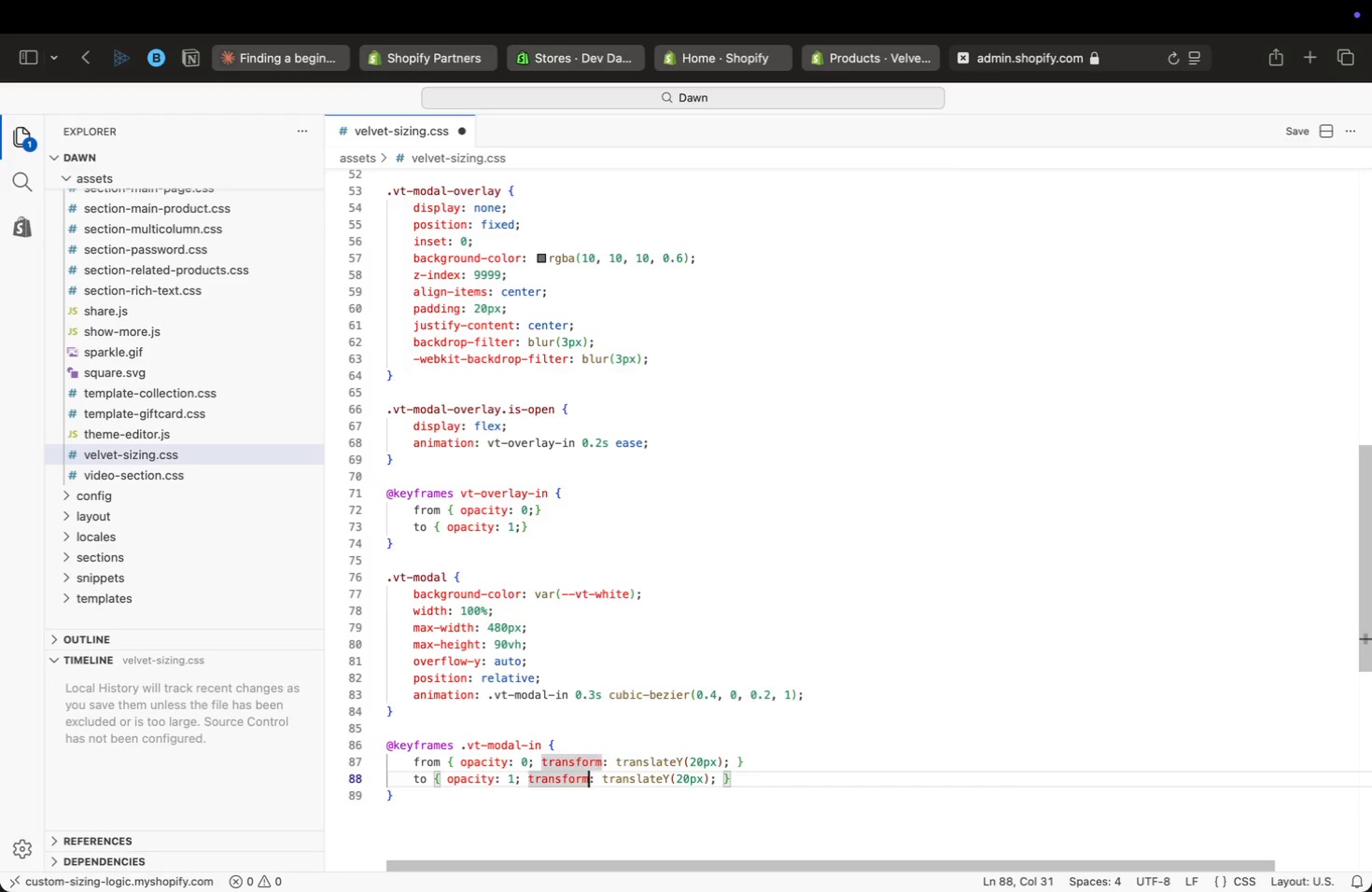 
key(Alt+ArrowRight)
 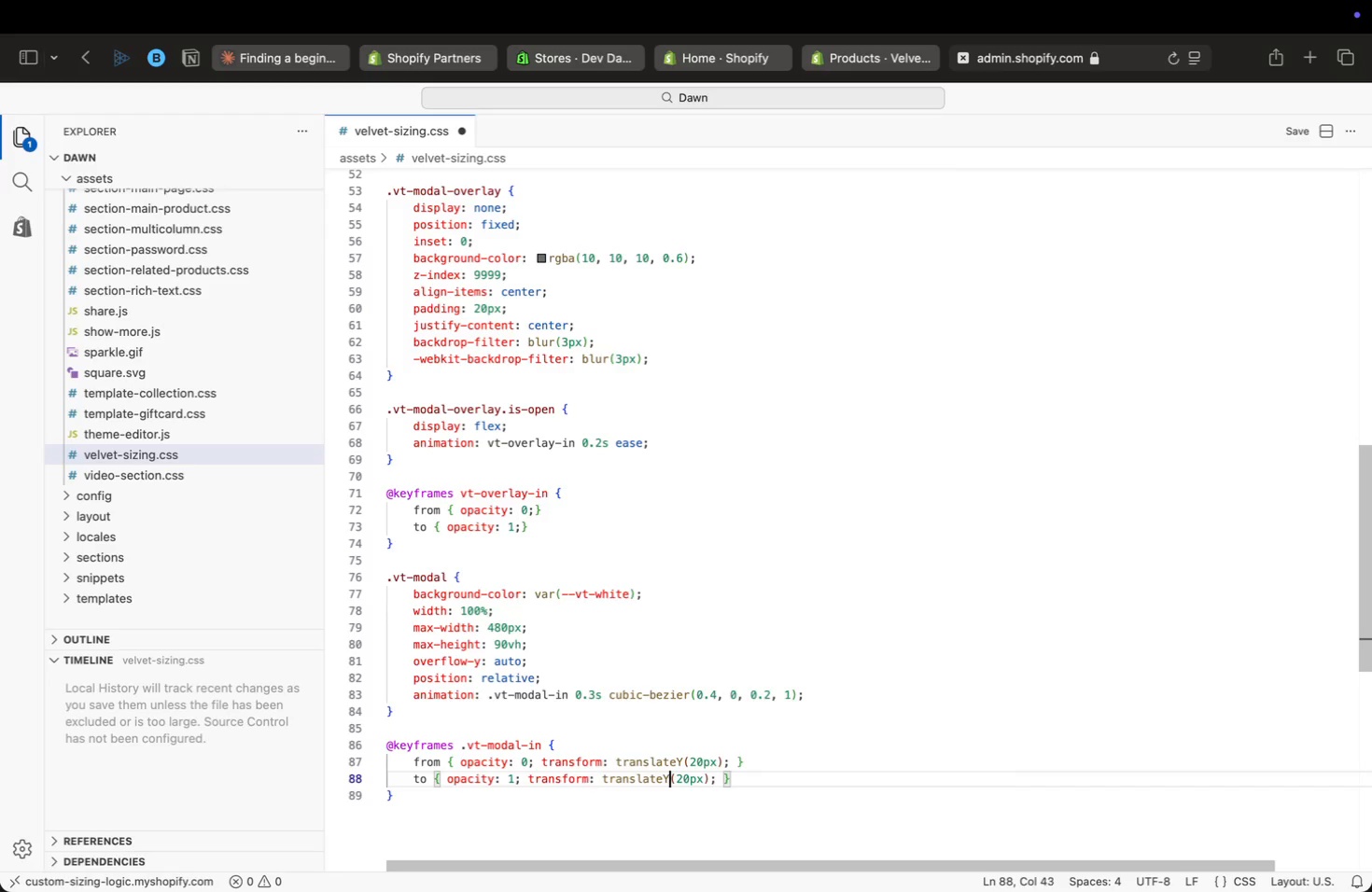 
key(Alt+ArrowRight)
 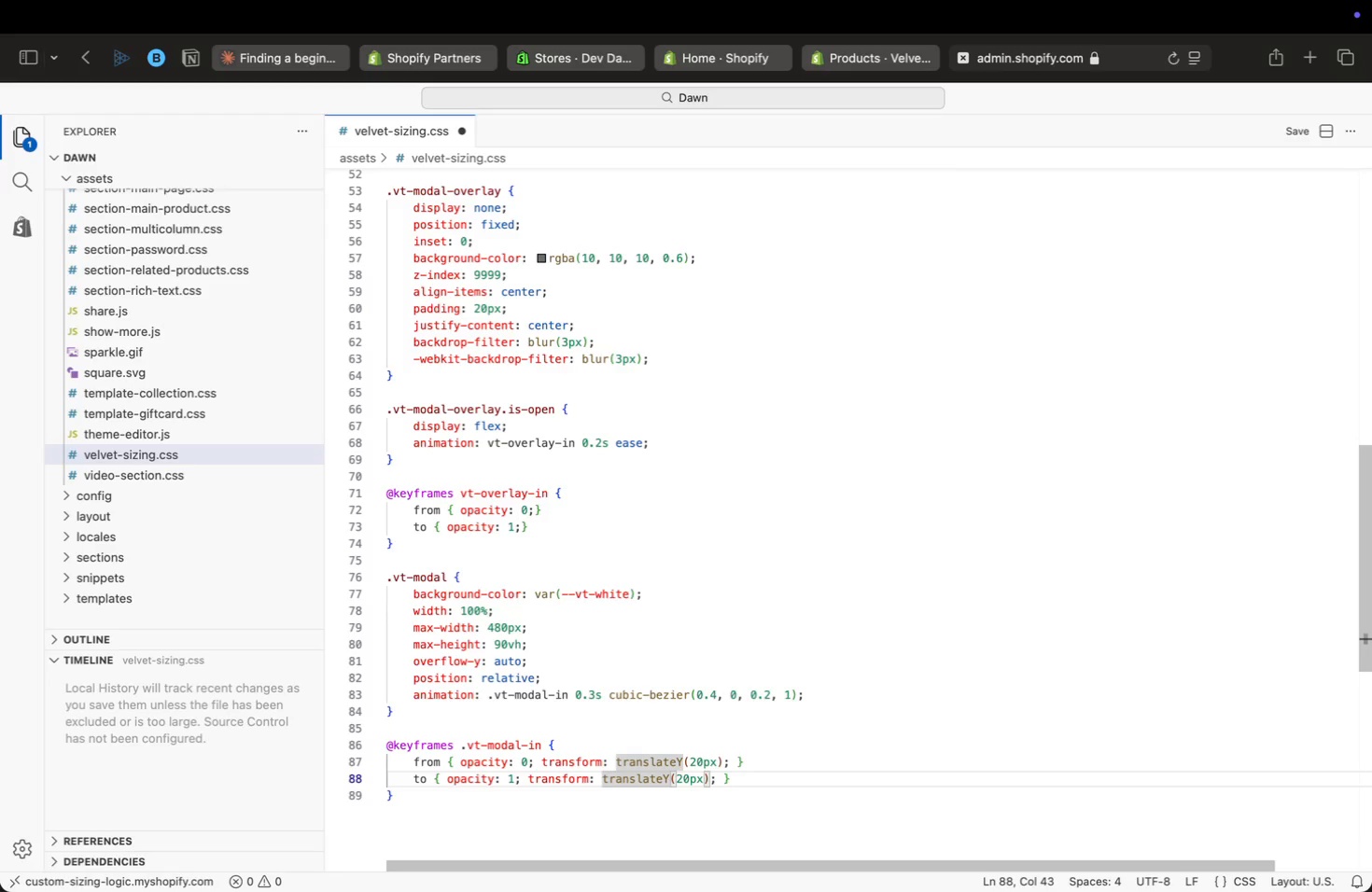 
key(Alt+ArrowRight)
 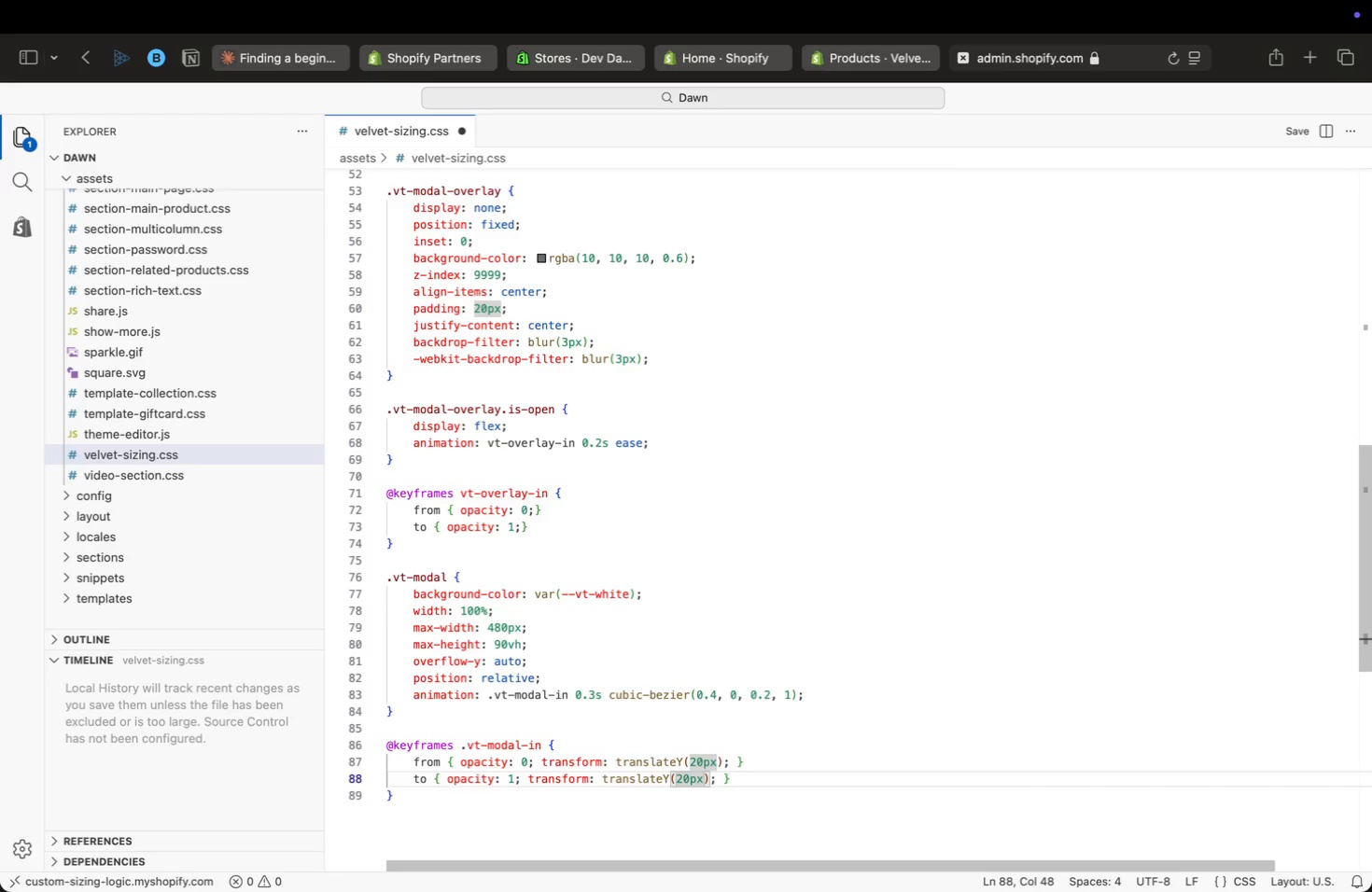 
key(Backspace)
 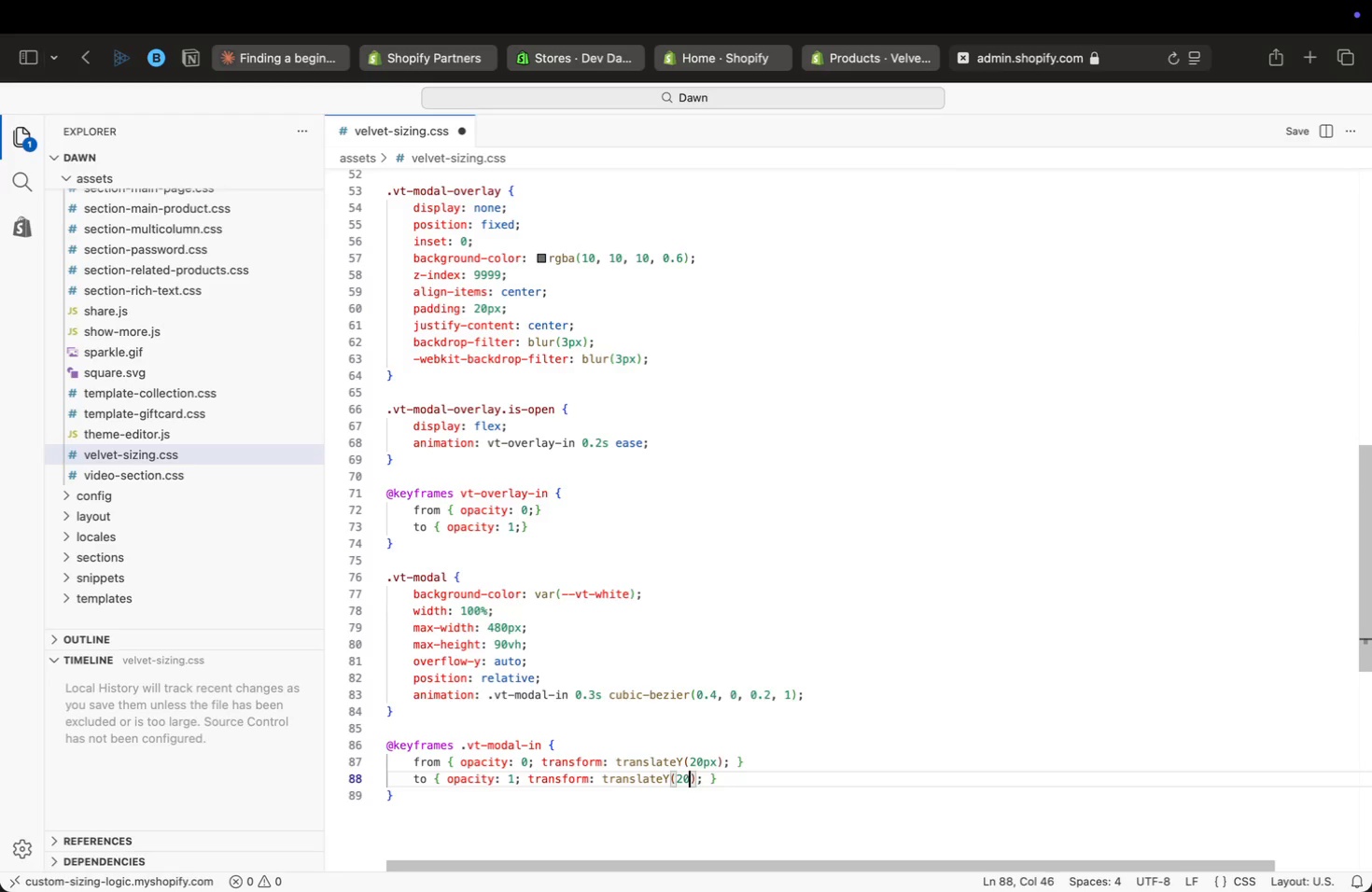 
key(Backspace)
 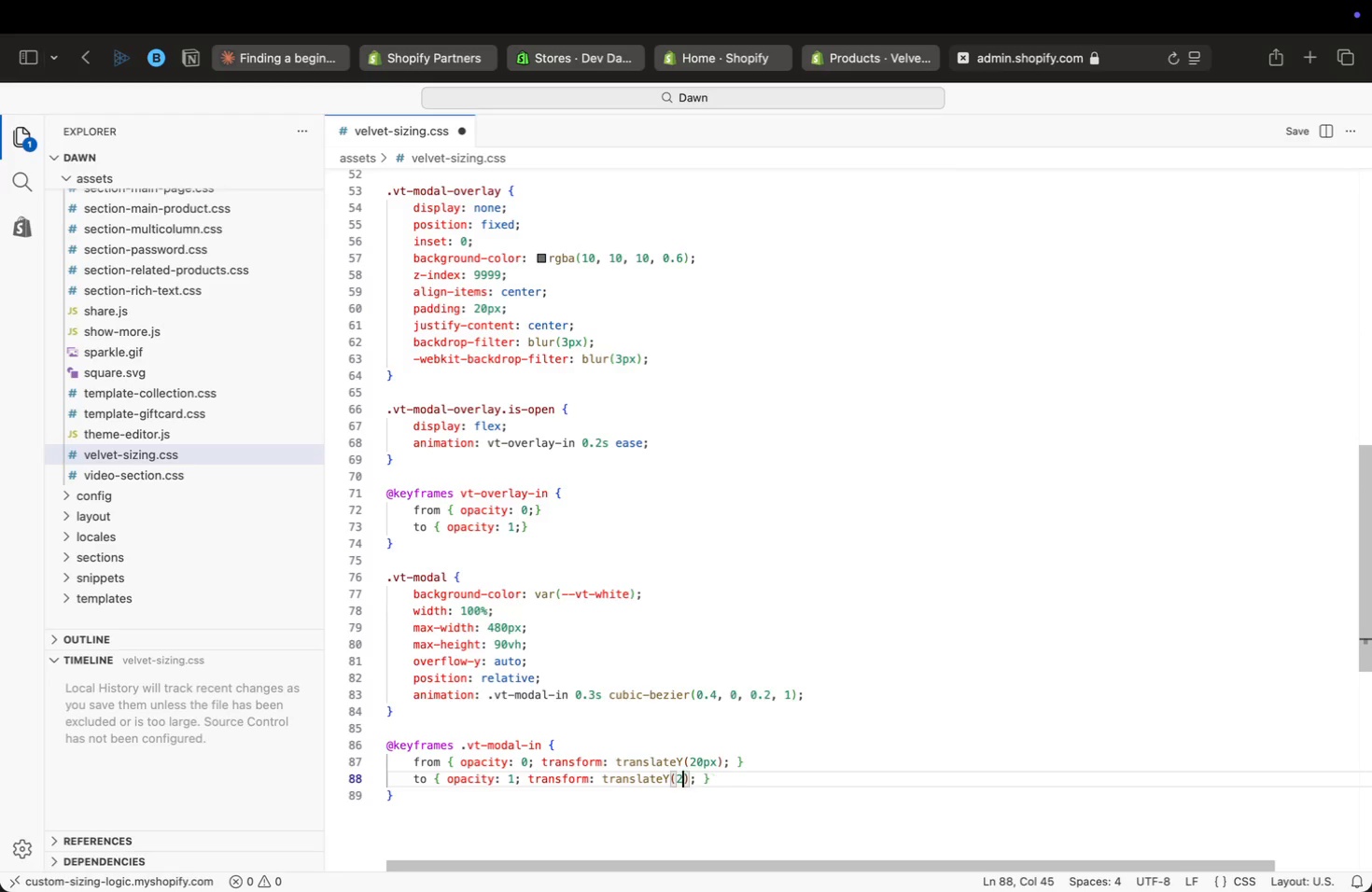 
key(Backspace)
 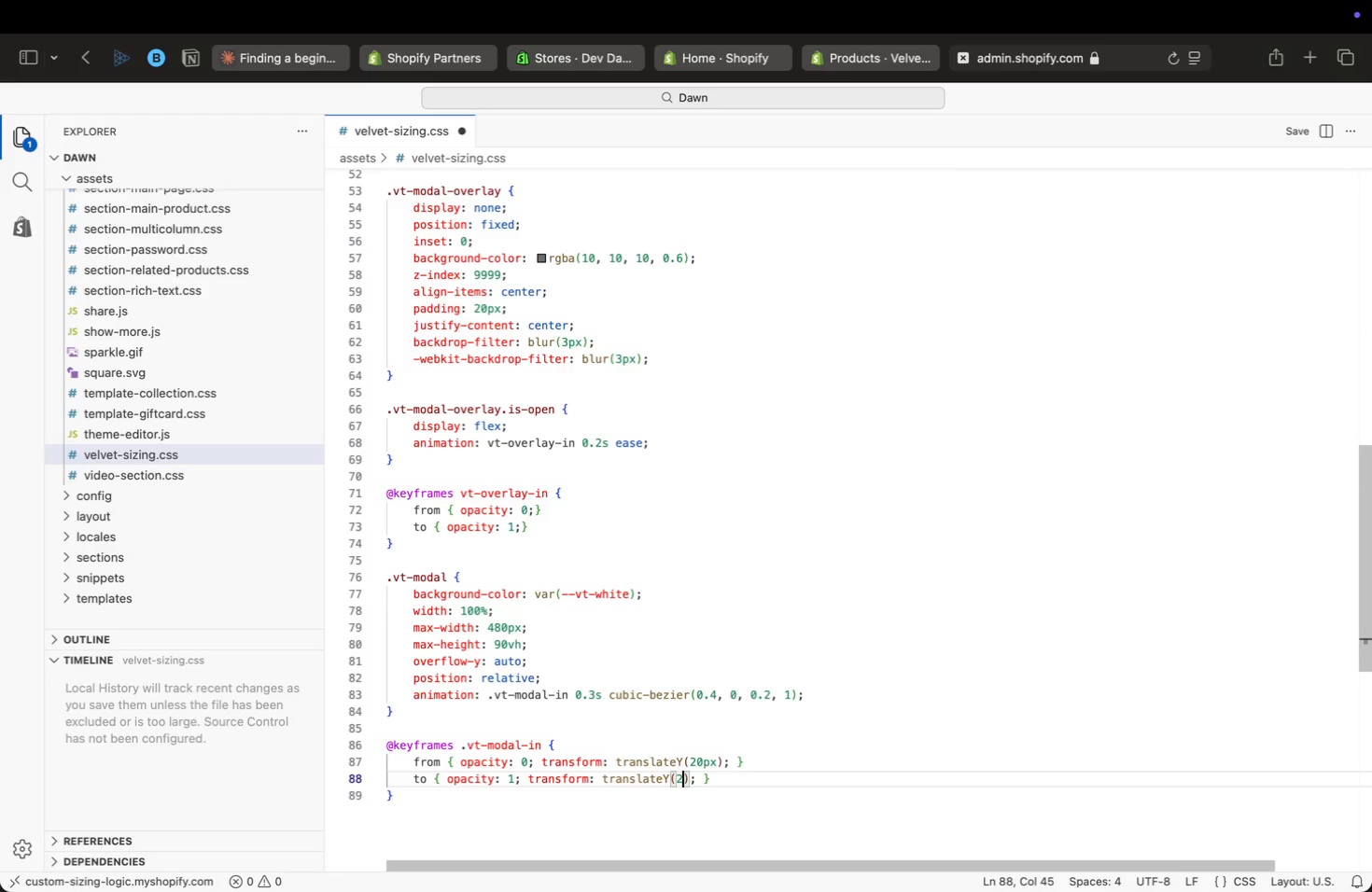 
key(Backspace)
 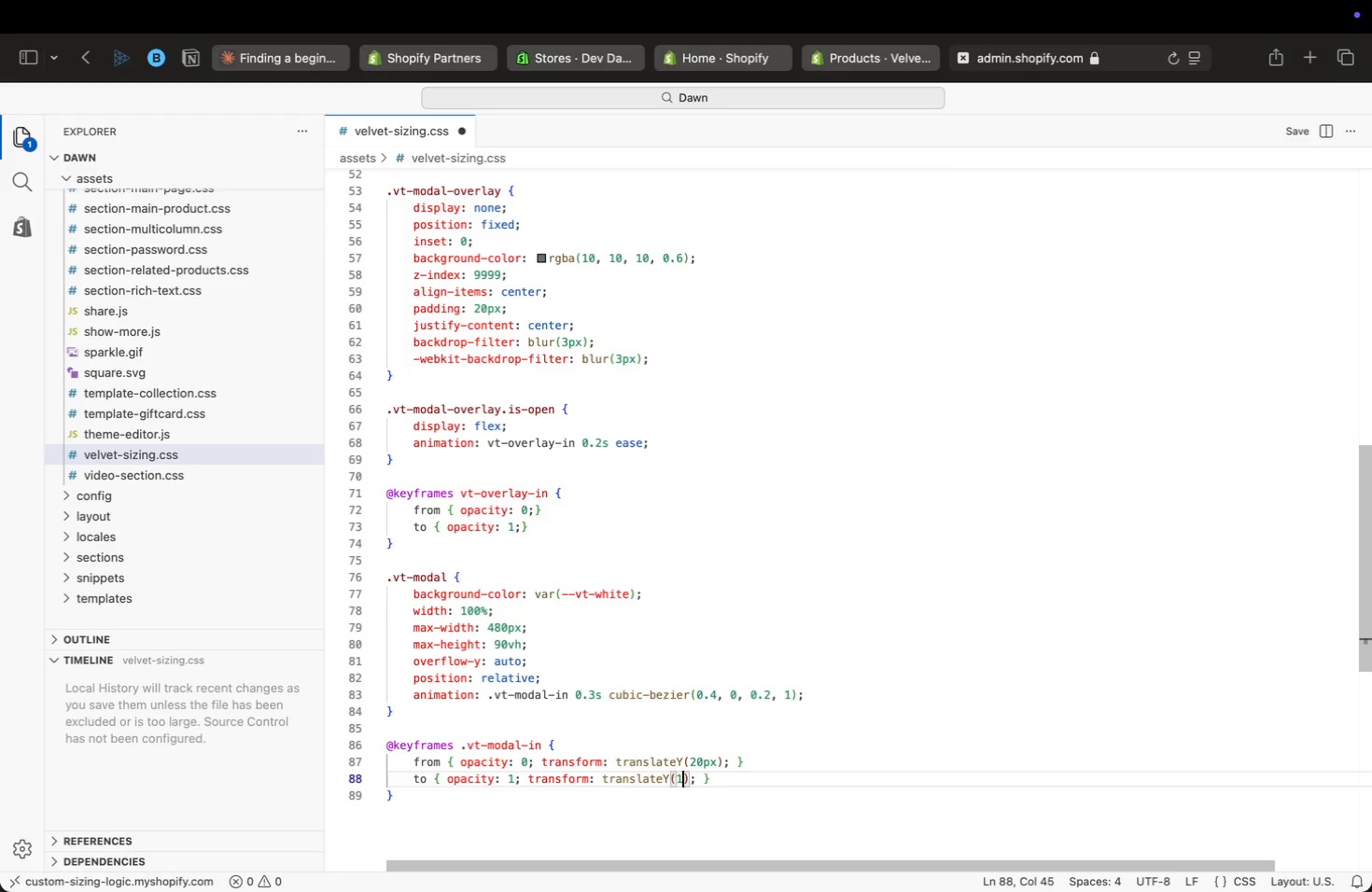 
key(1)
 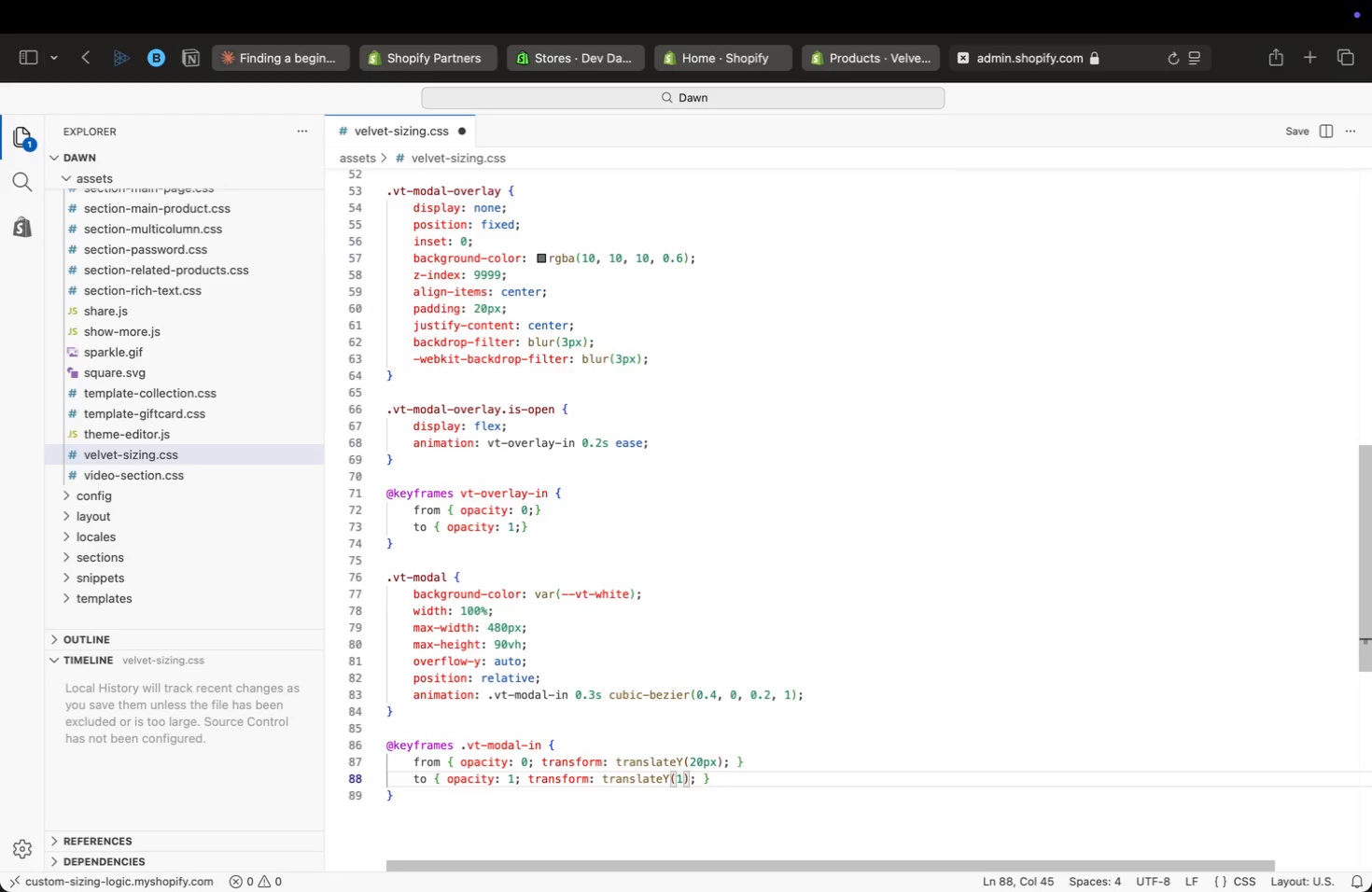 
key(Backspace)
 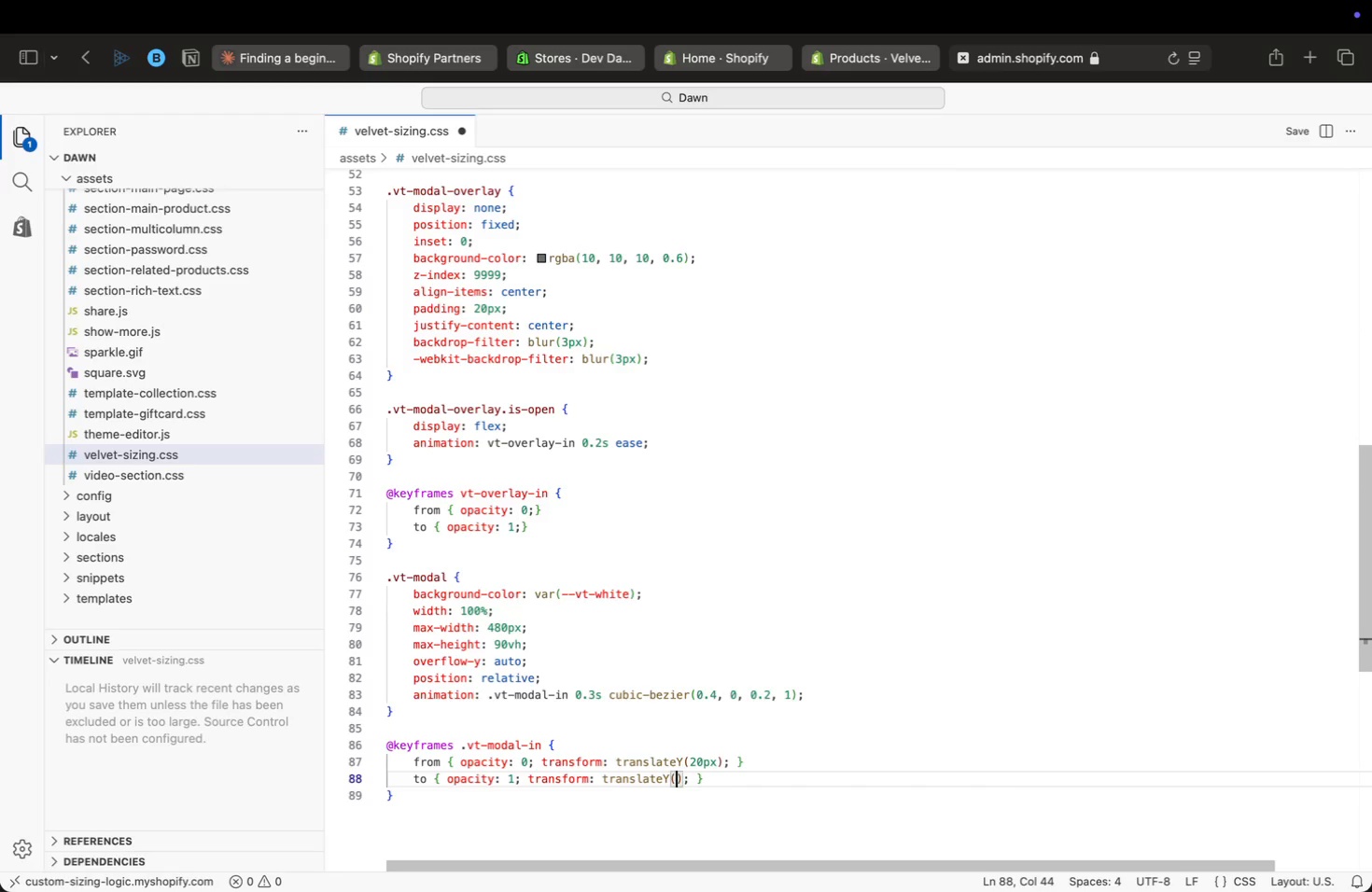 
key(0)
 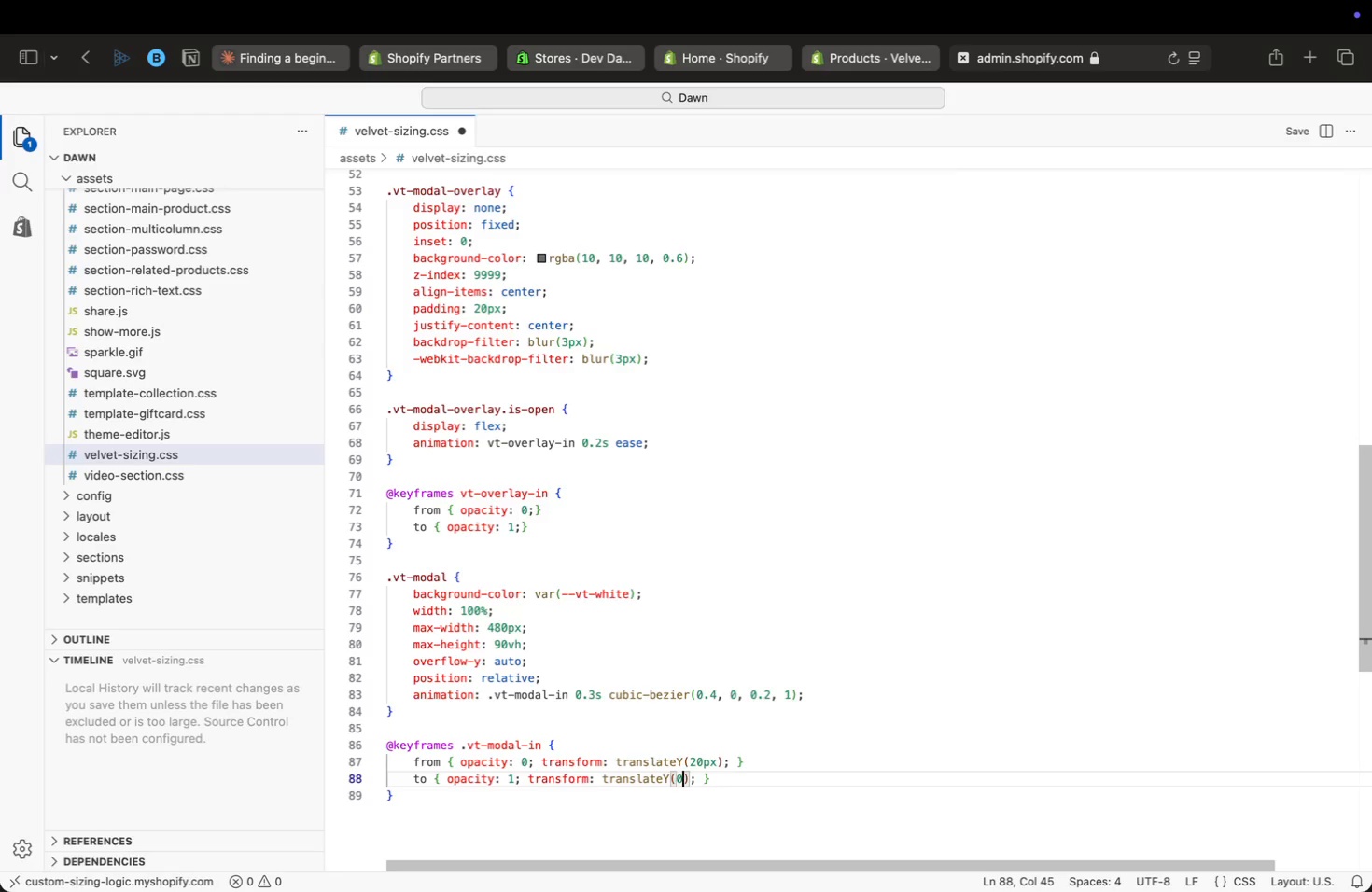 
key(Meta+ArrowDown)
 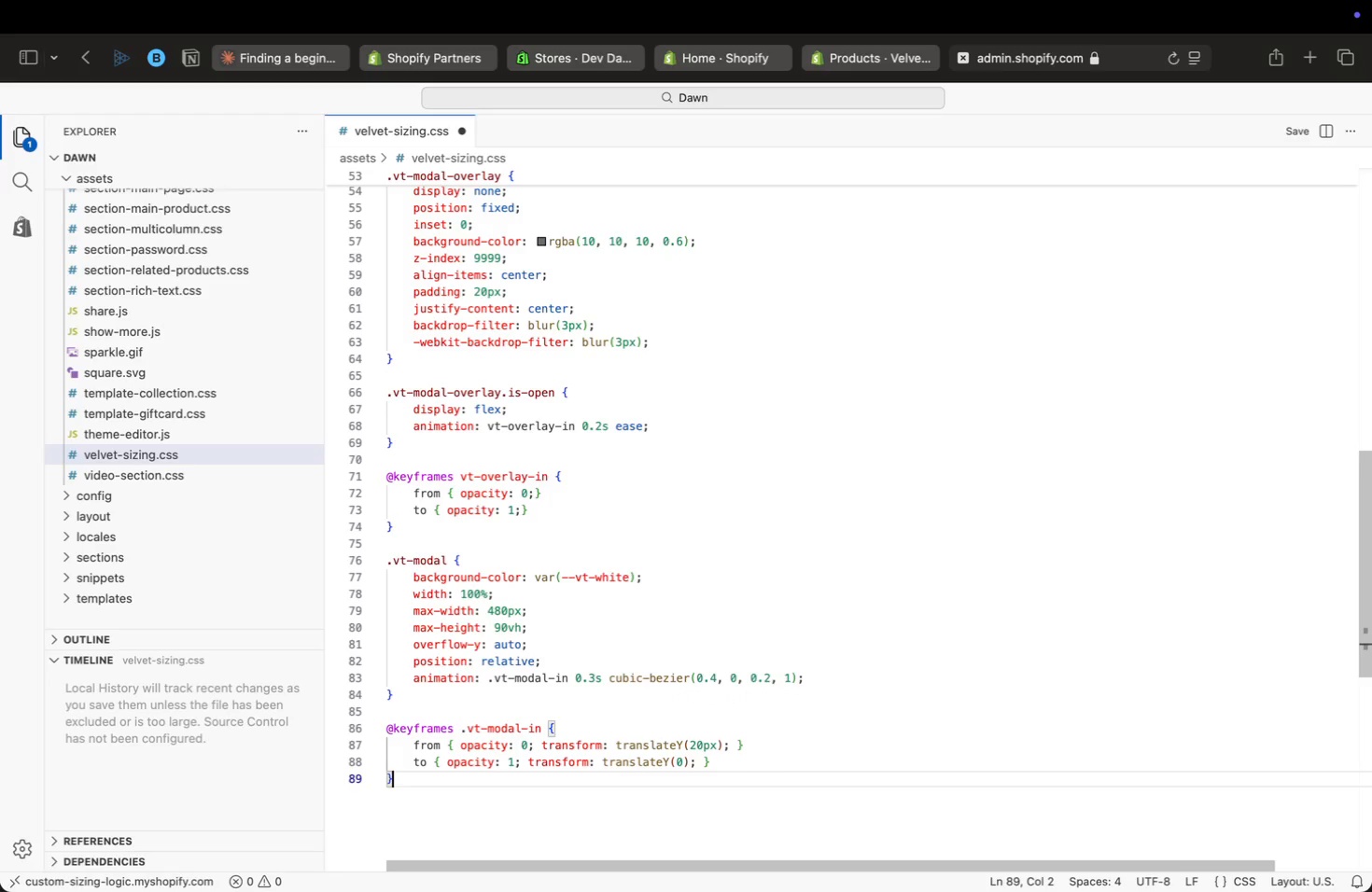 
key(Enter)
 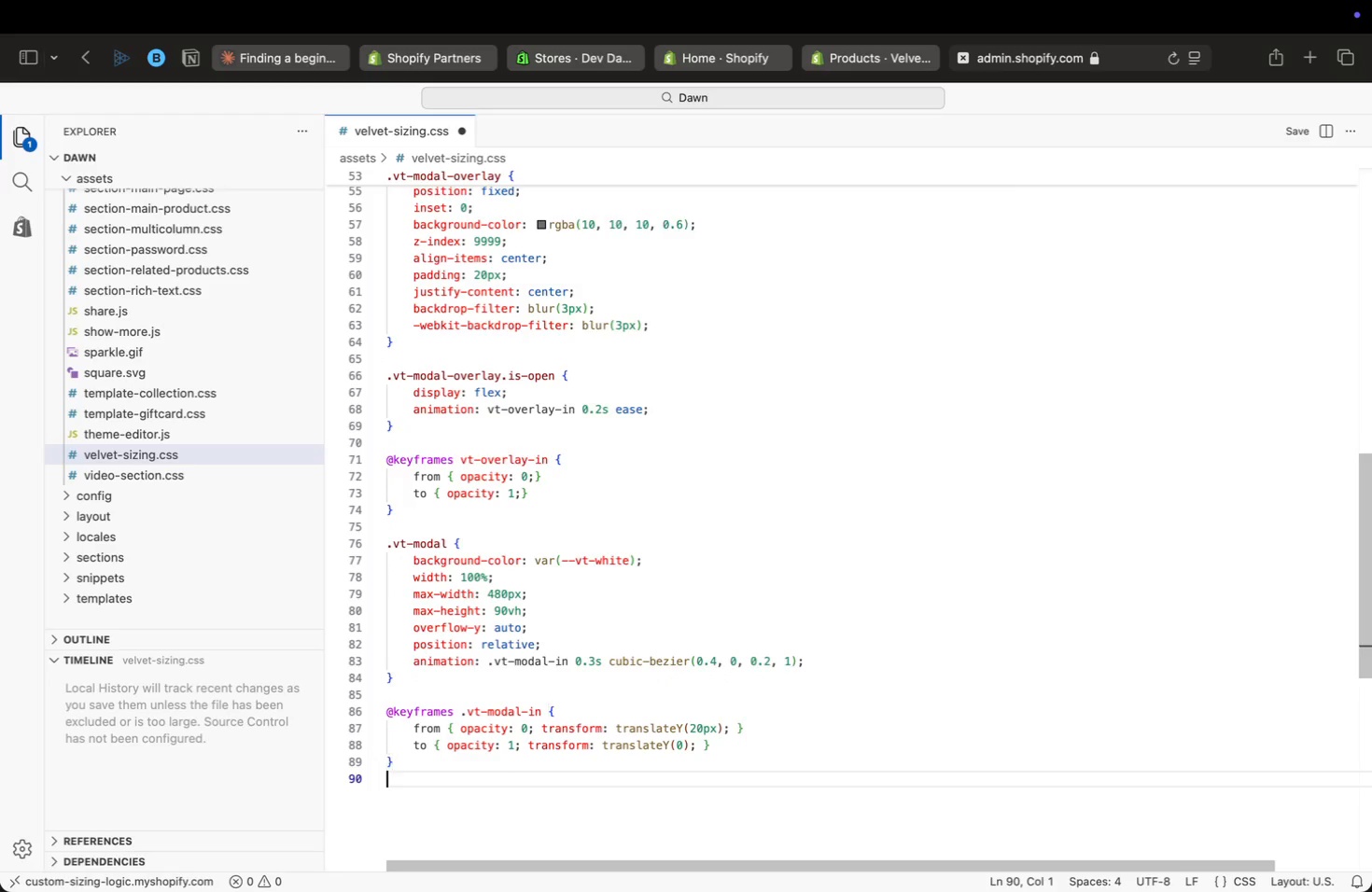 
key(Enter)
 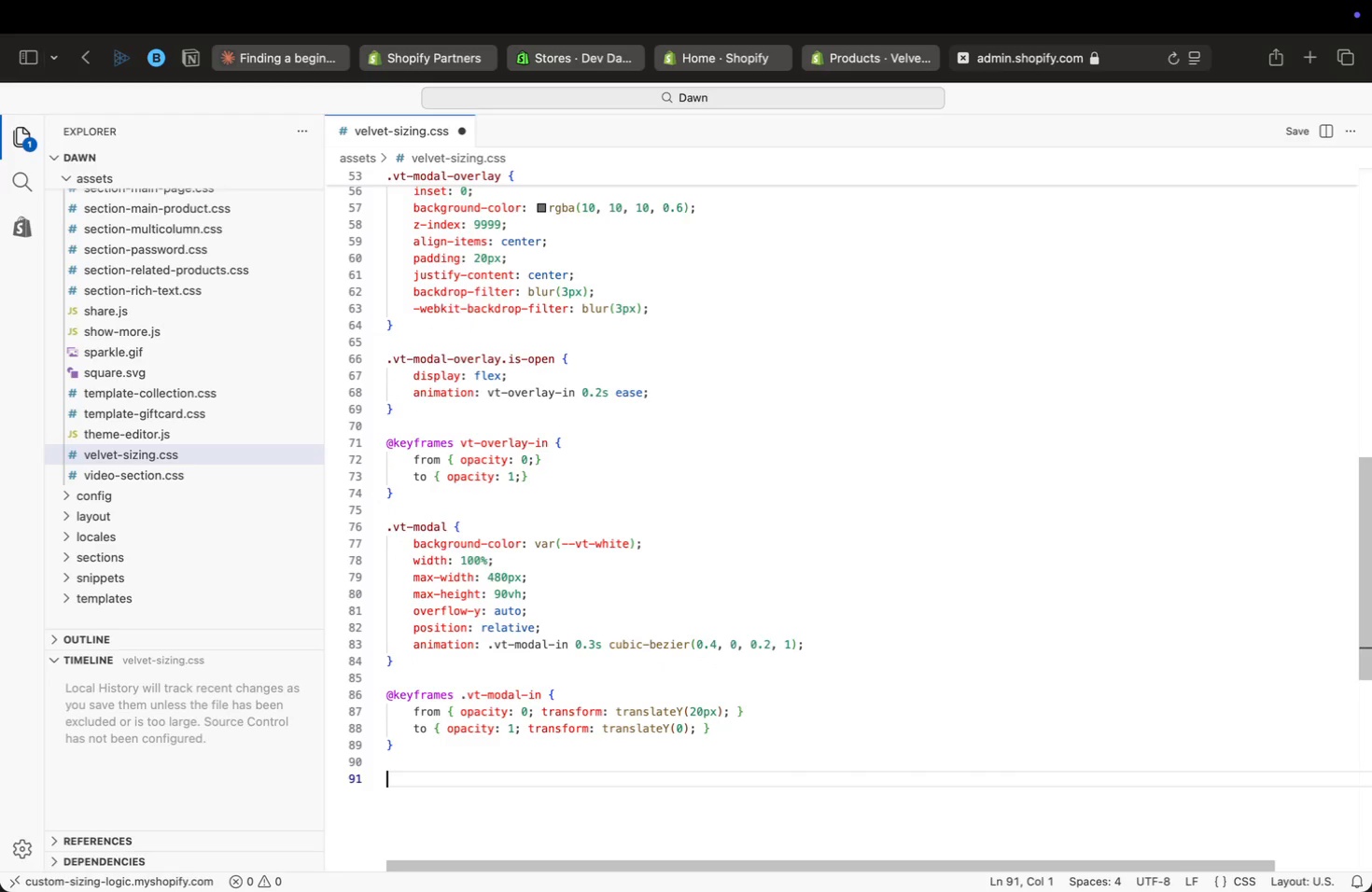 
type(modal)
 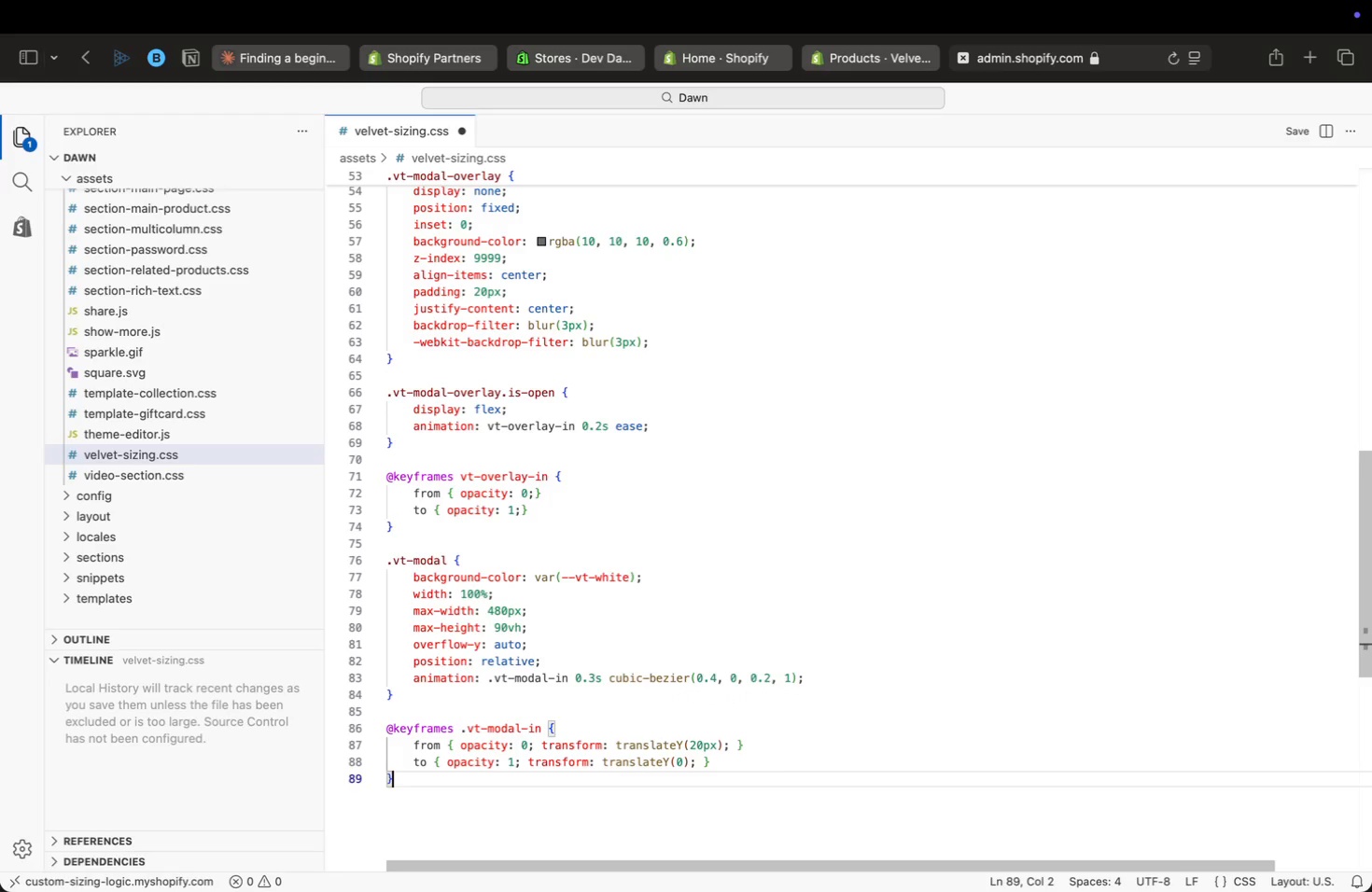 
key(Enter)
 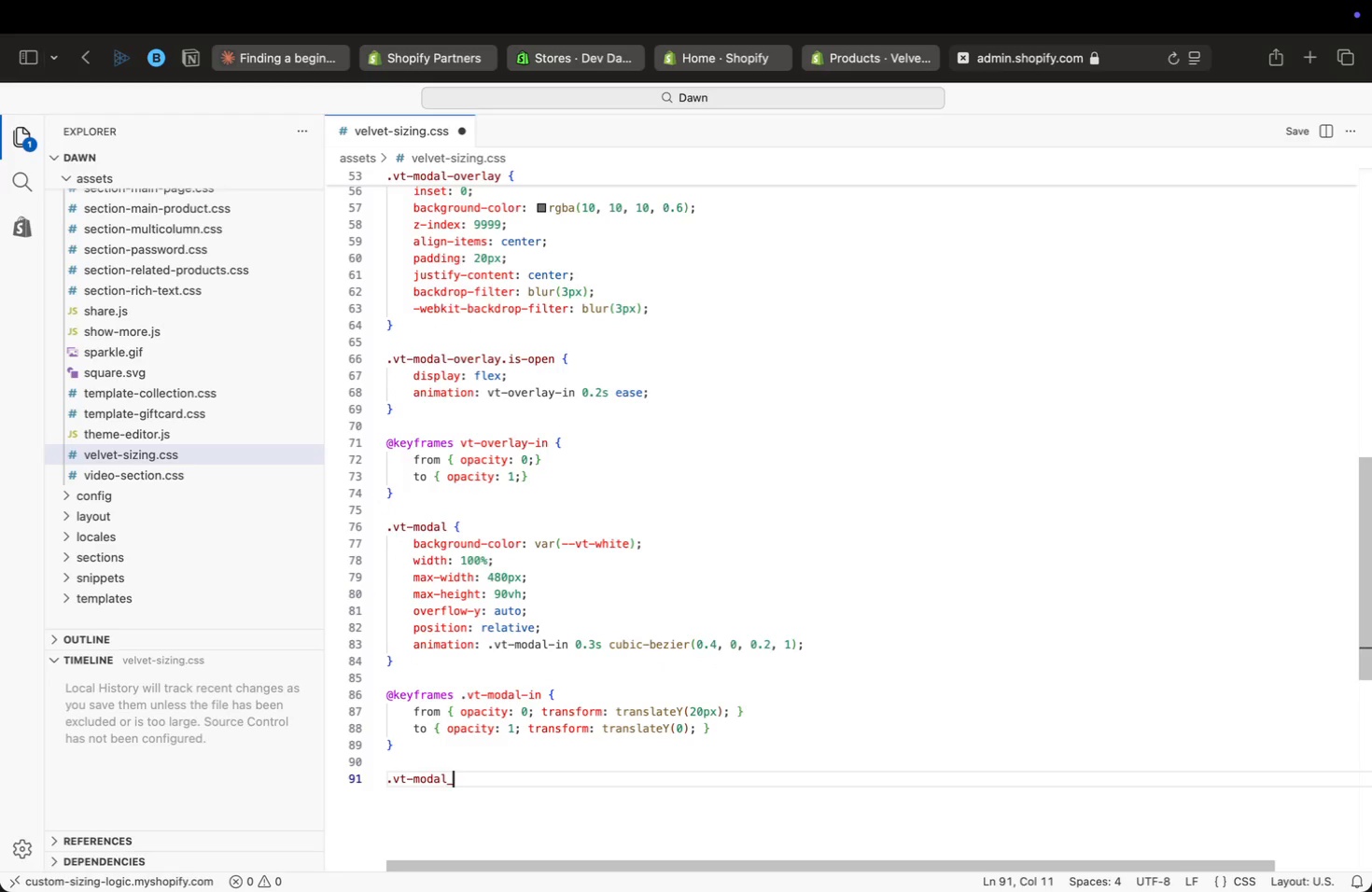 
type(__close {)
 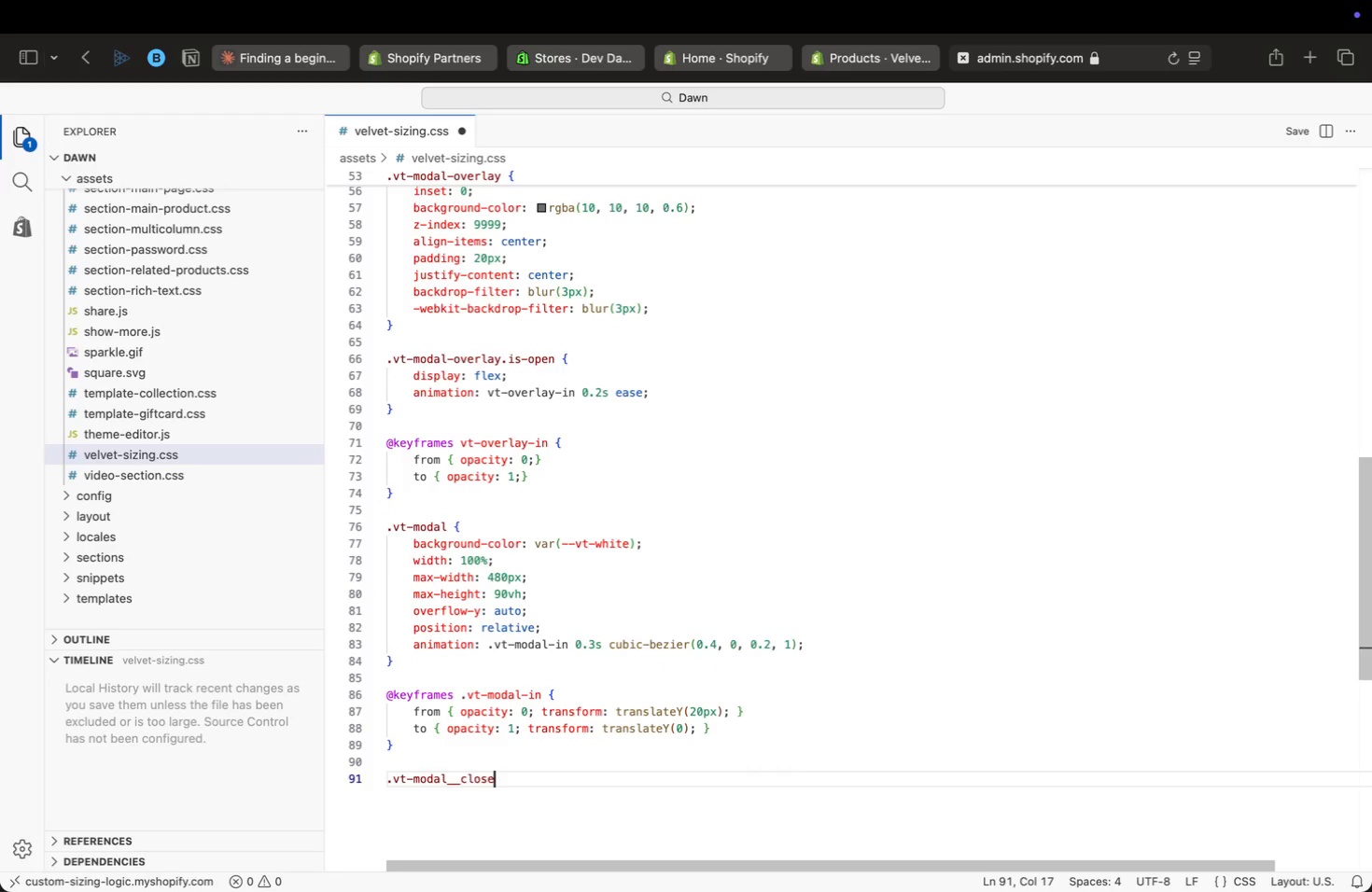 
 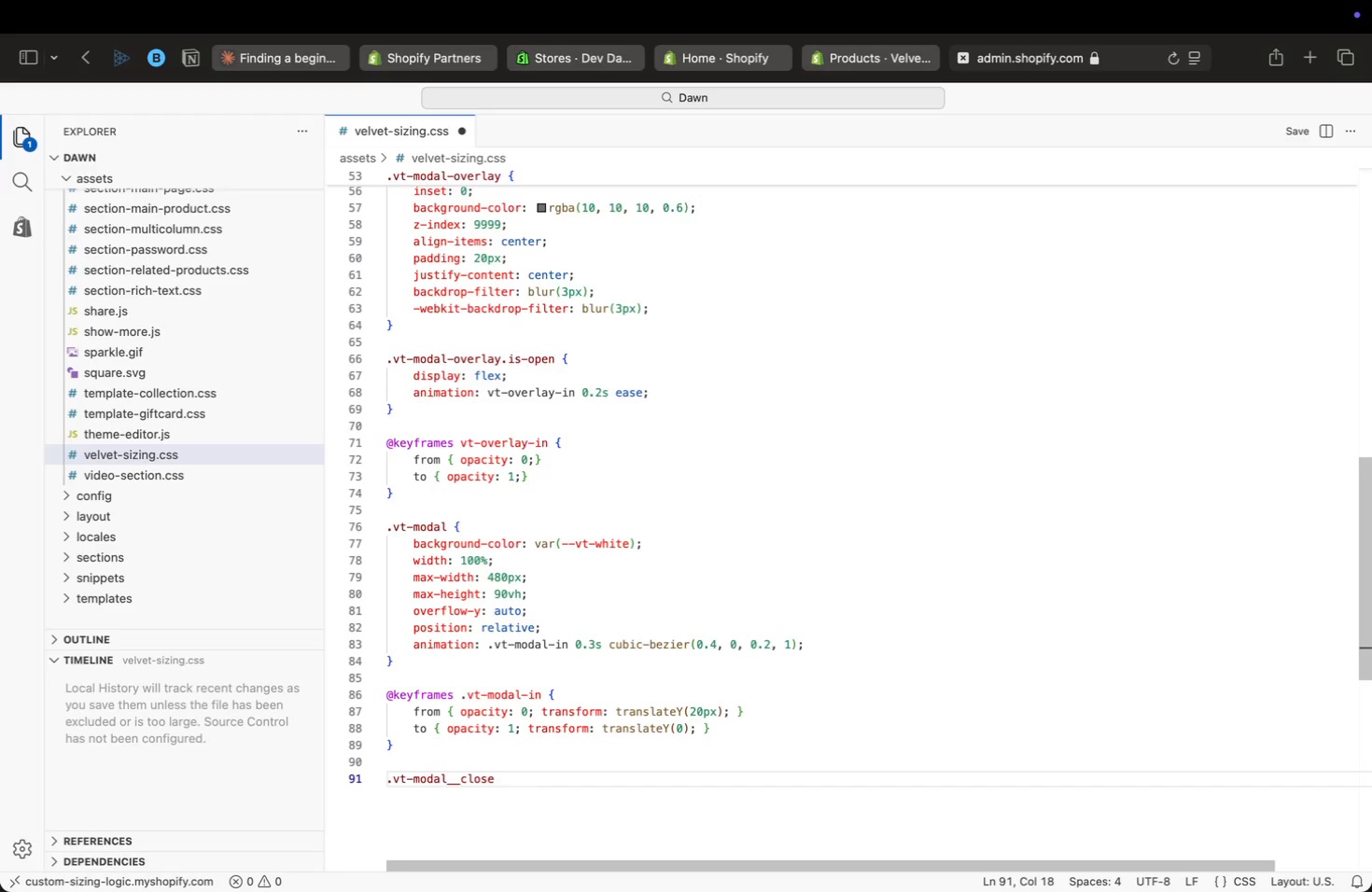 
key(Enter)
 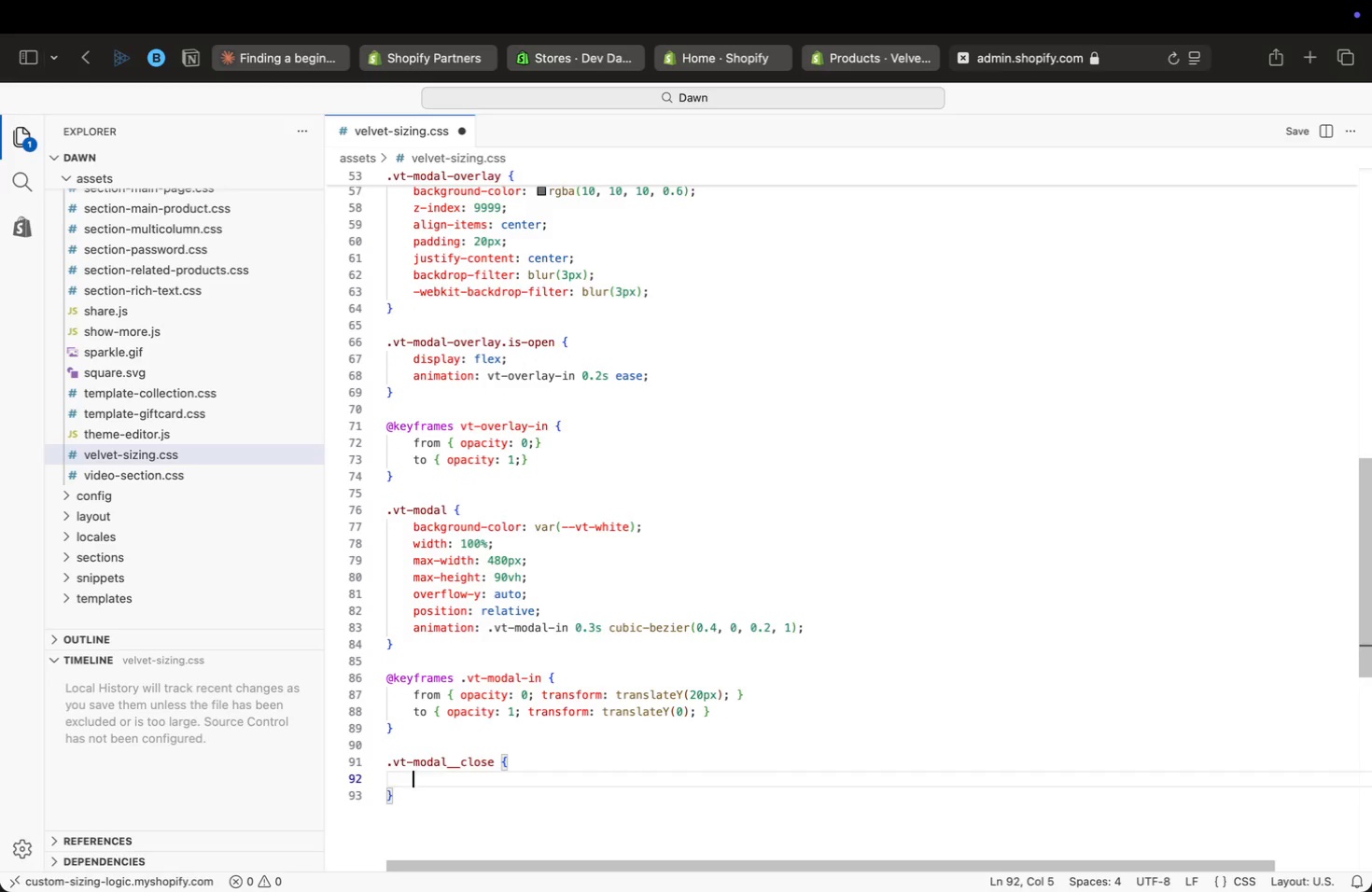 
type(pos)
 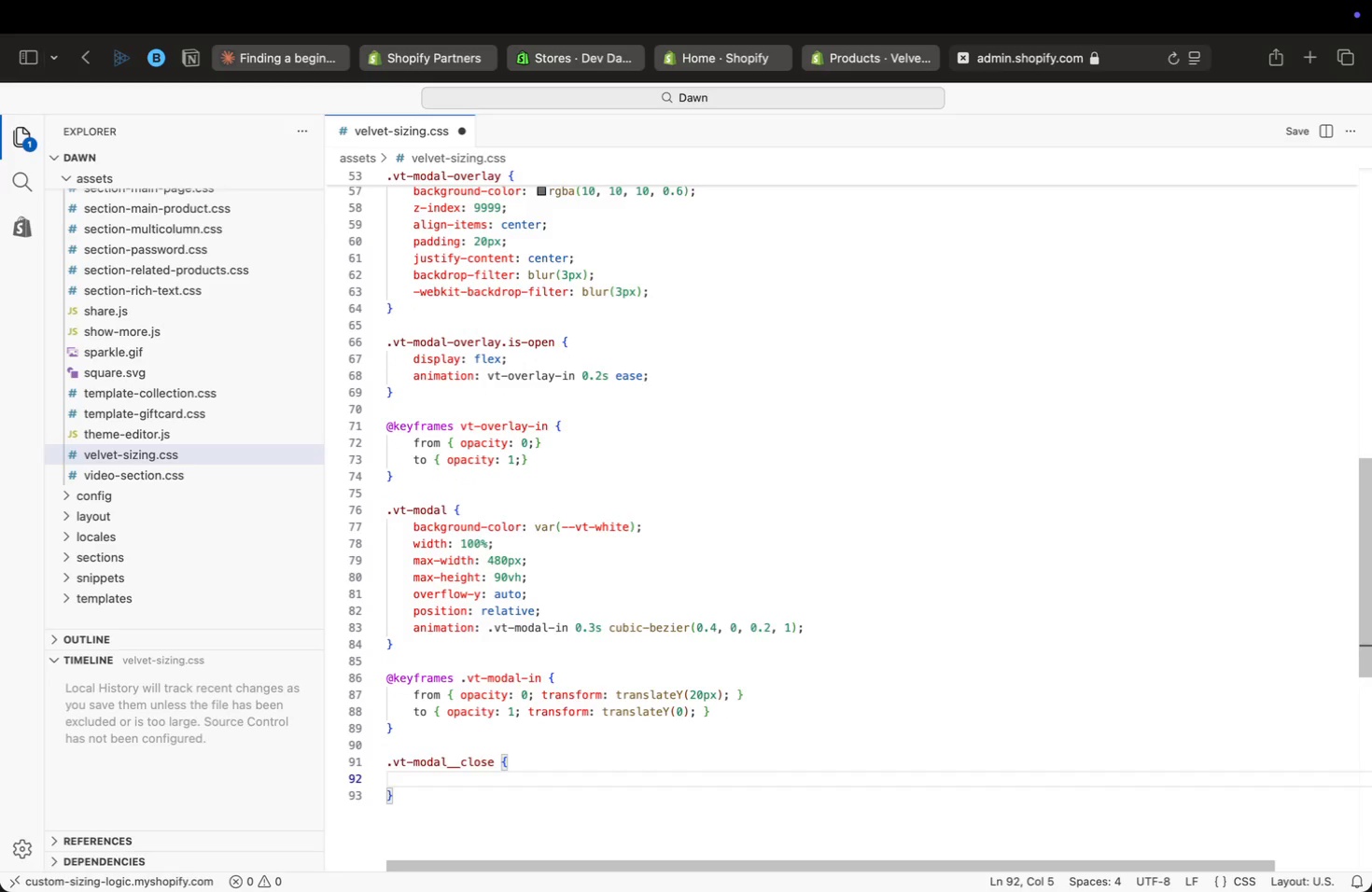 
key(Enter)
 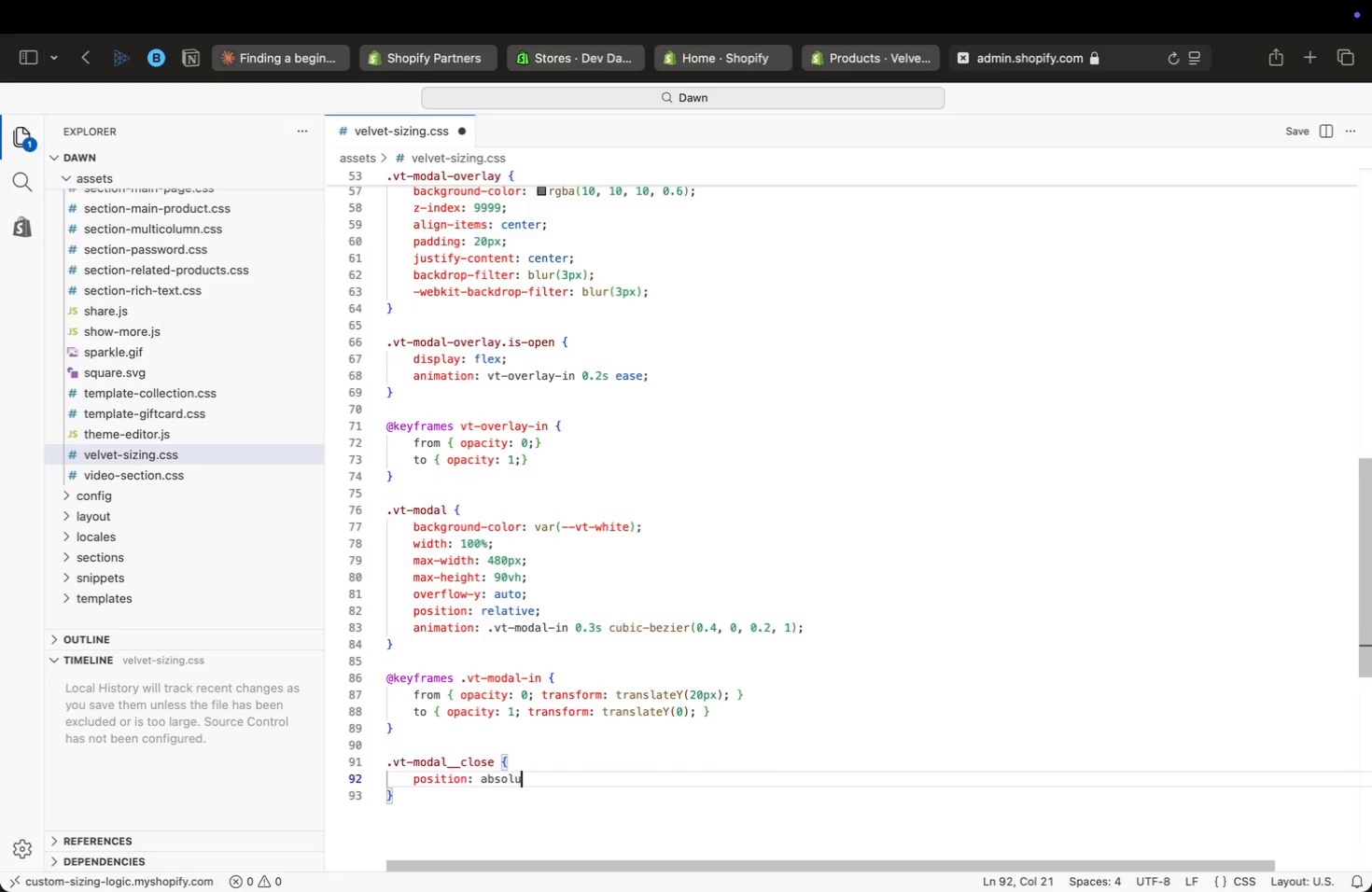 
type(: absolute;)
 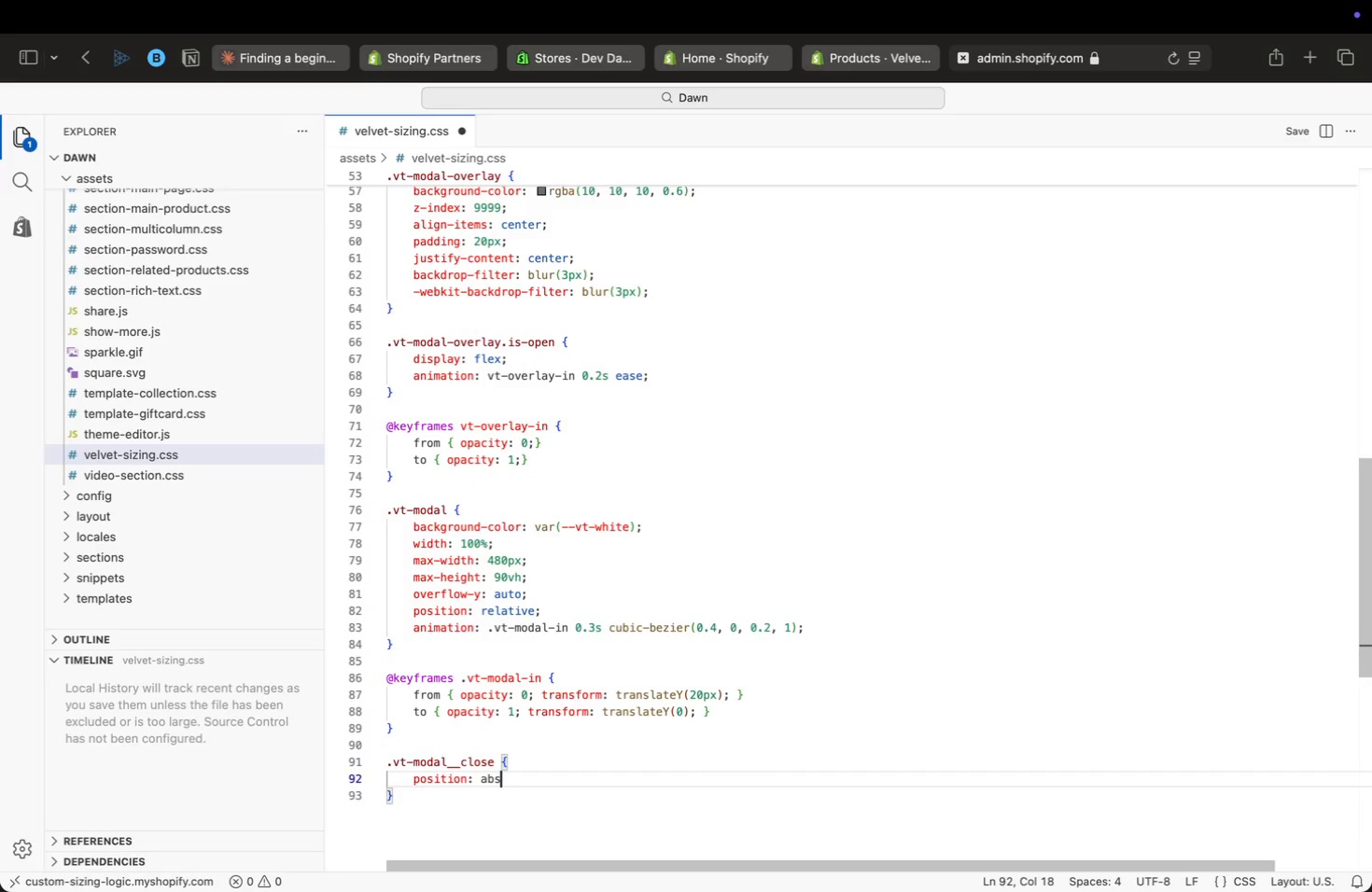 
key(Enter)
 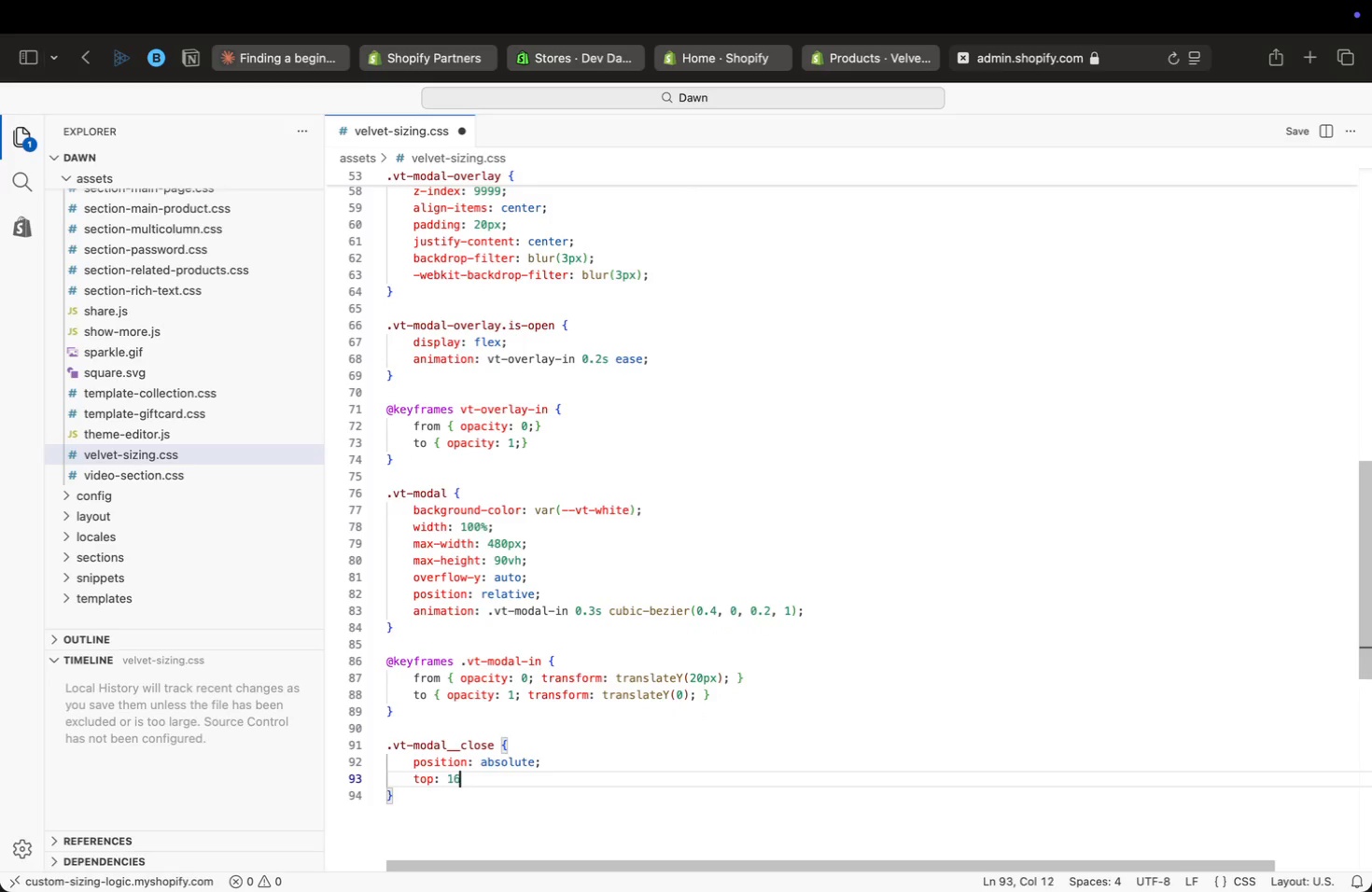 
type(top: 16px;)
 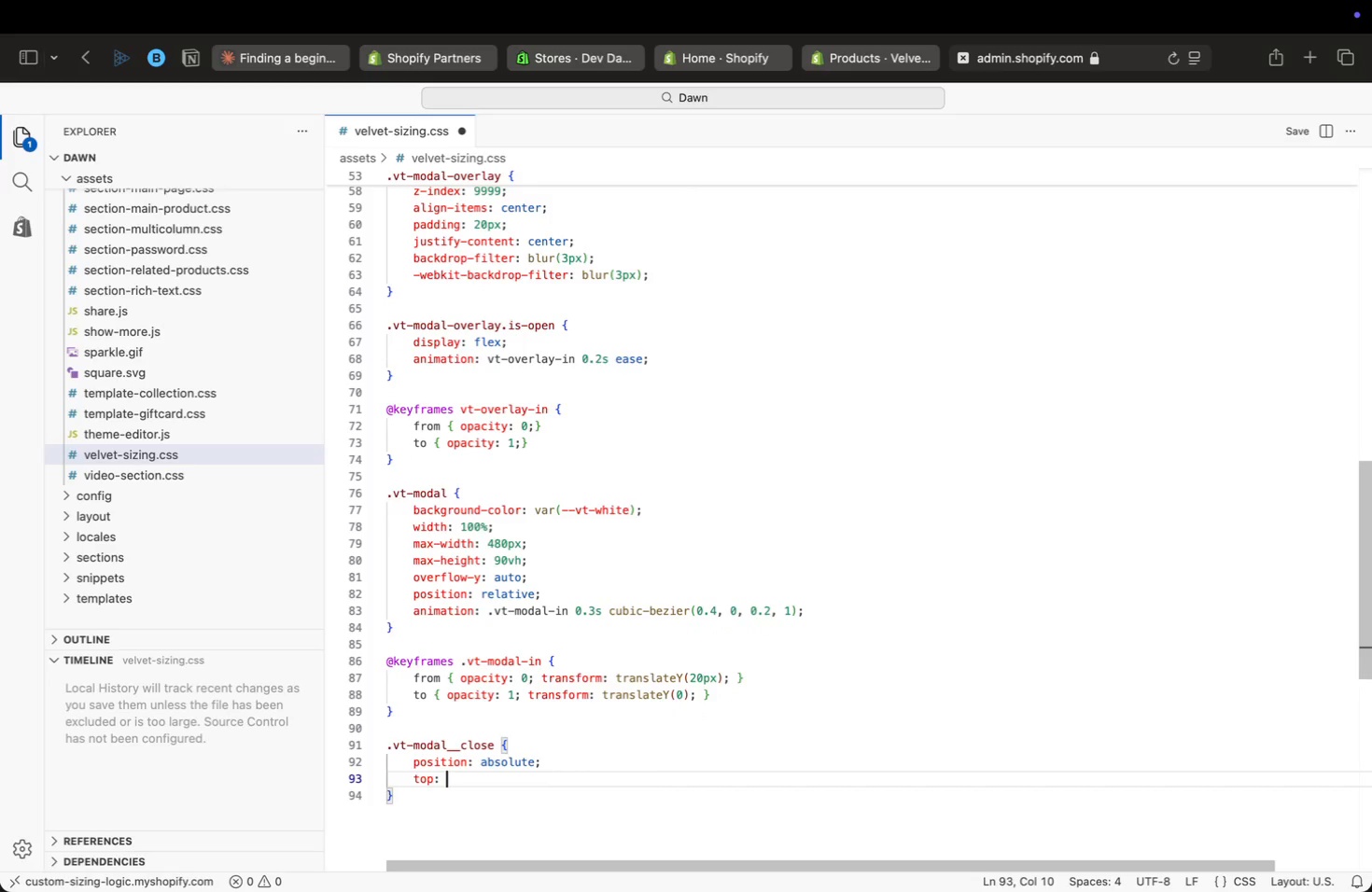 
 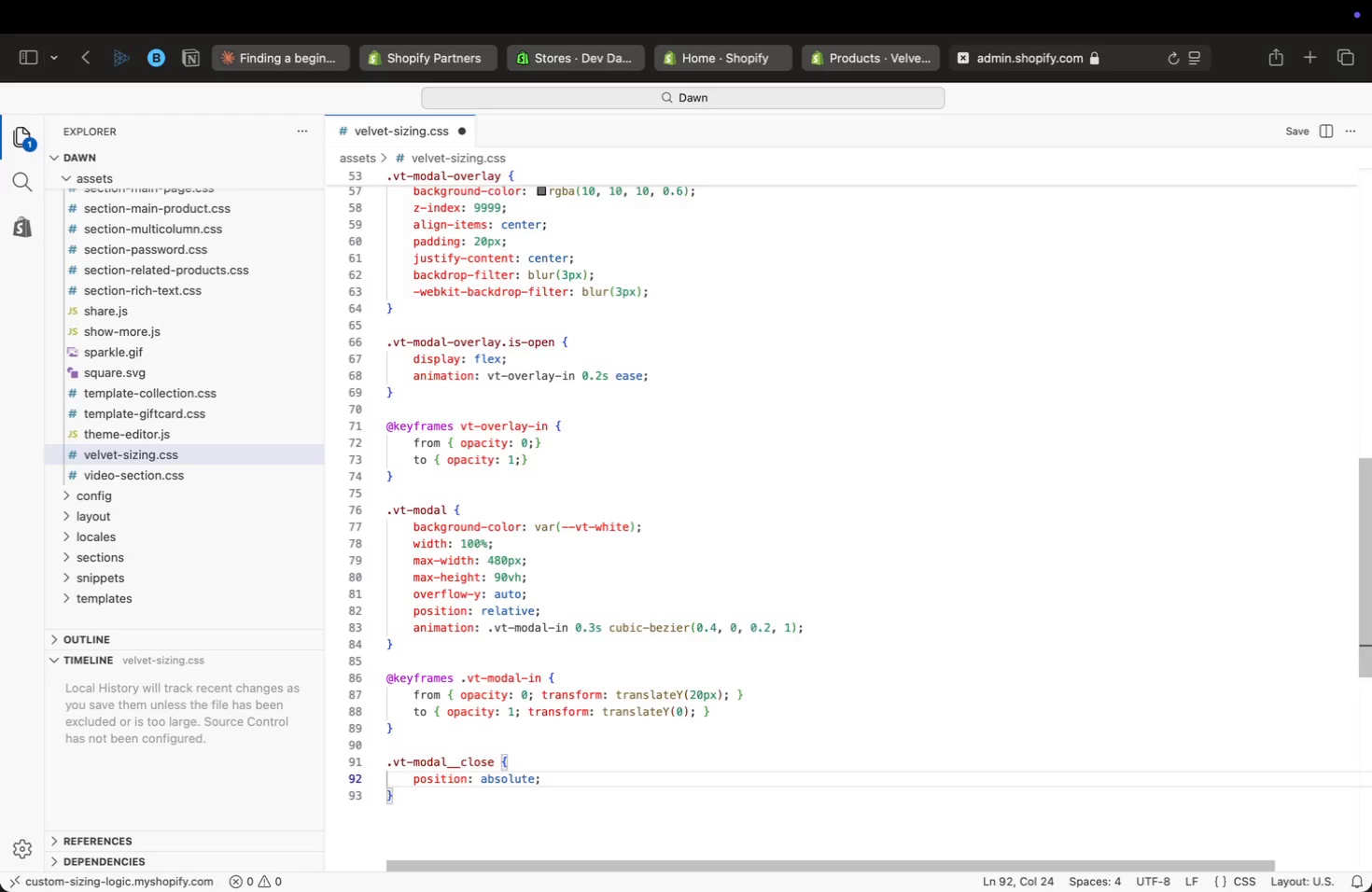 
key(Enter)
 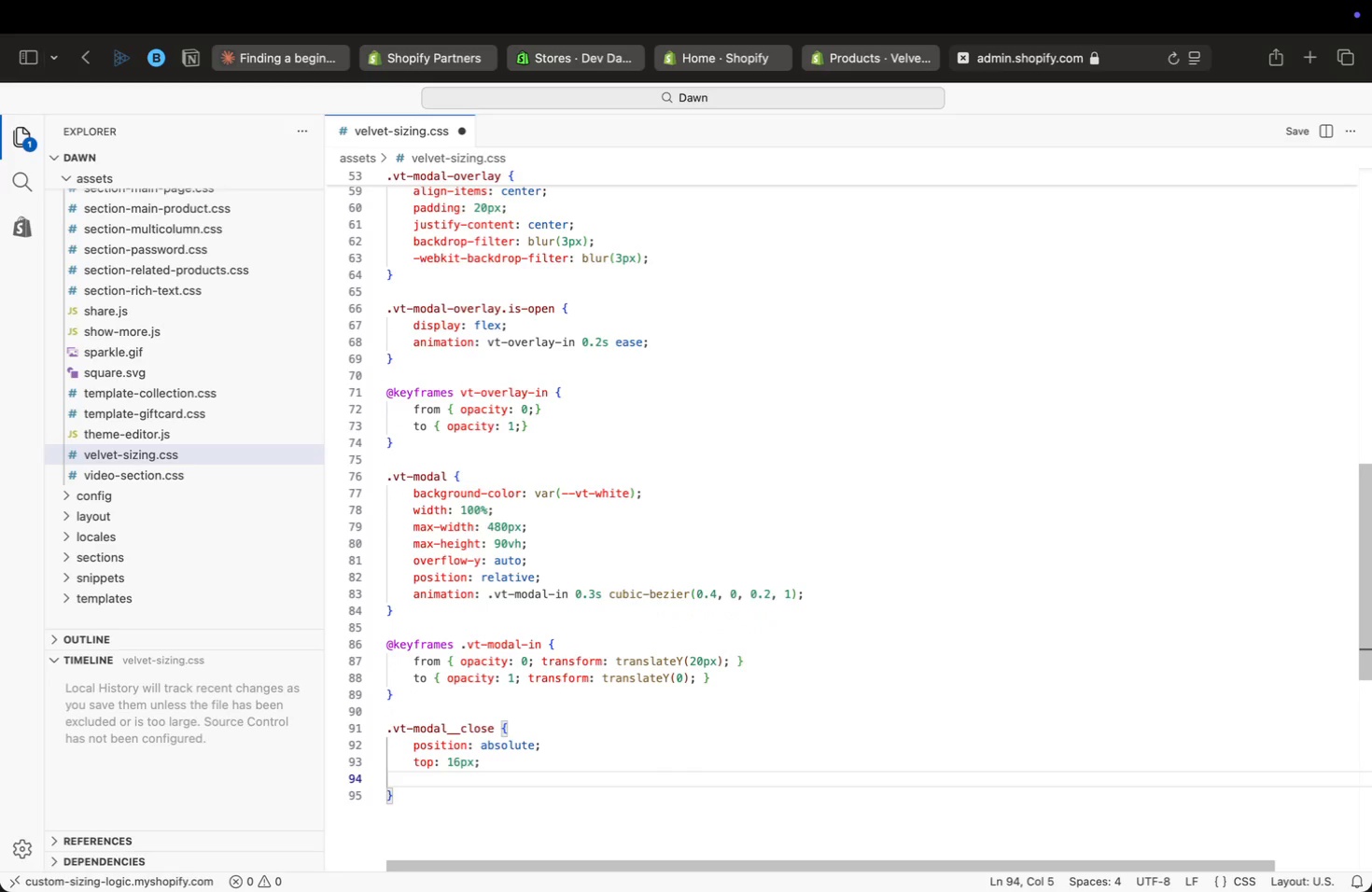 
type(right: 16px;)
 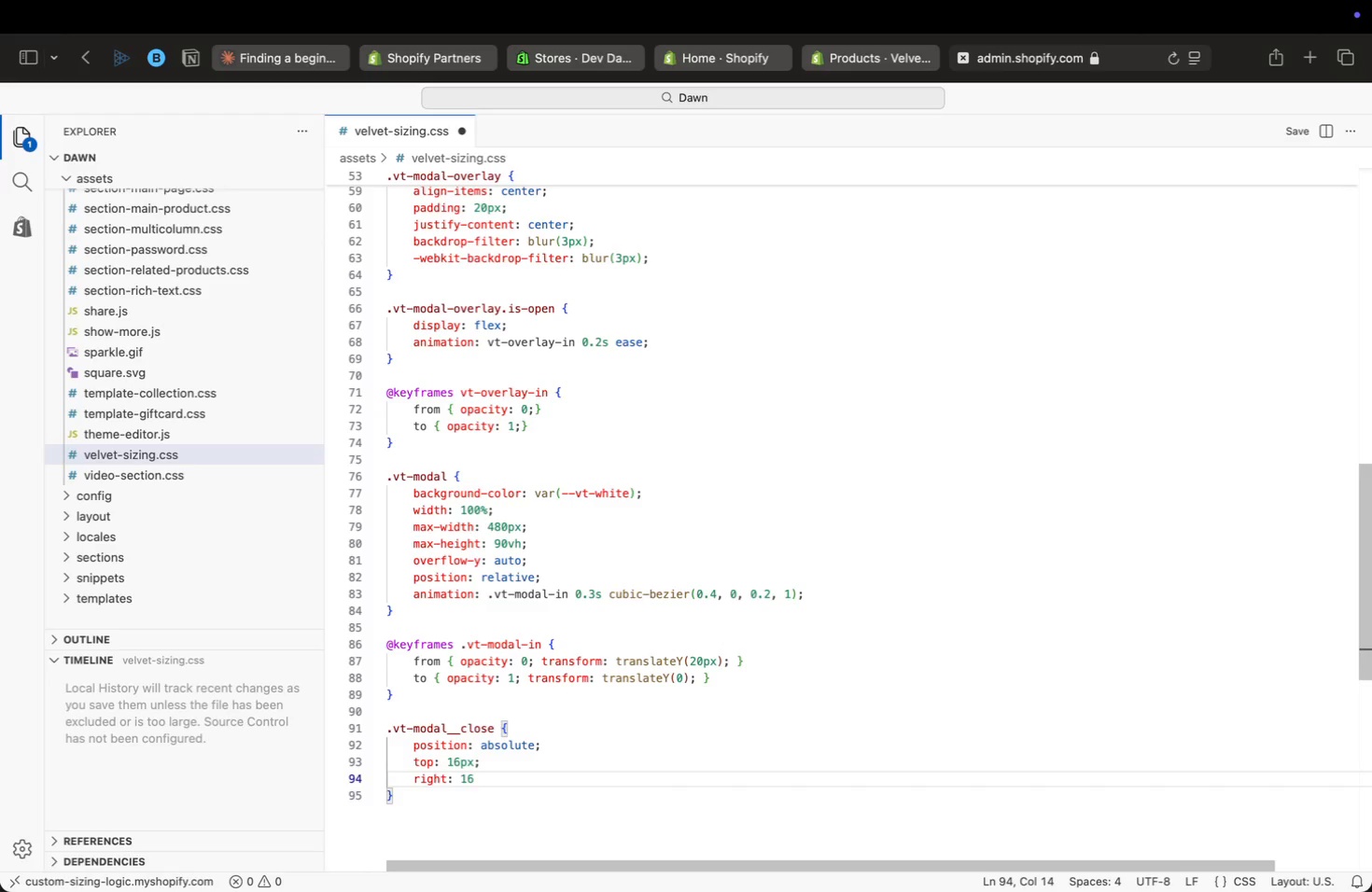 
 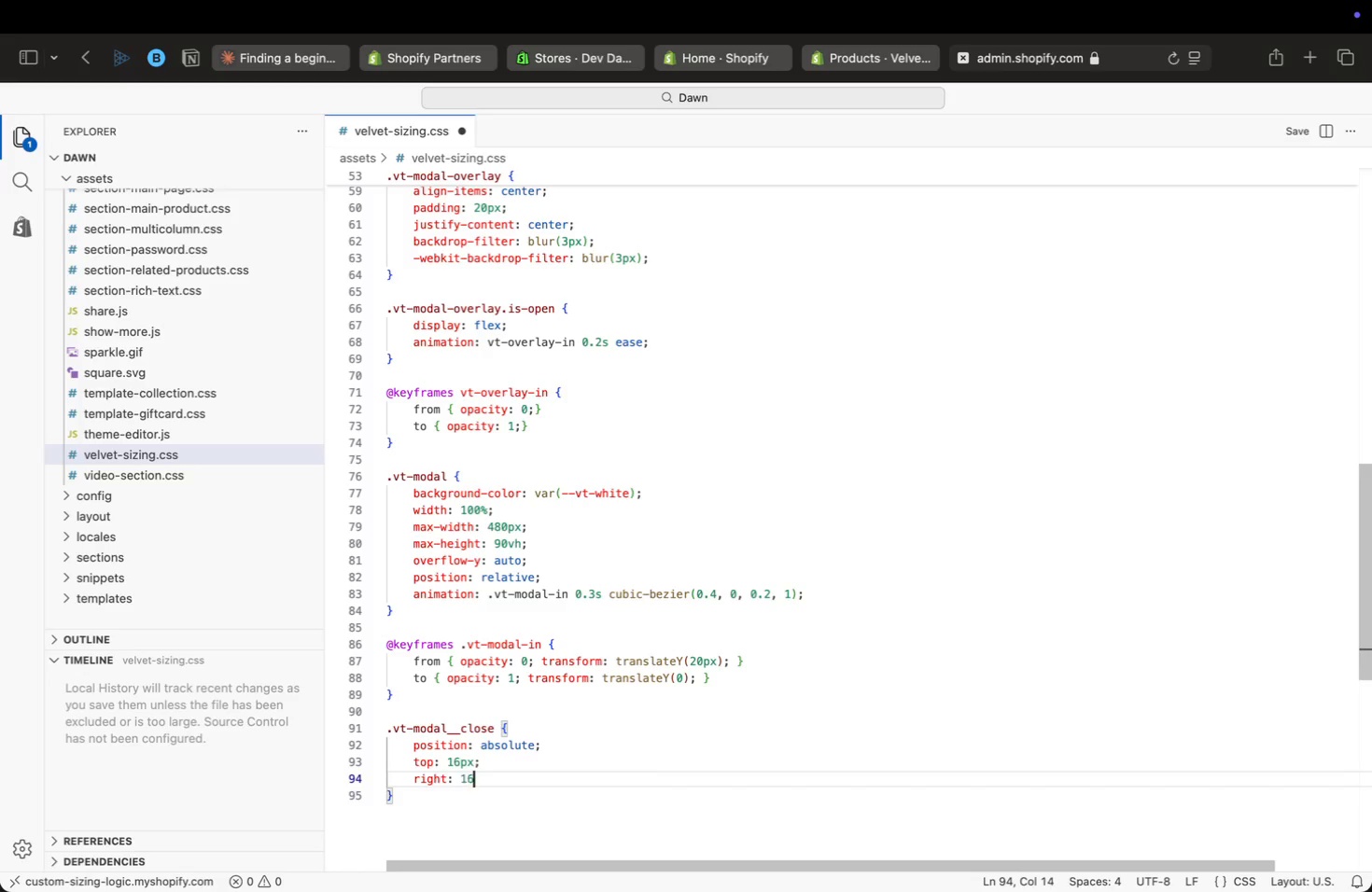 
key(Enter)
 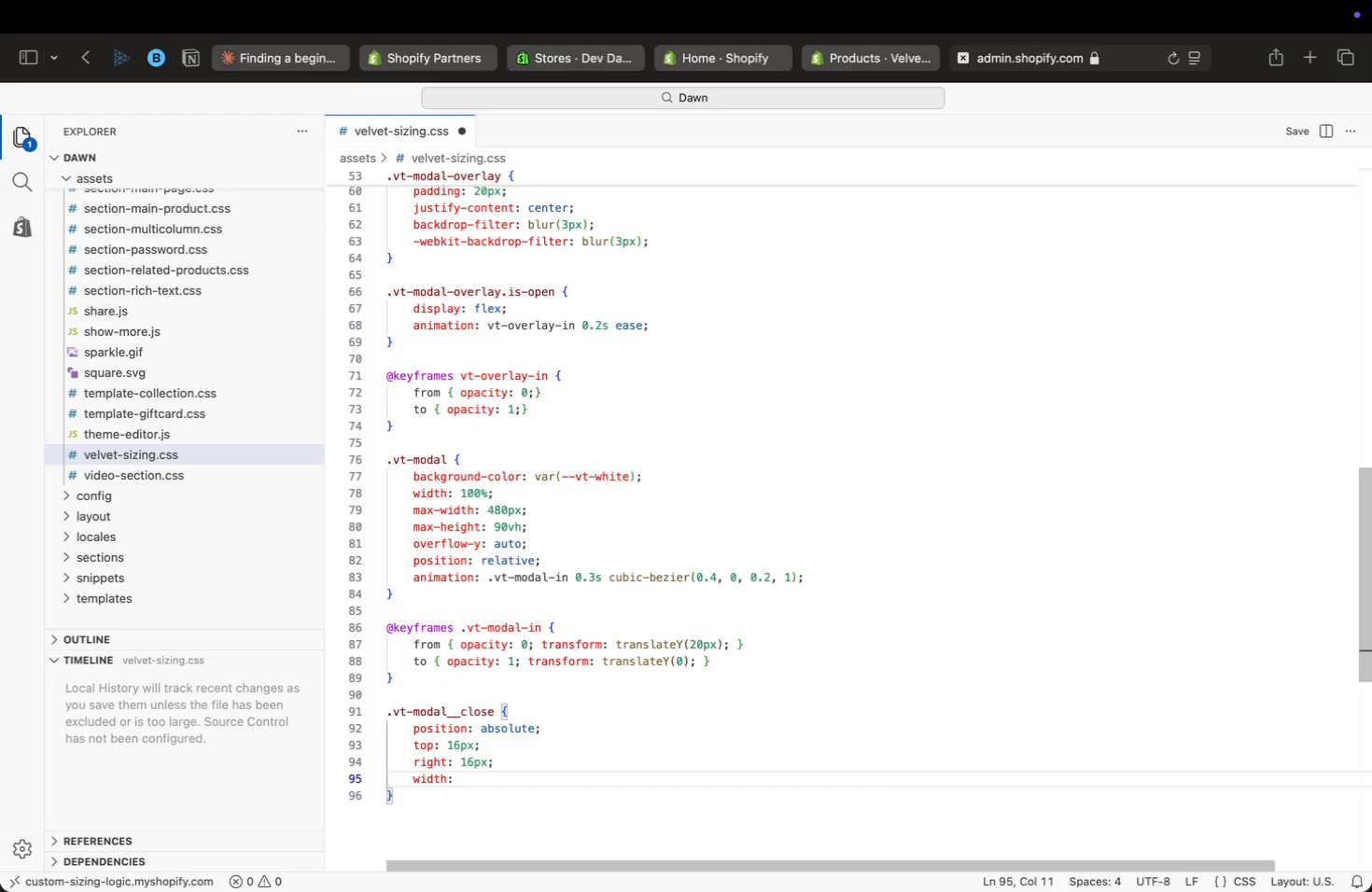 
type(width: 32px;)
 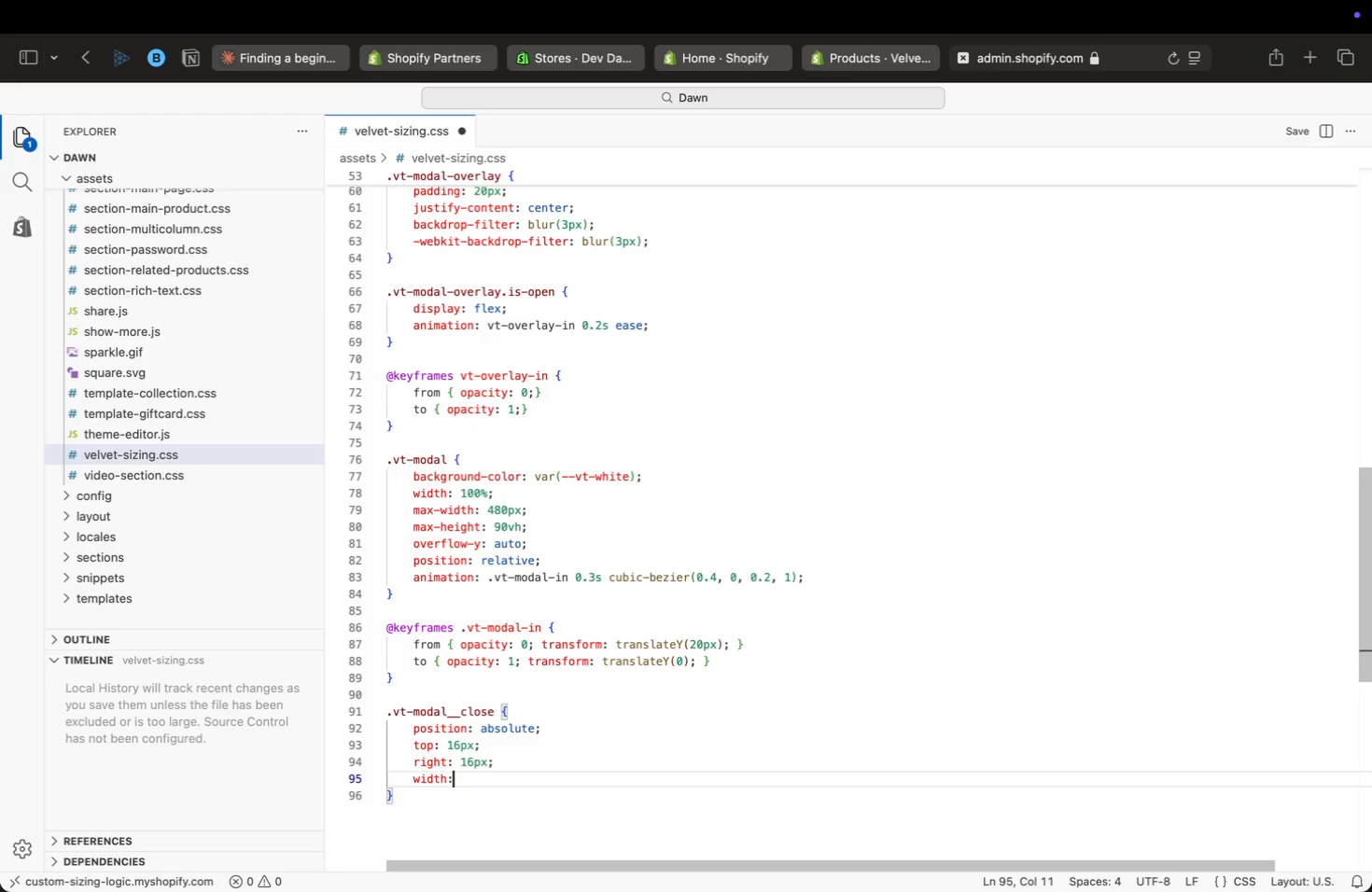 
 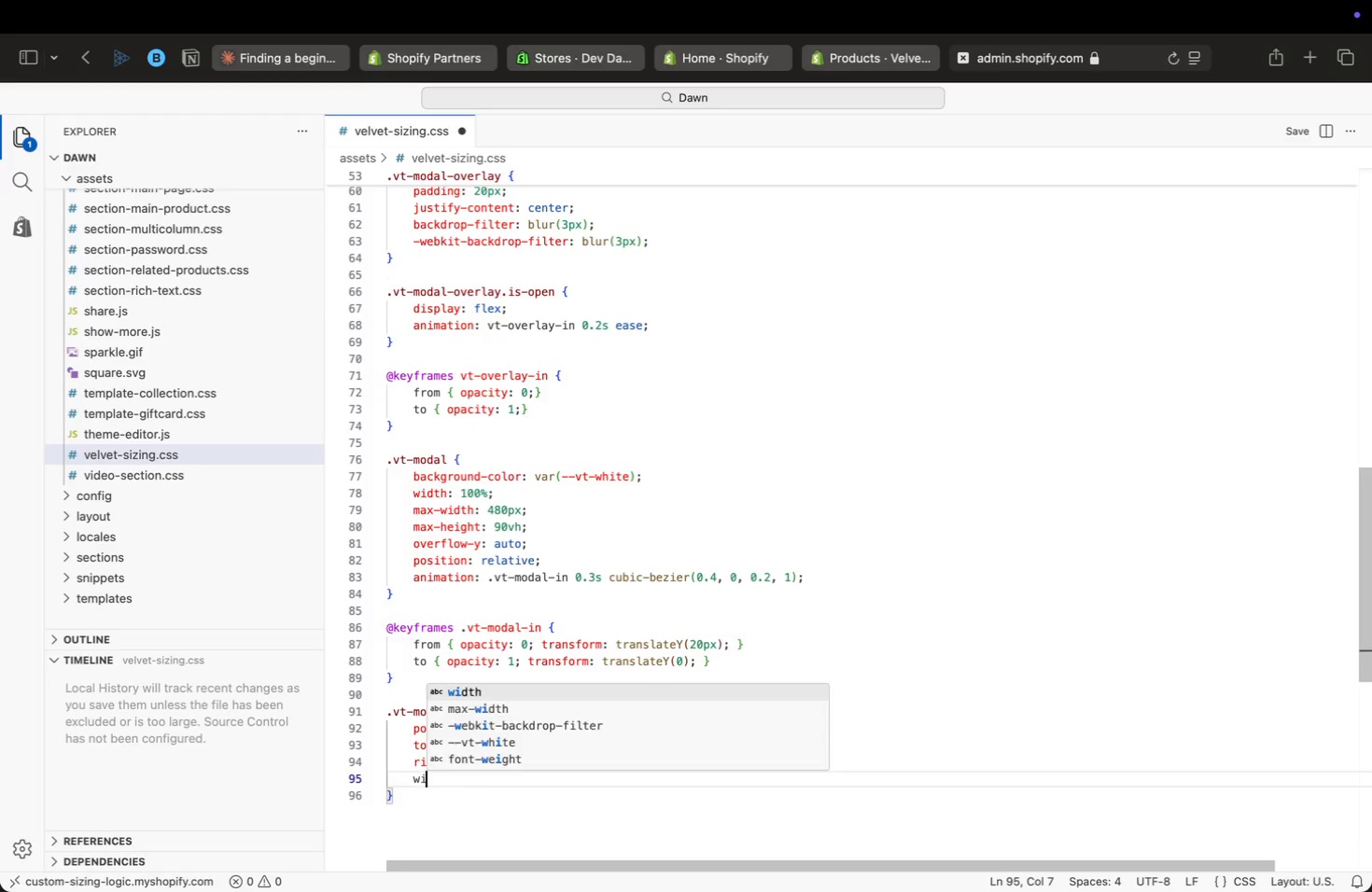 
key(Enter)
 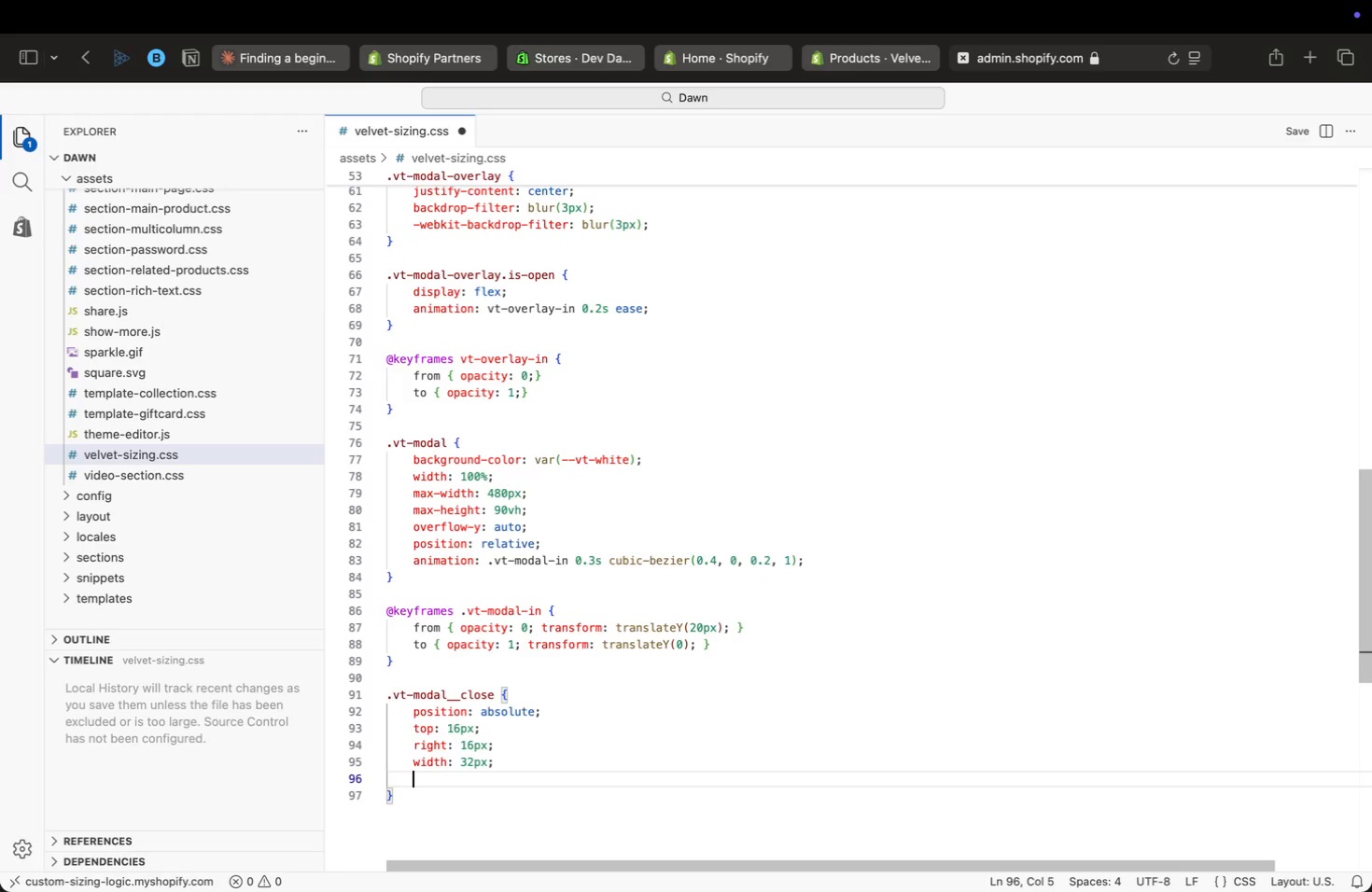 
type(height: 32px;)
 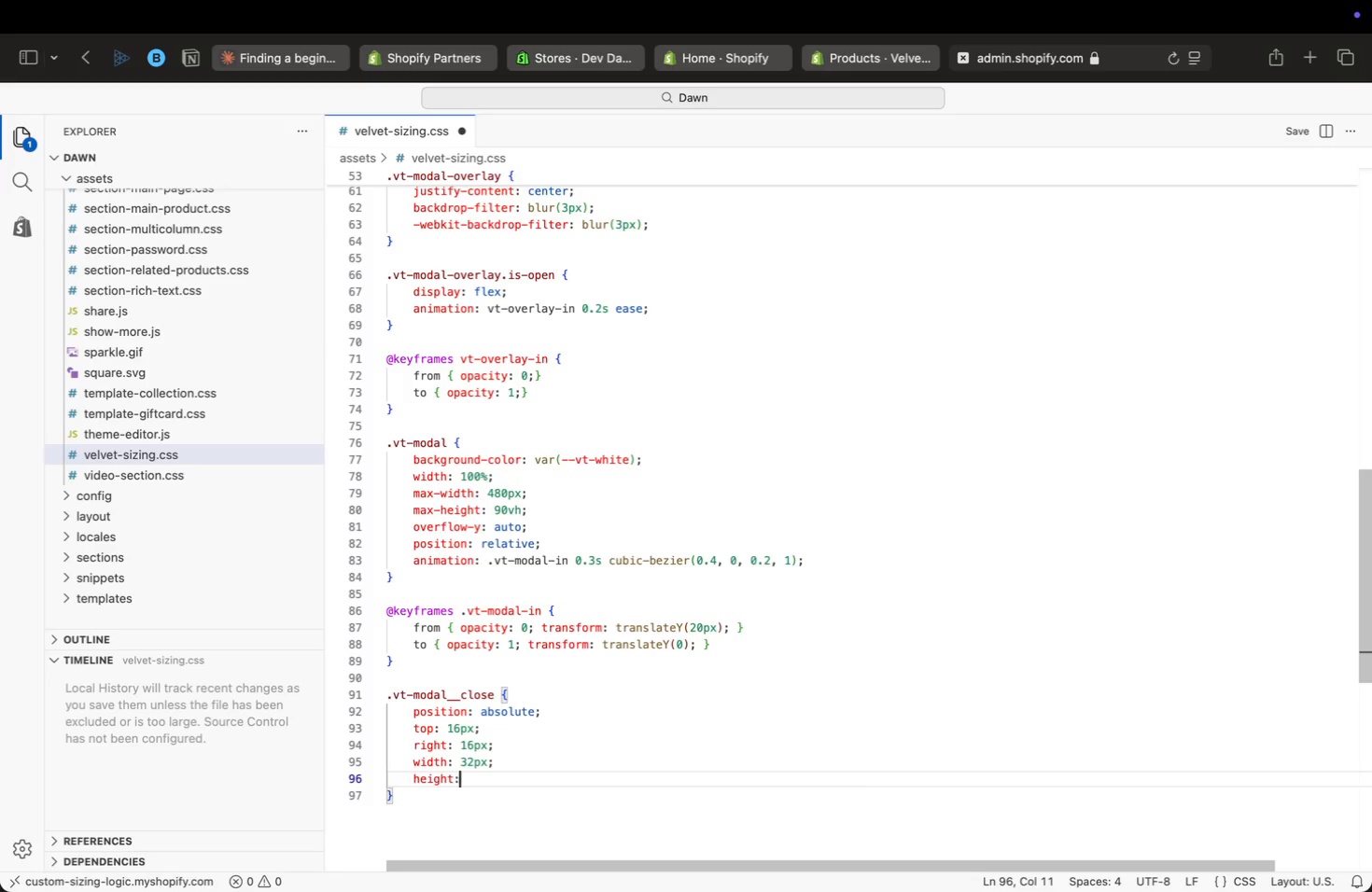 
key(Enter)
 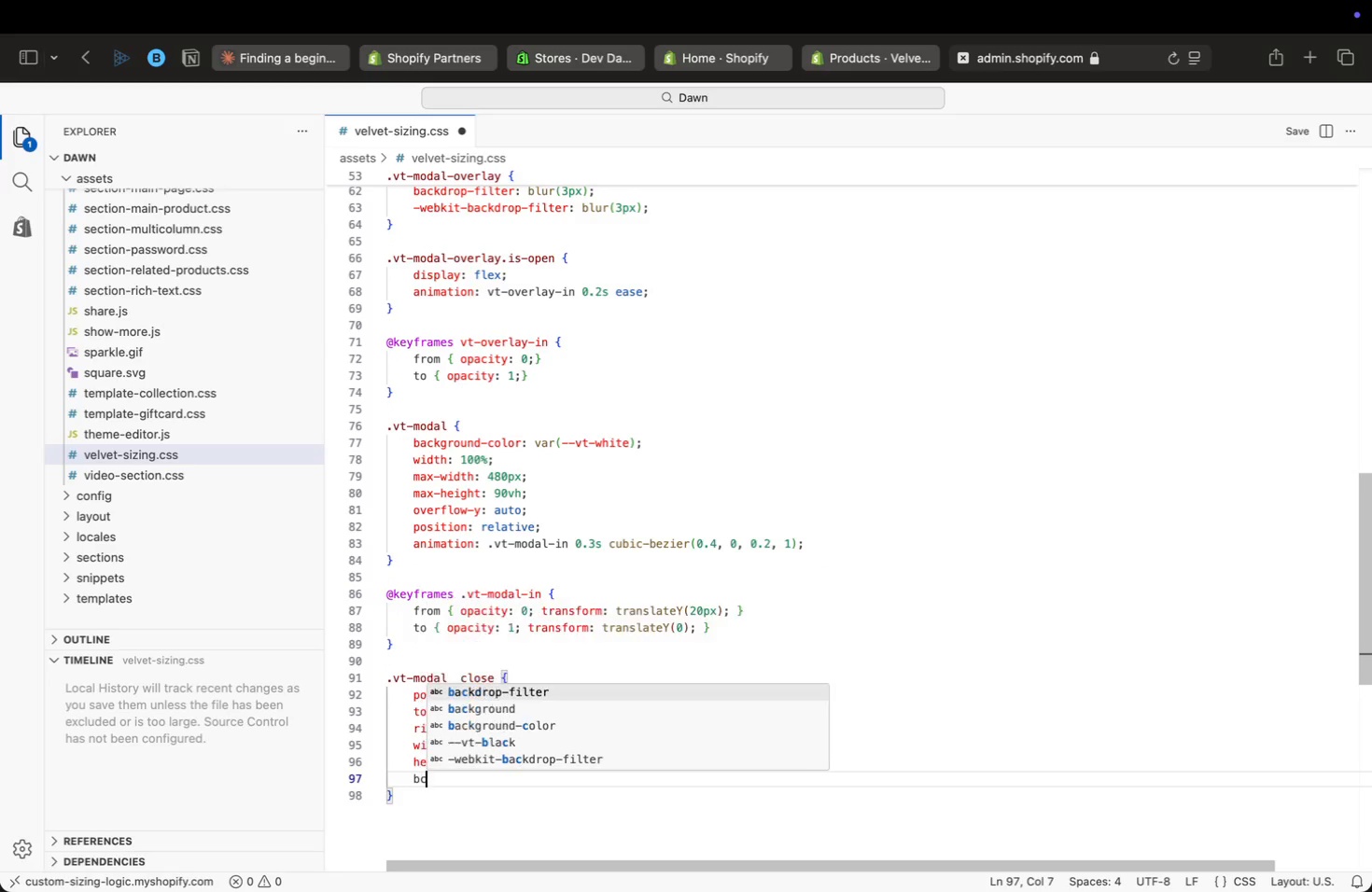 
type(bc)
key(Backspace)
type(ack)
 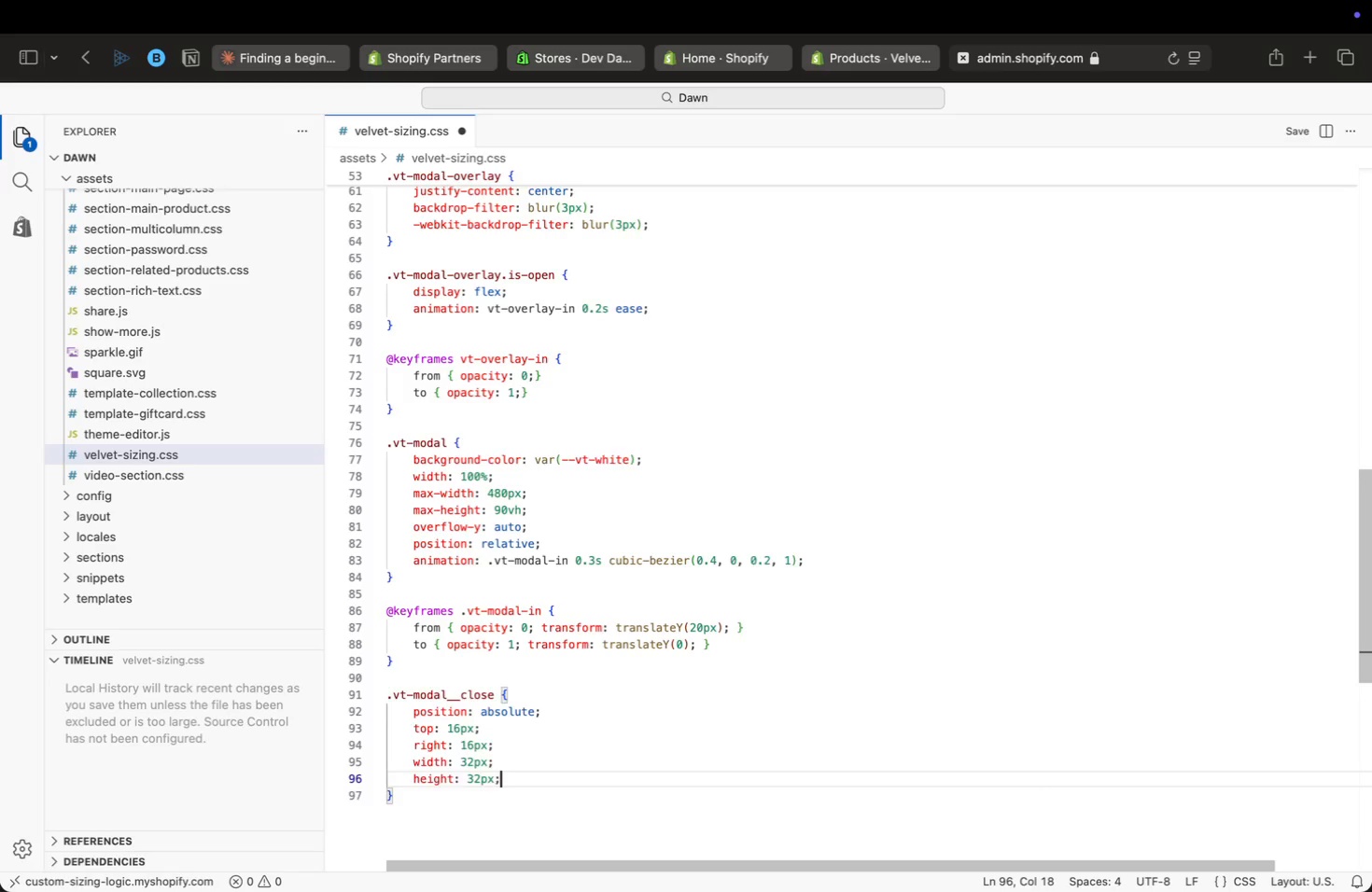 
key(ArrowDown)
 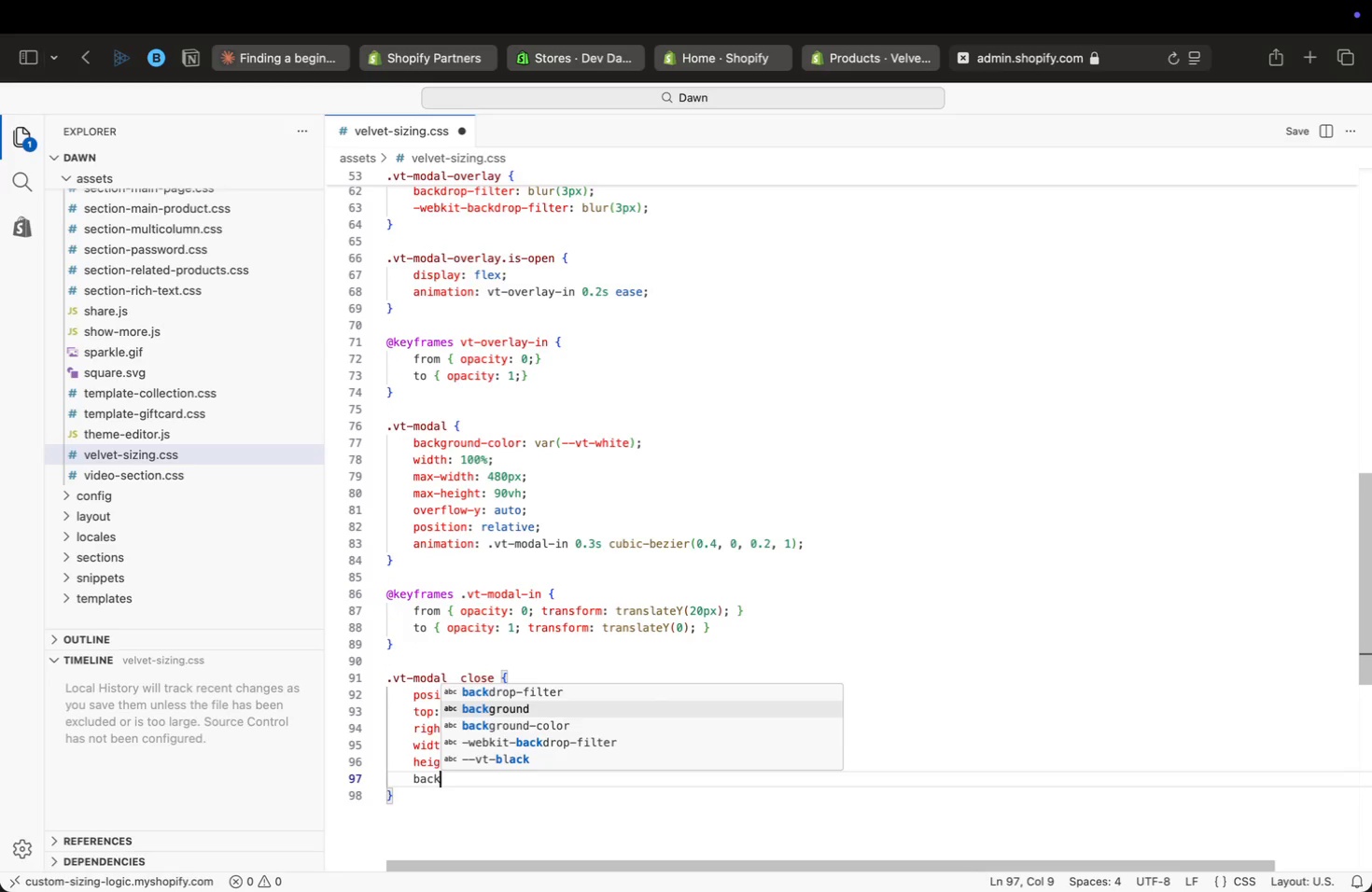 
key(Enter)
 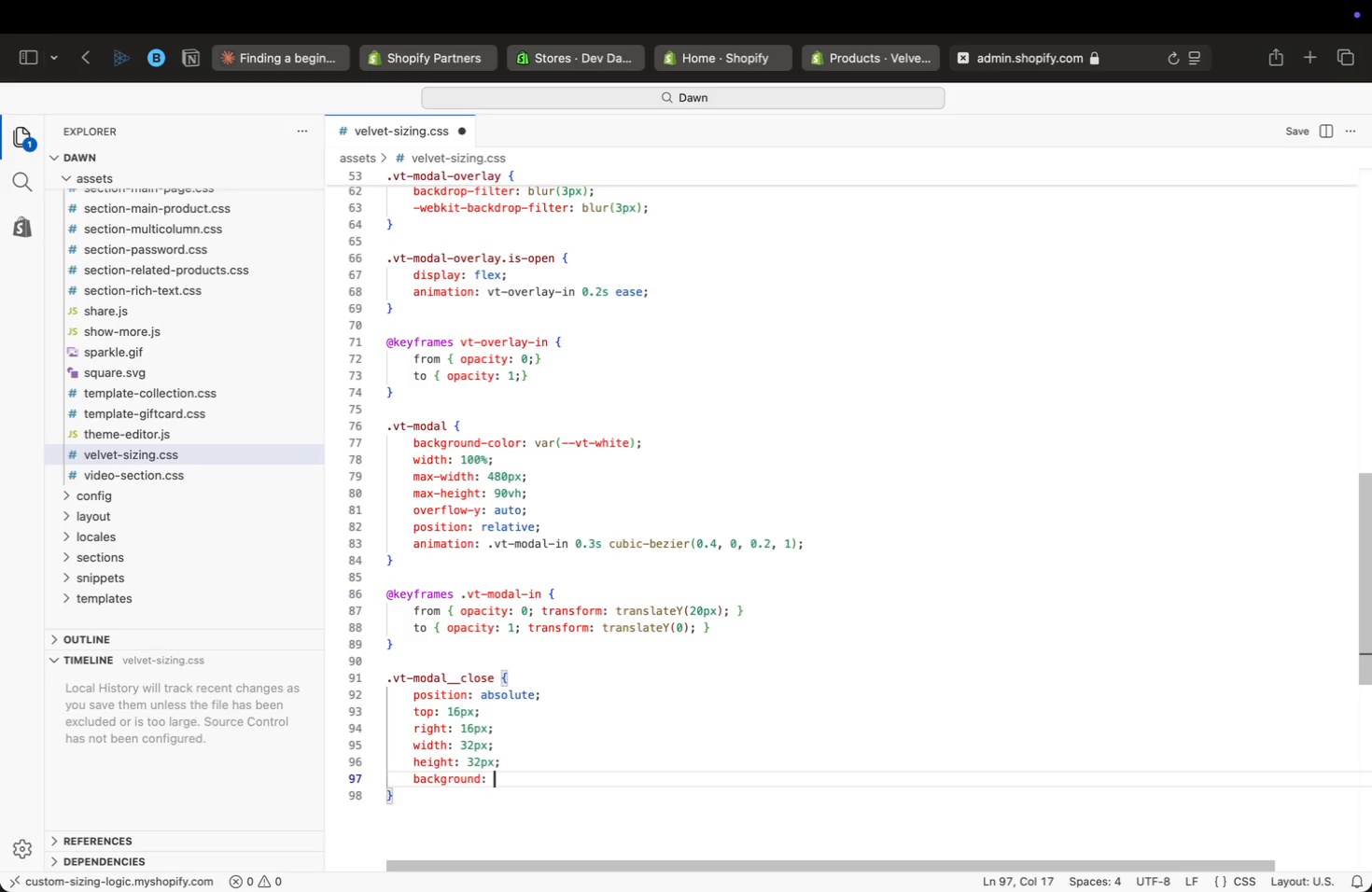 
type(: none;)
 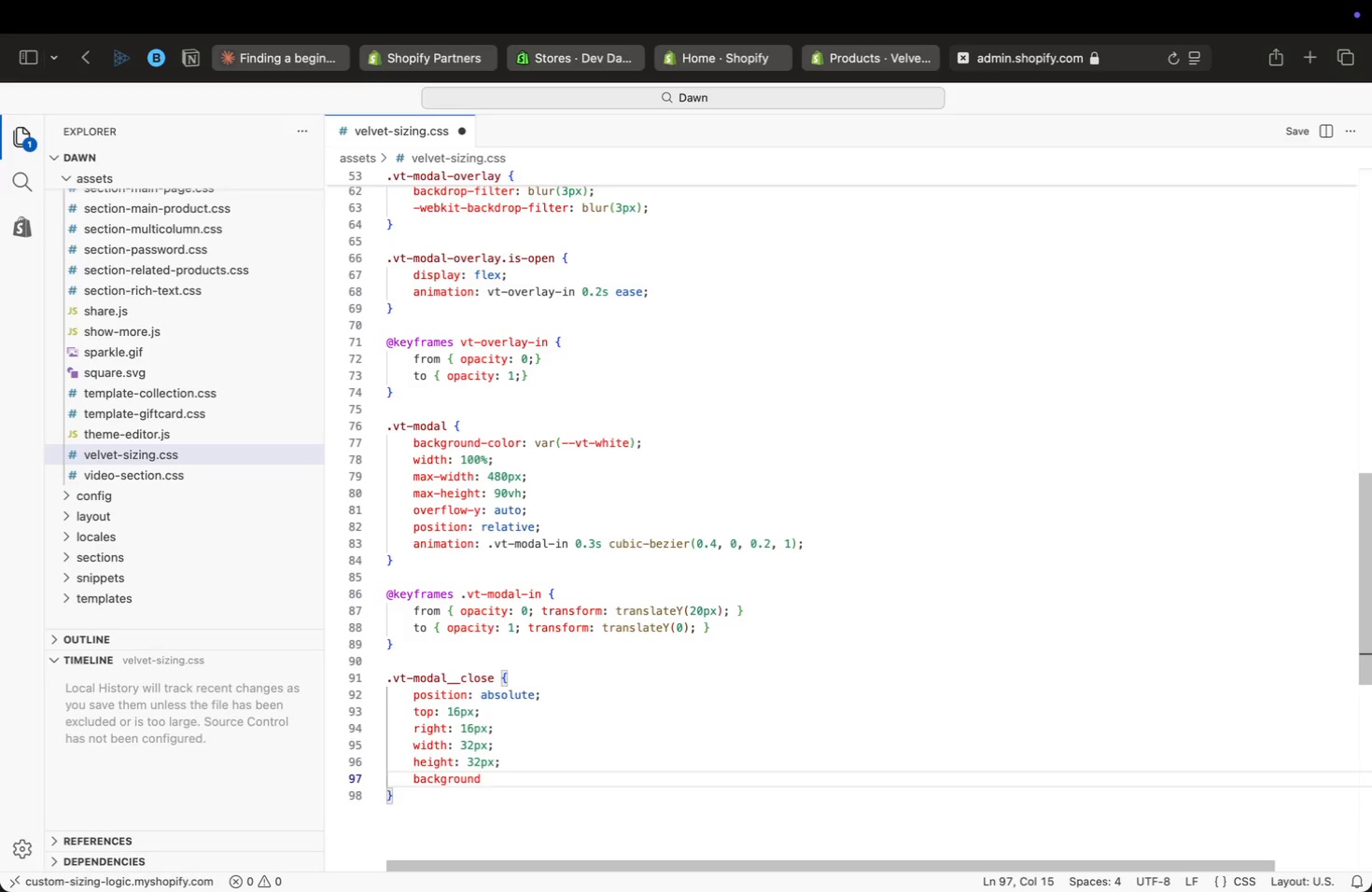 
key(Enter)
 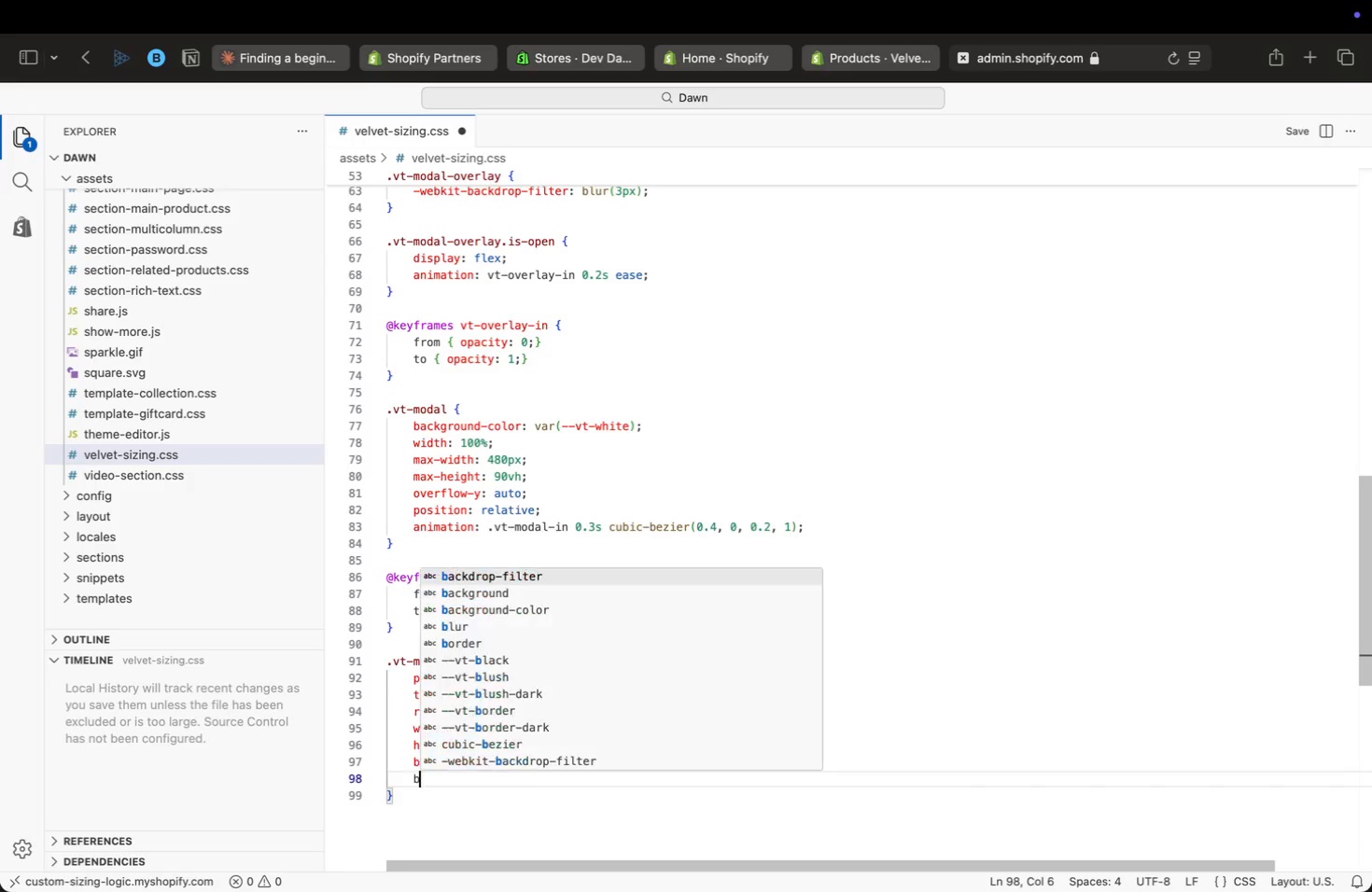 
type(bor)
 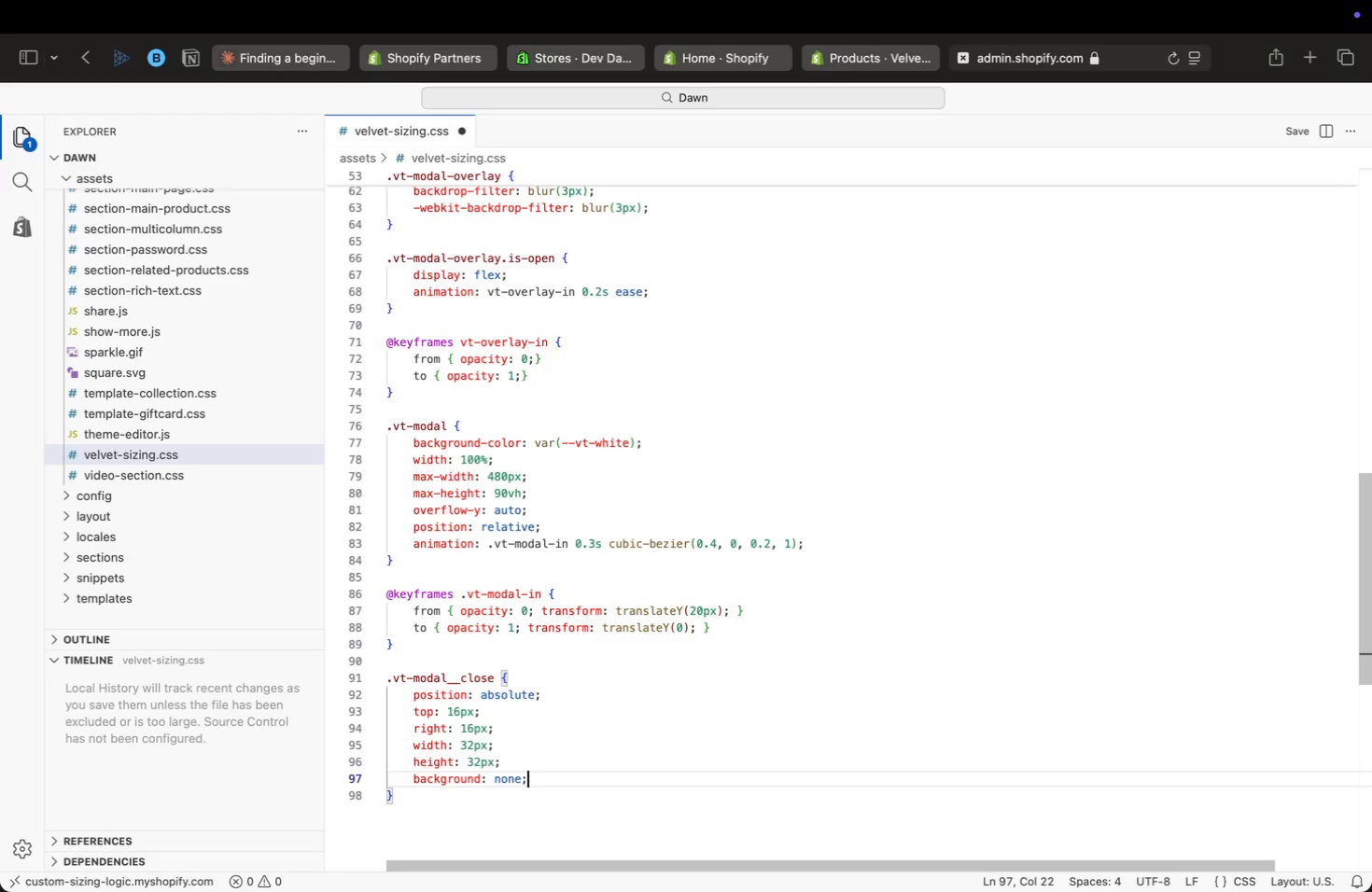 
key(Enter)
 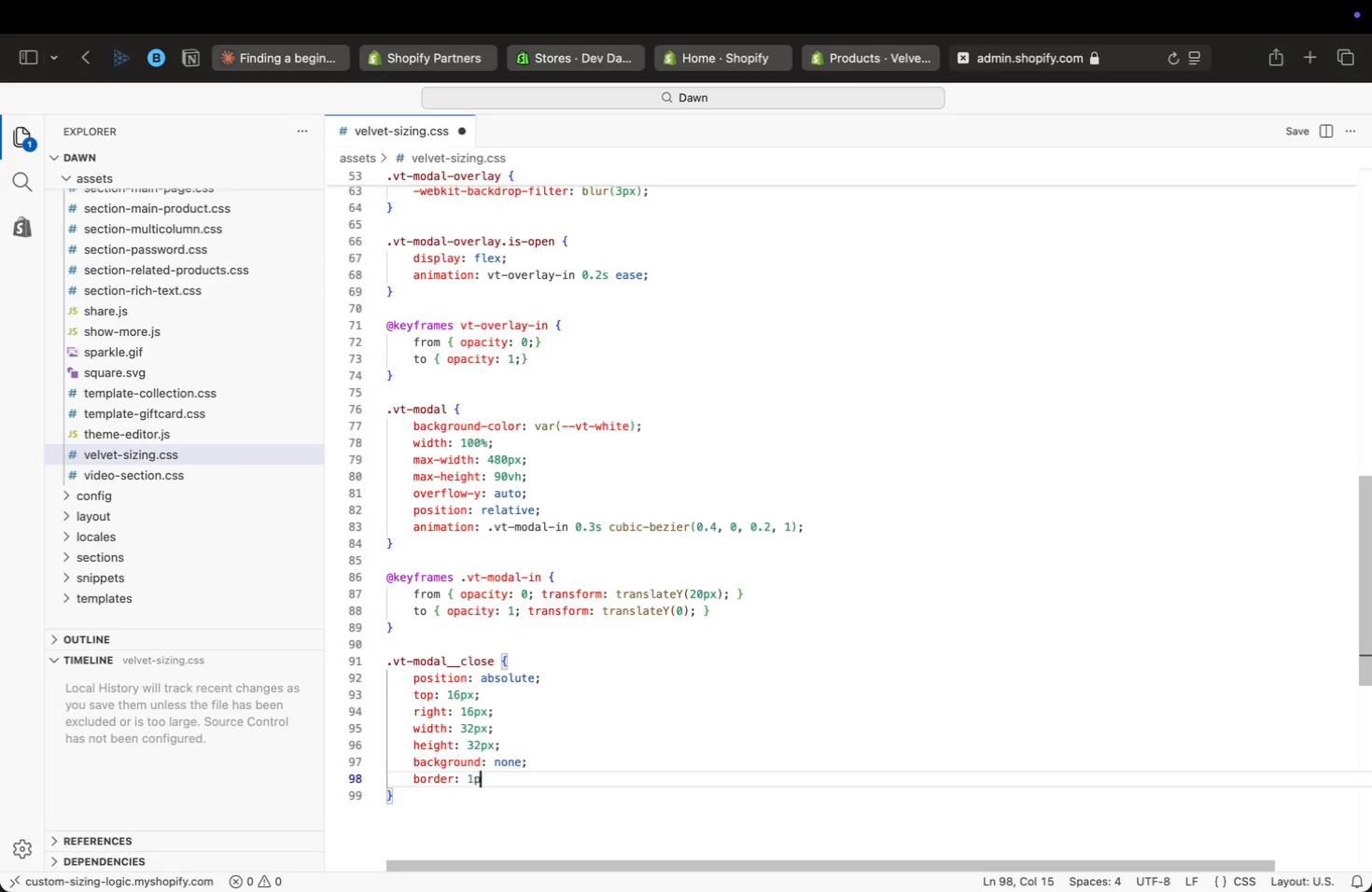 
type(: 1px solid var(bord)
 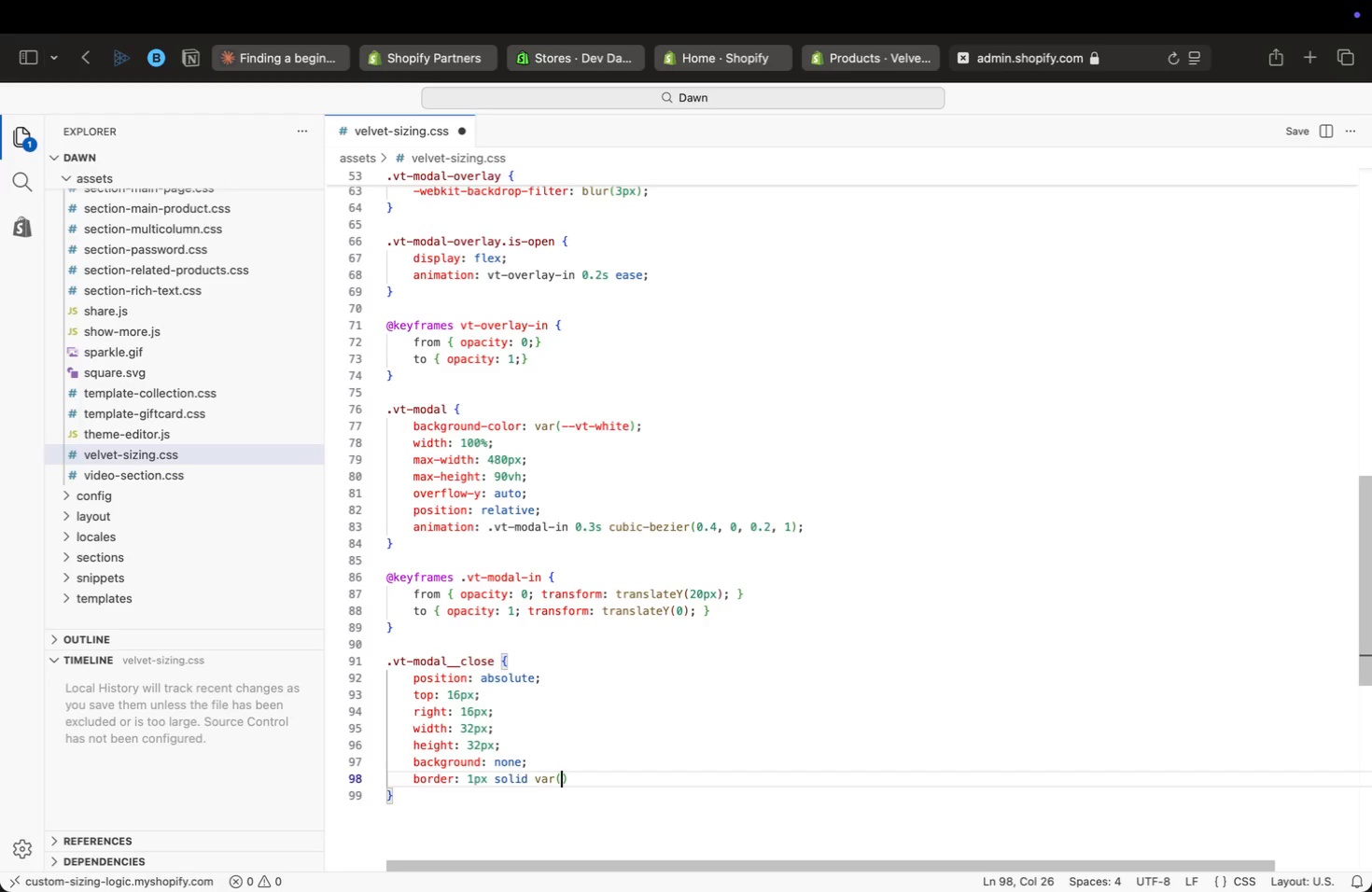 
key(ArrowDown)
 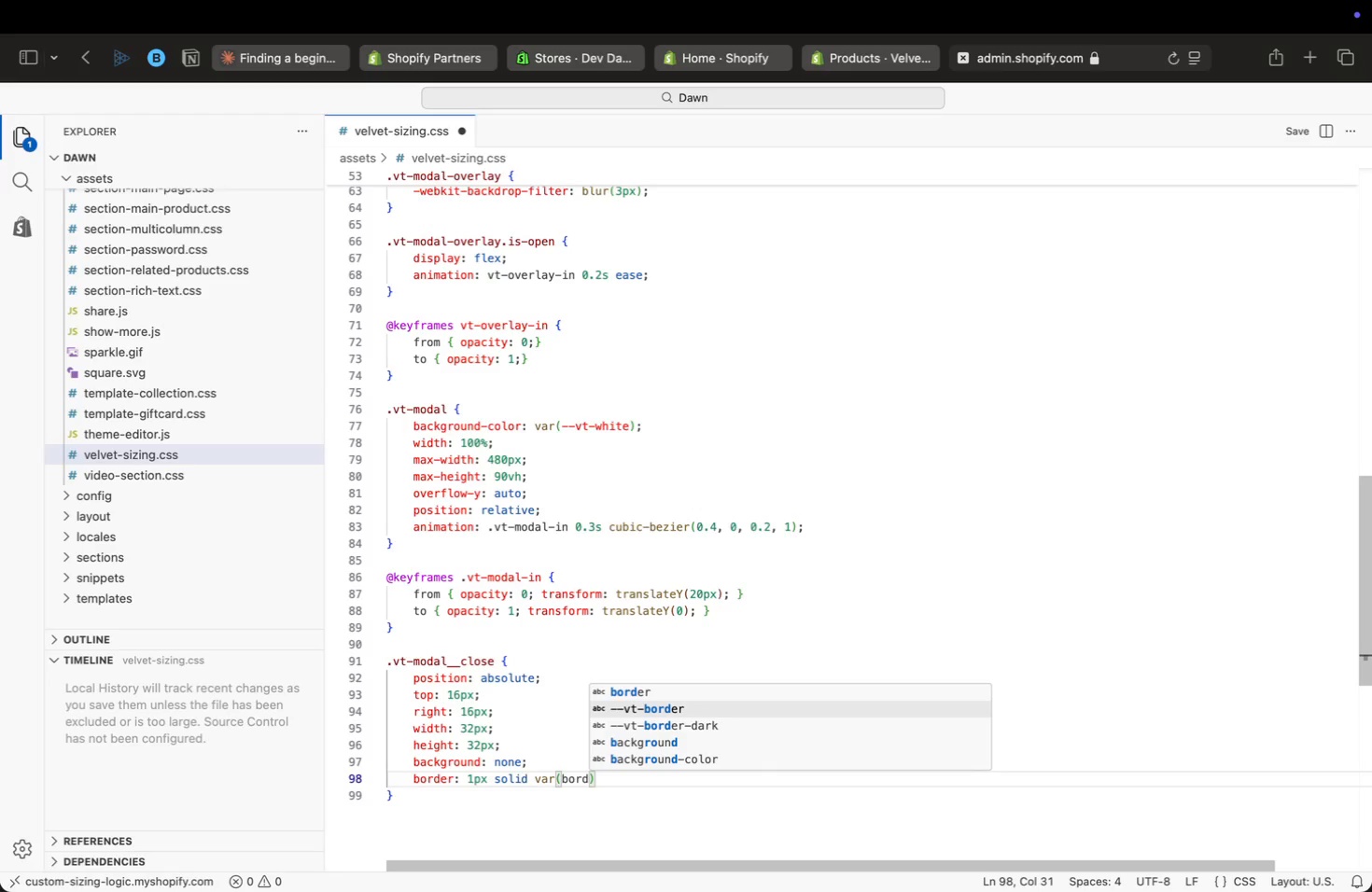 
key(Enter)
 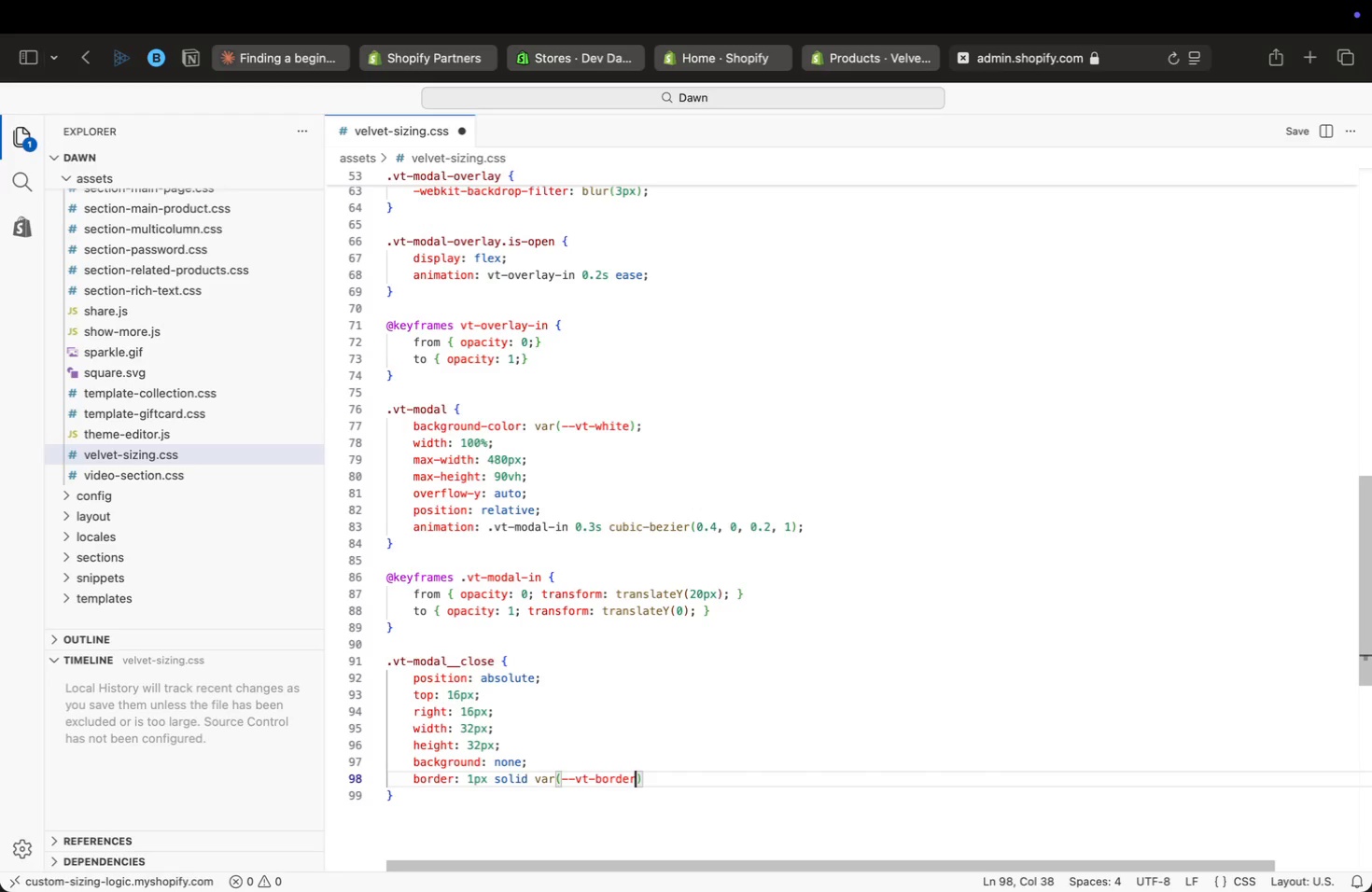 
key(ArrowRight)
 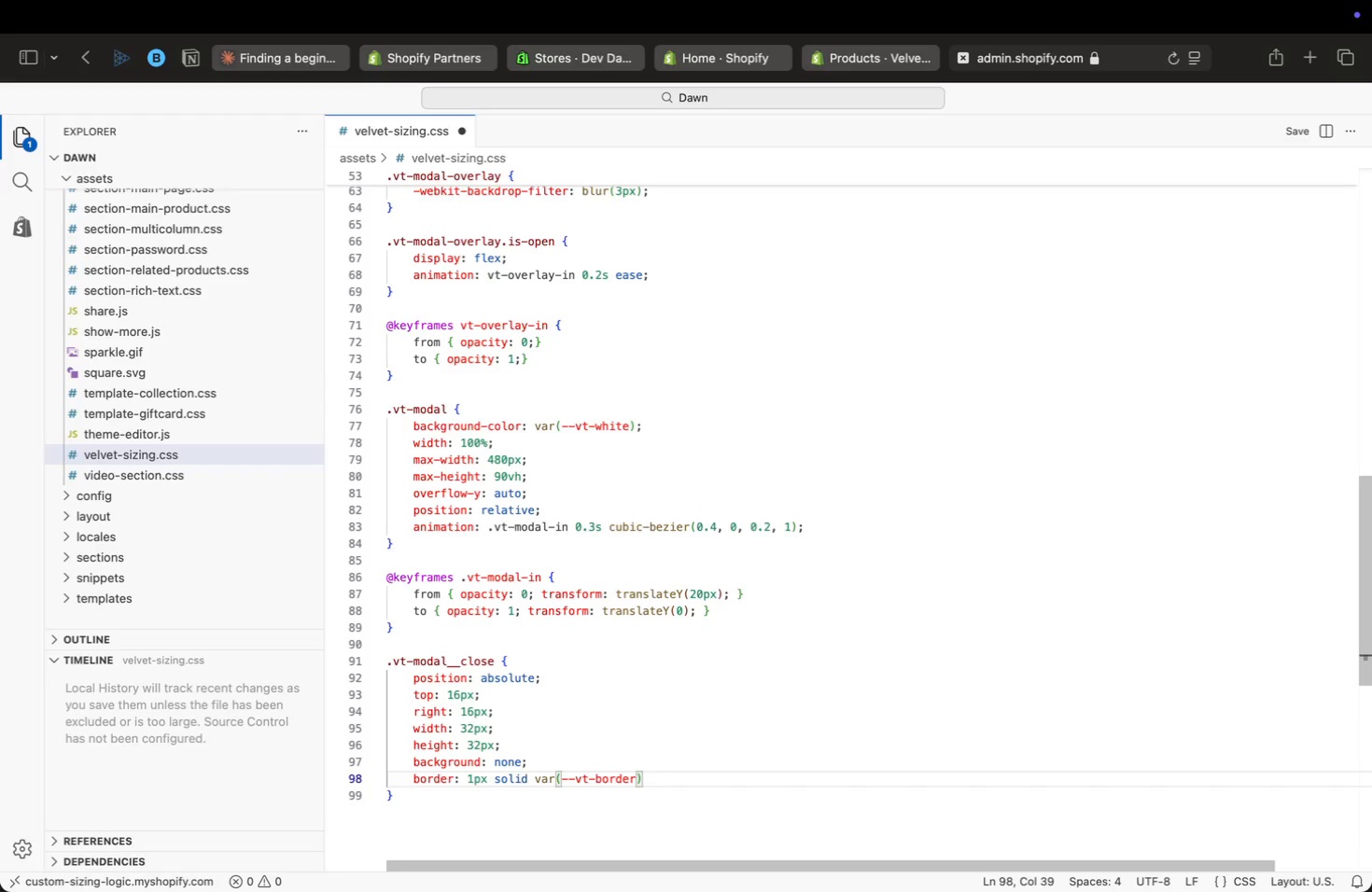 
key(Semicolon)
 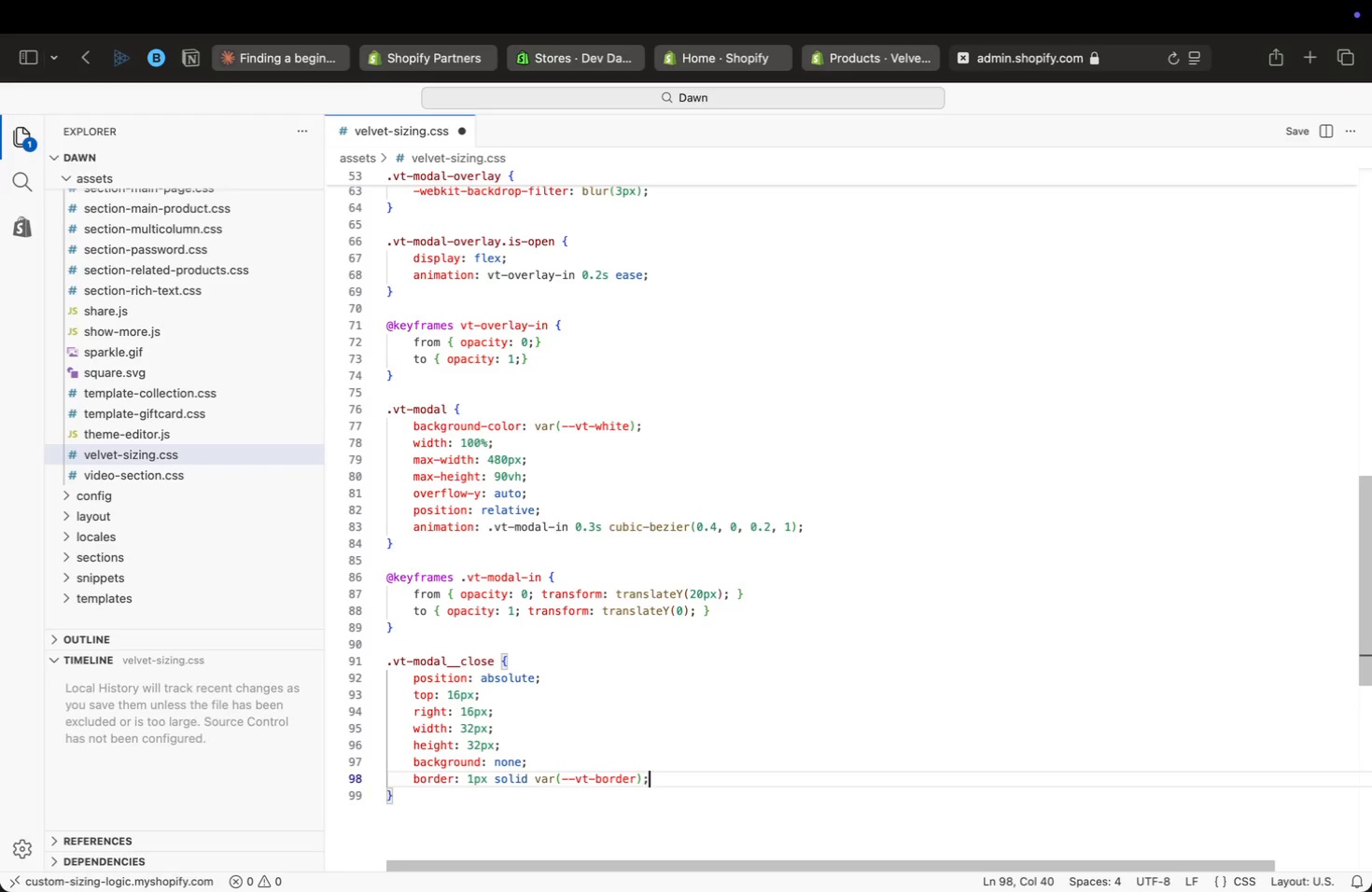 
key(Enter)
 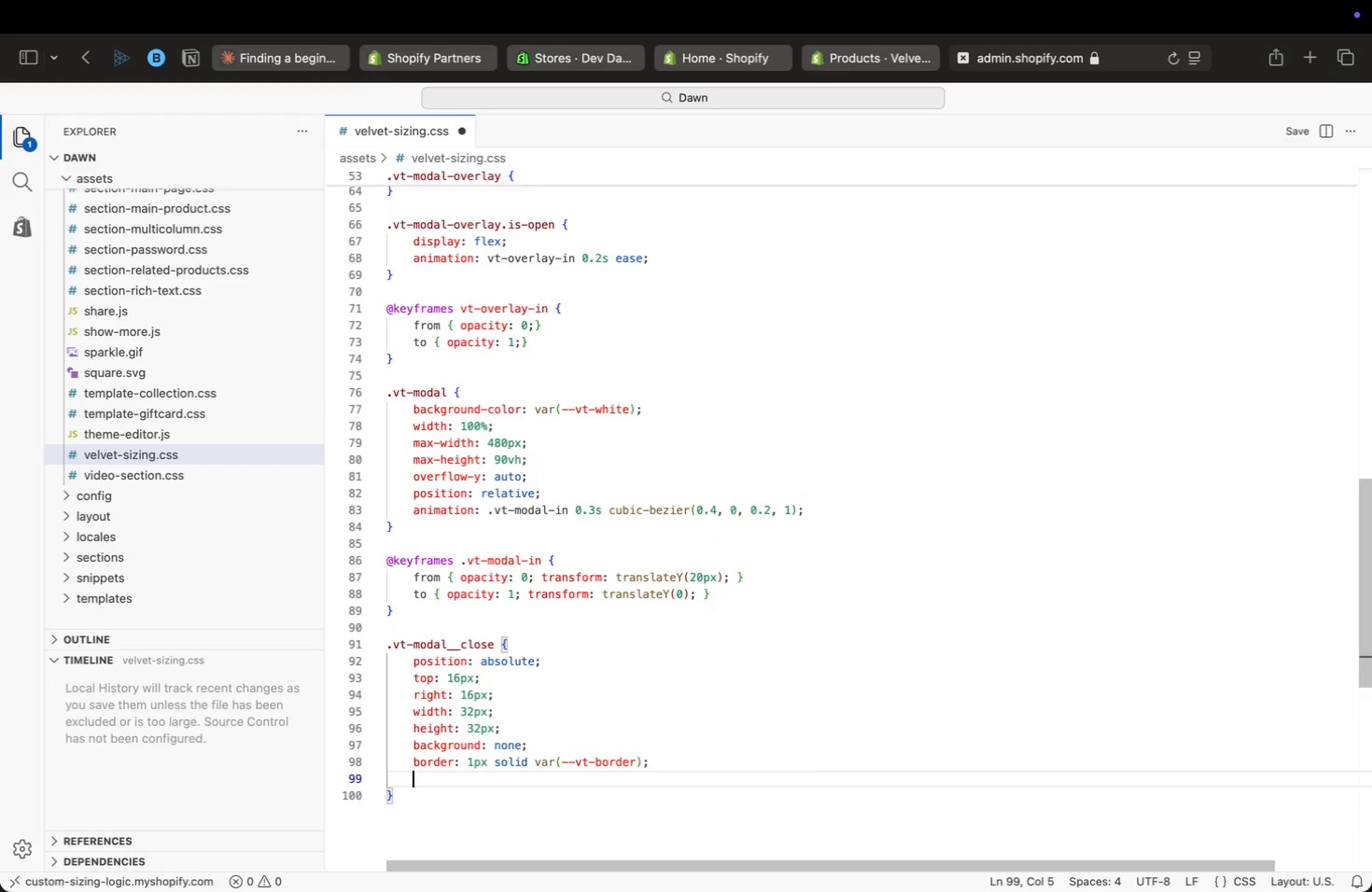 
type(cur)
 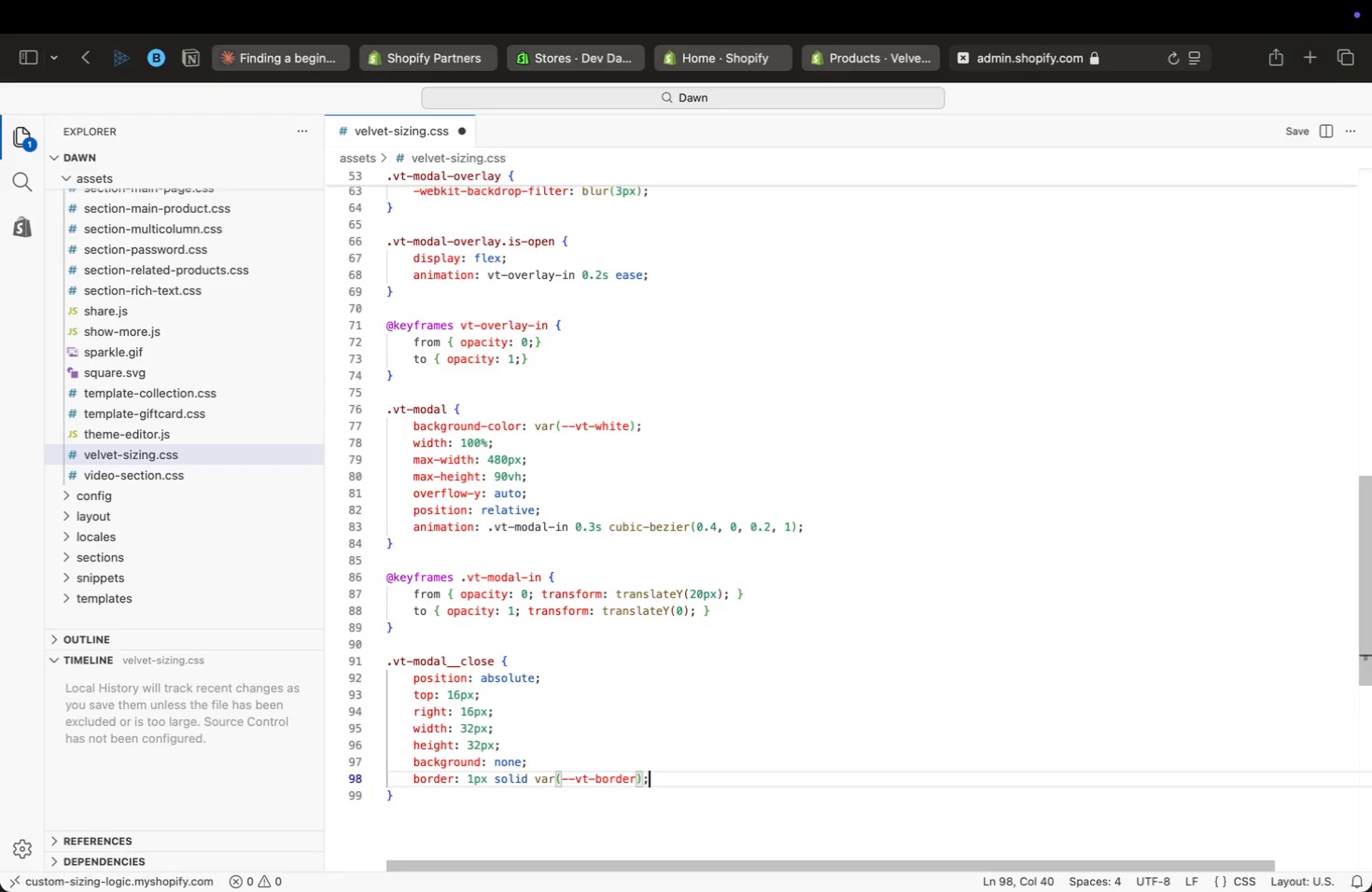 
key(Enter)
 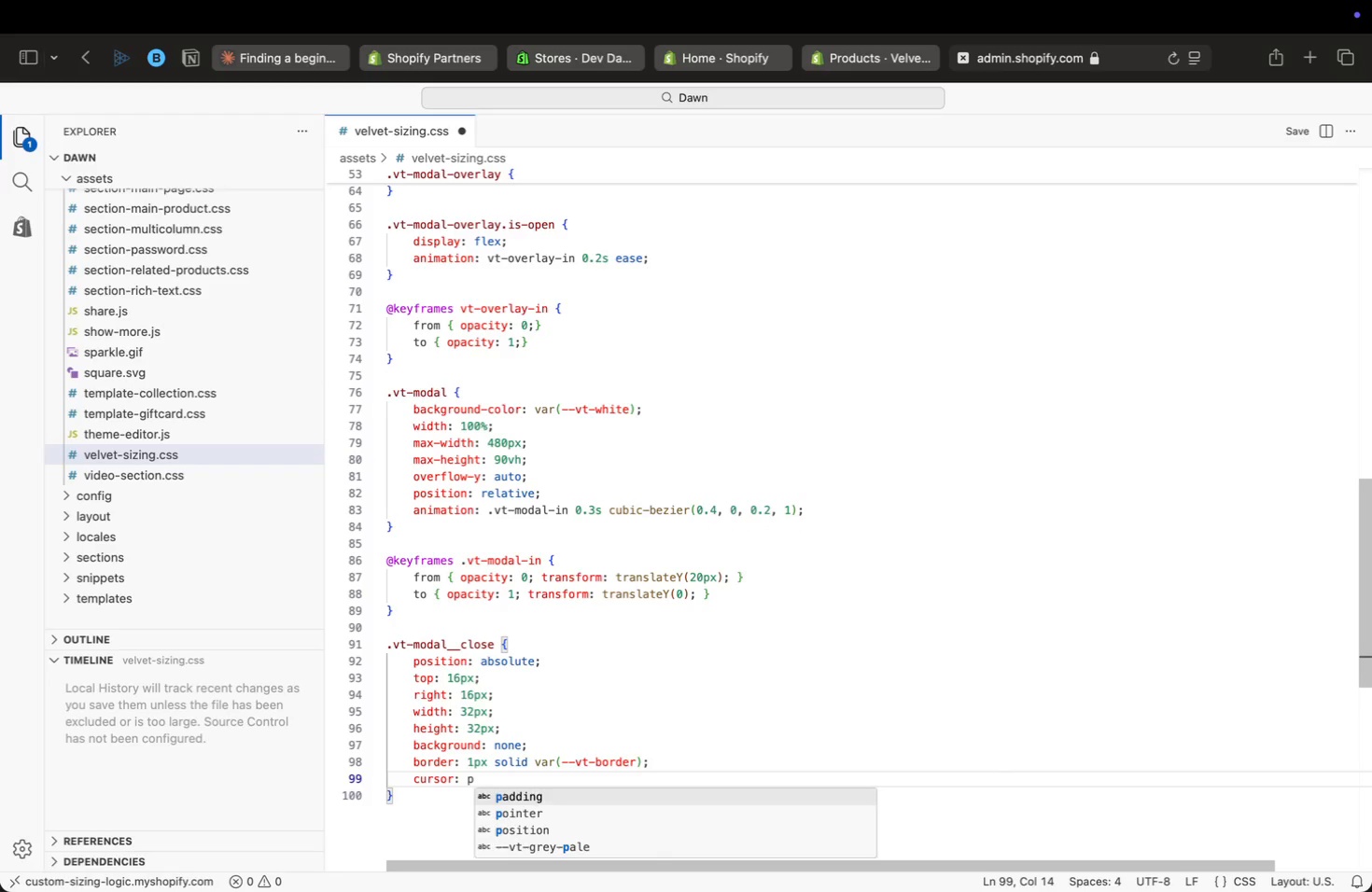 
type(: po)
 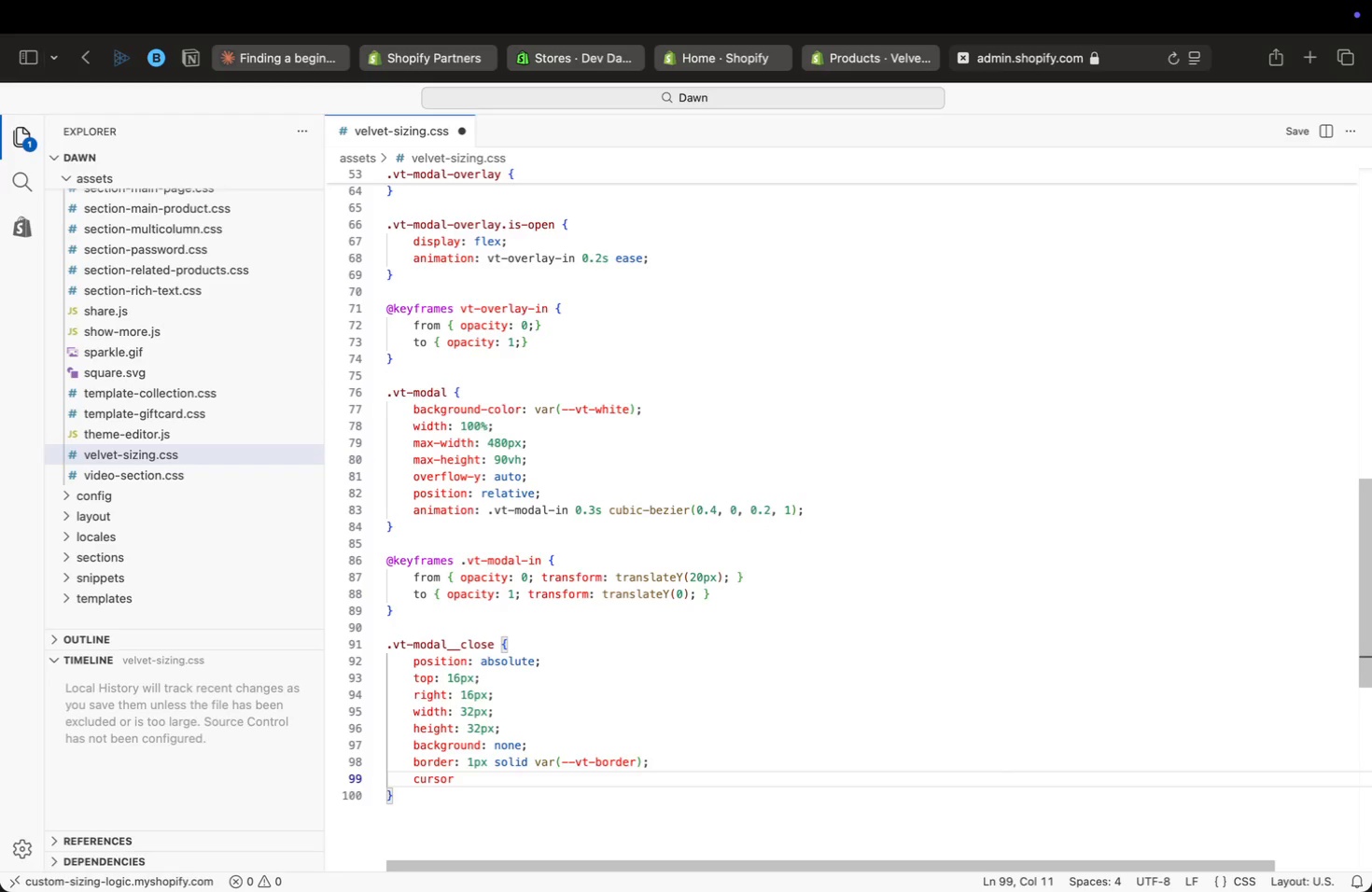 
key(Enter)
 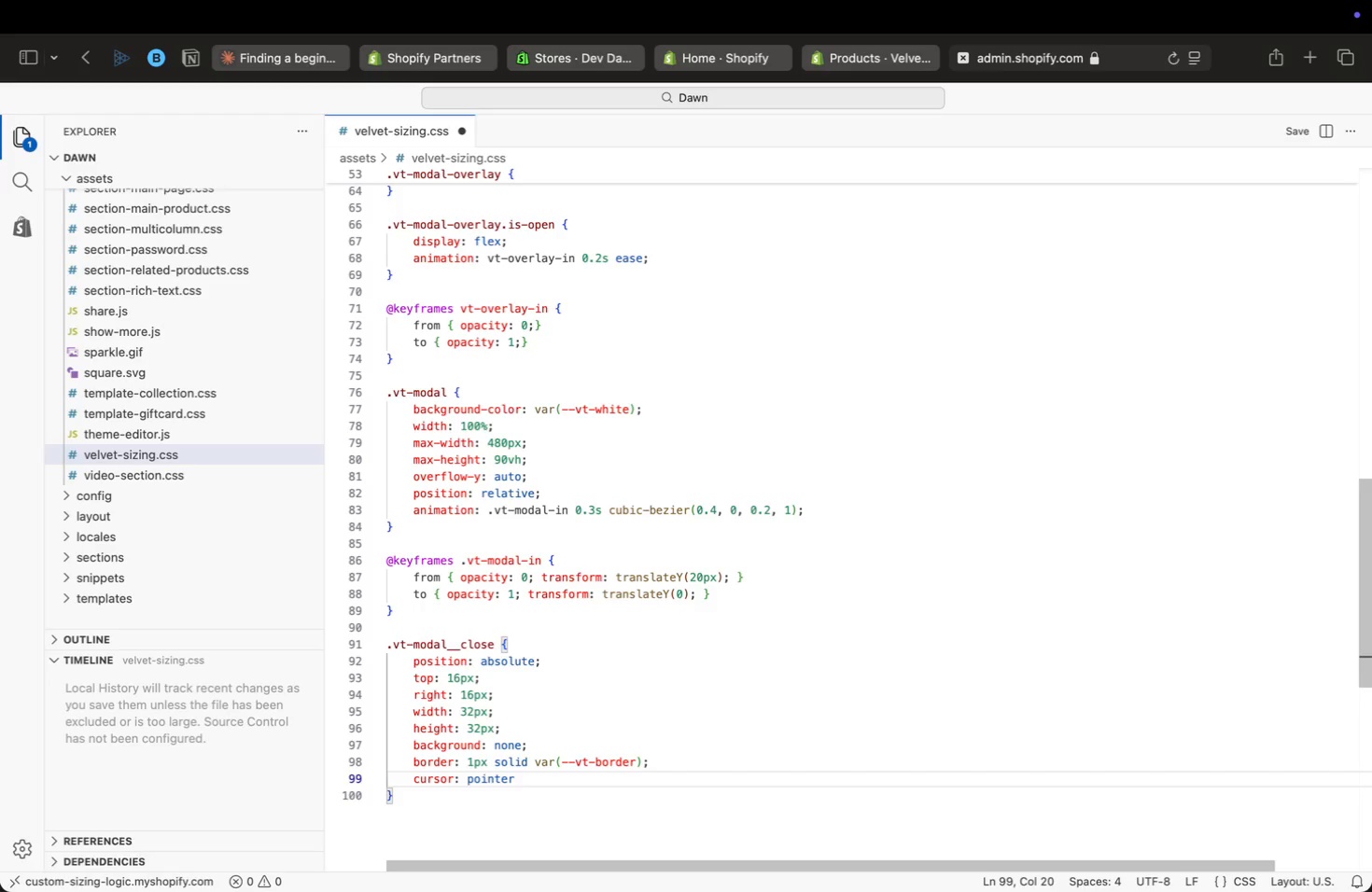 
key(Semicolon)
 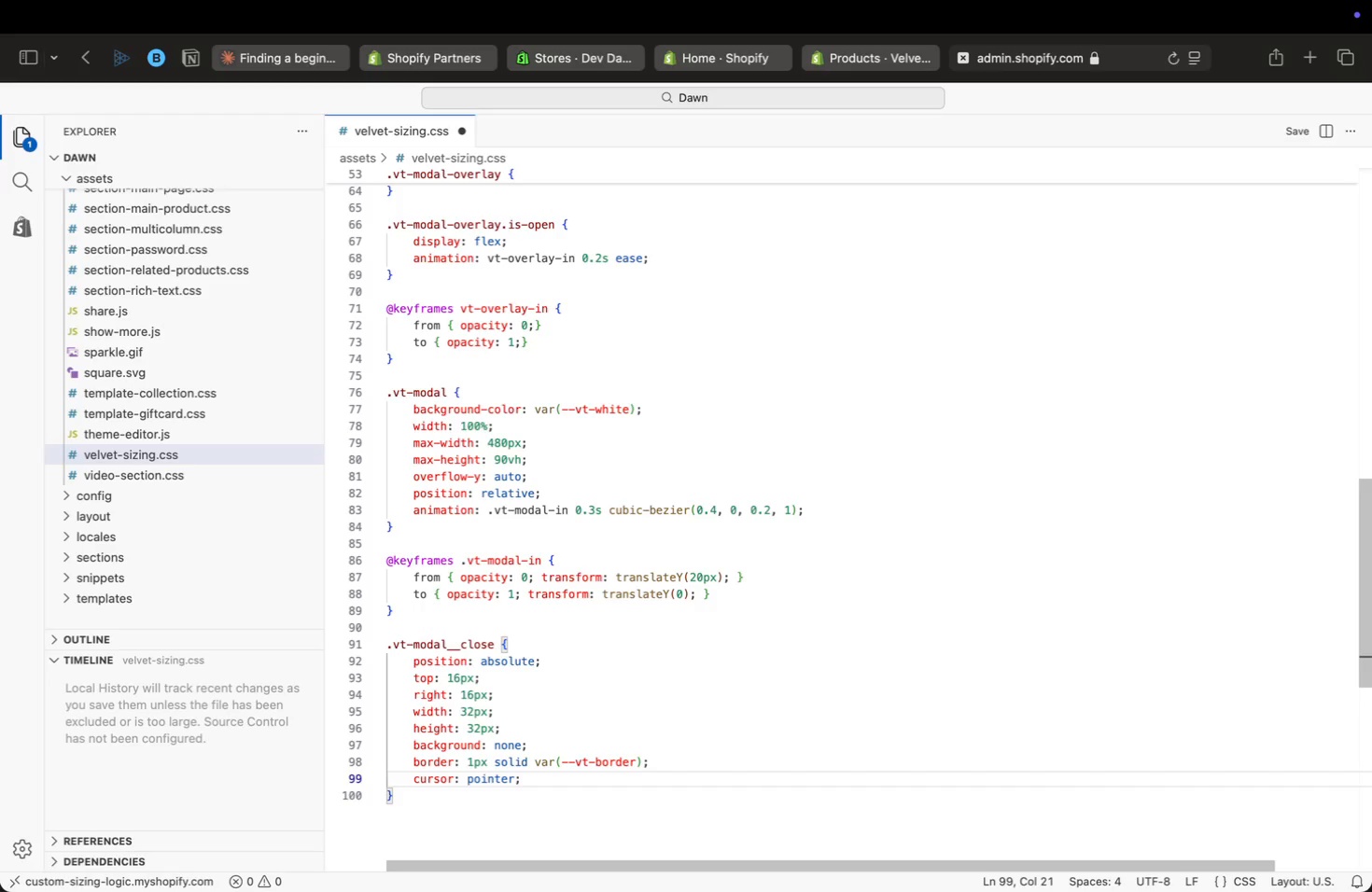 
key(Enter)
 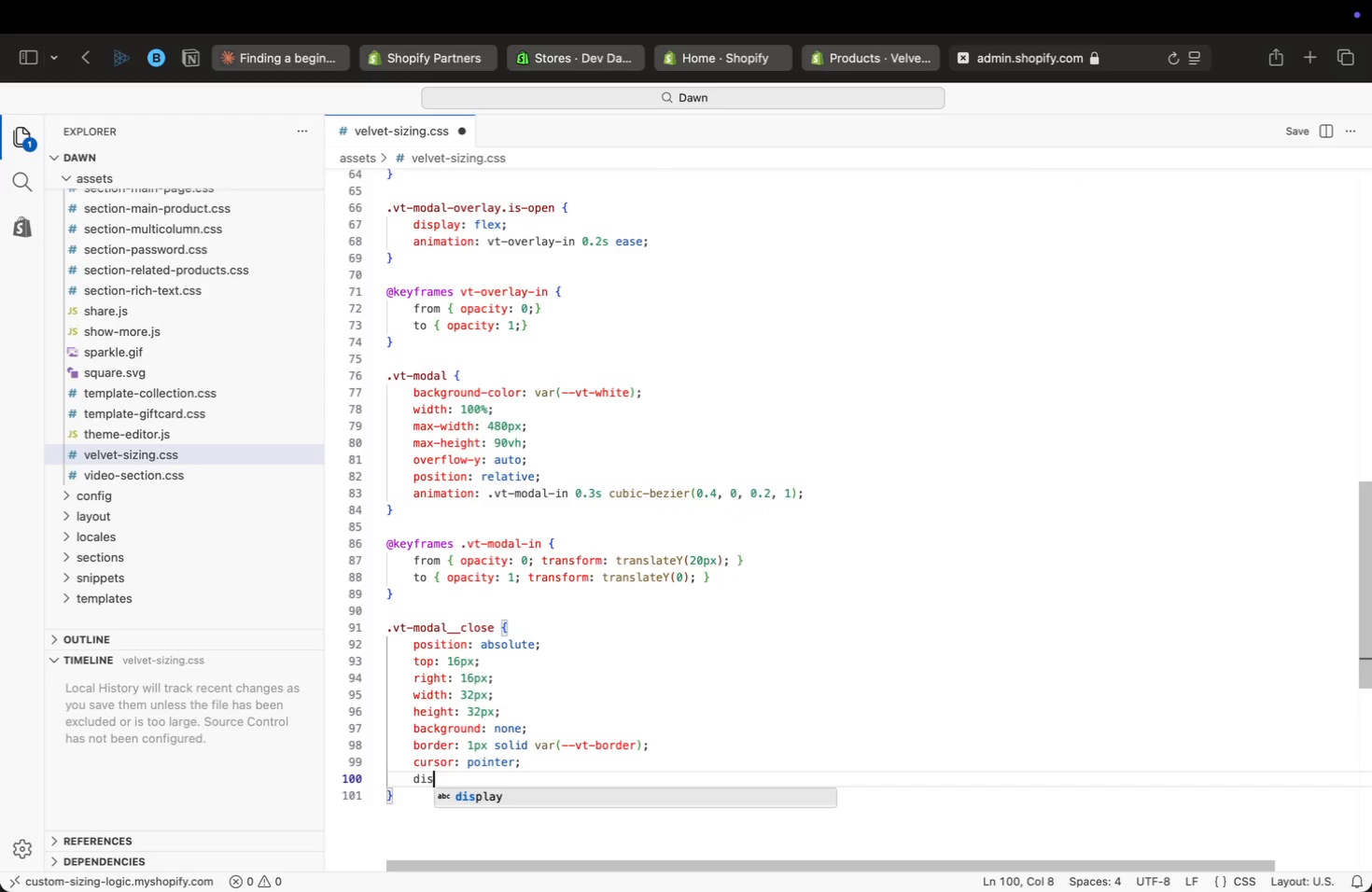 
type(dis)
 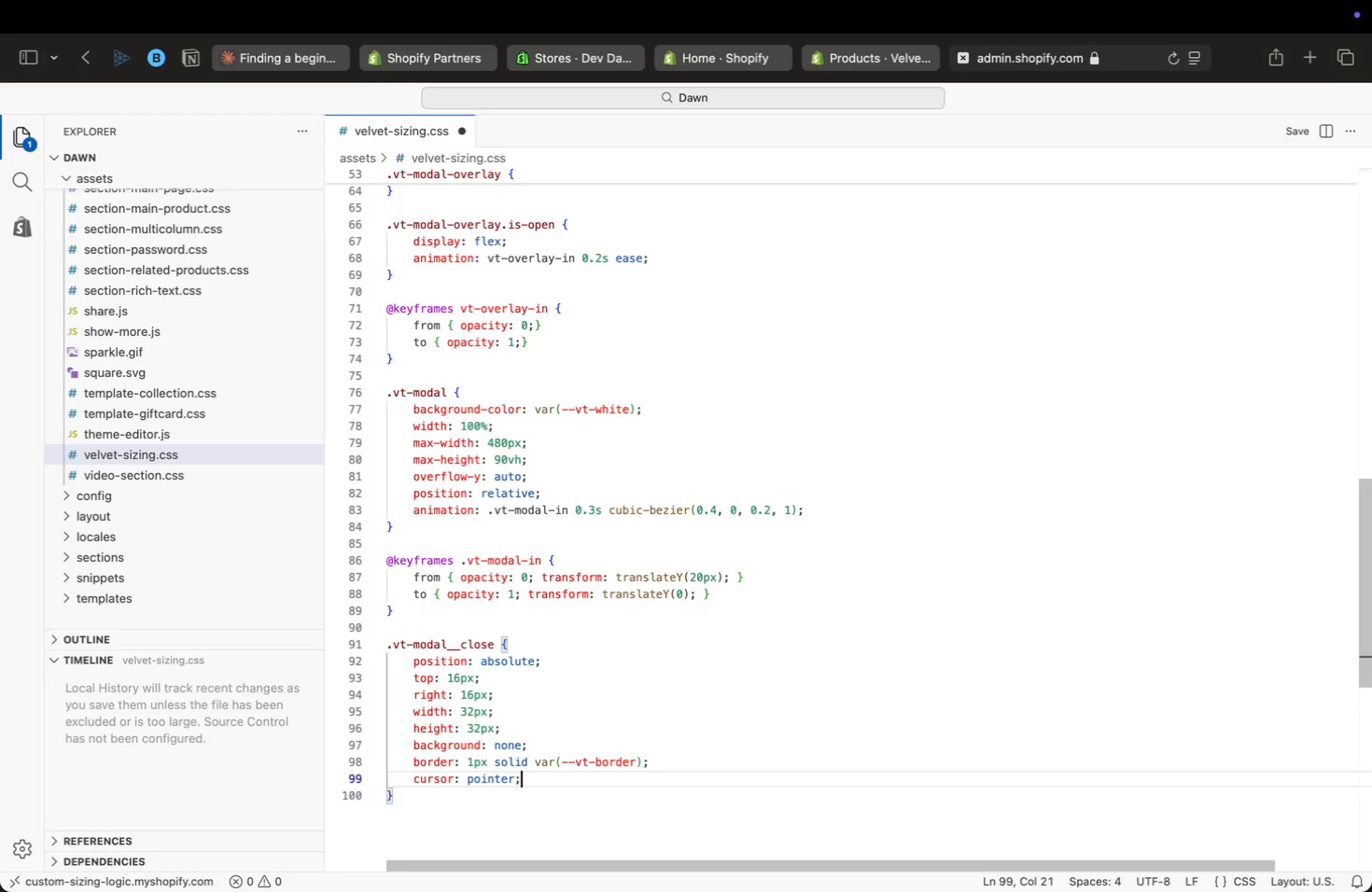 
key(Enter)
 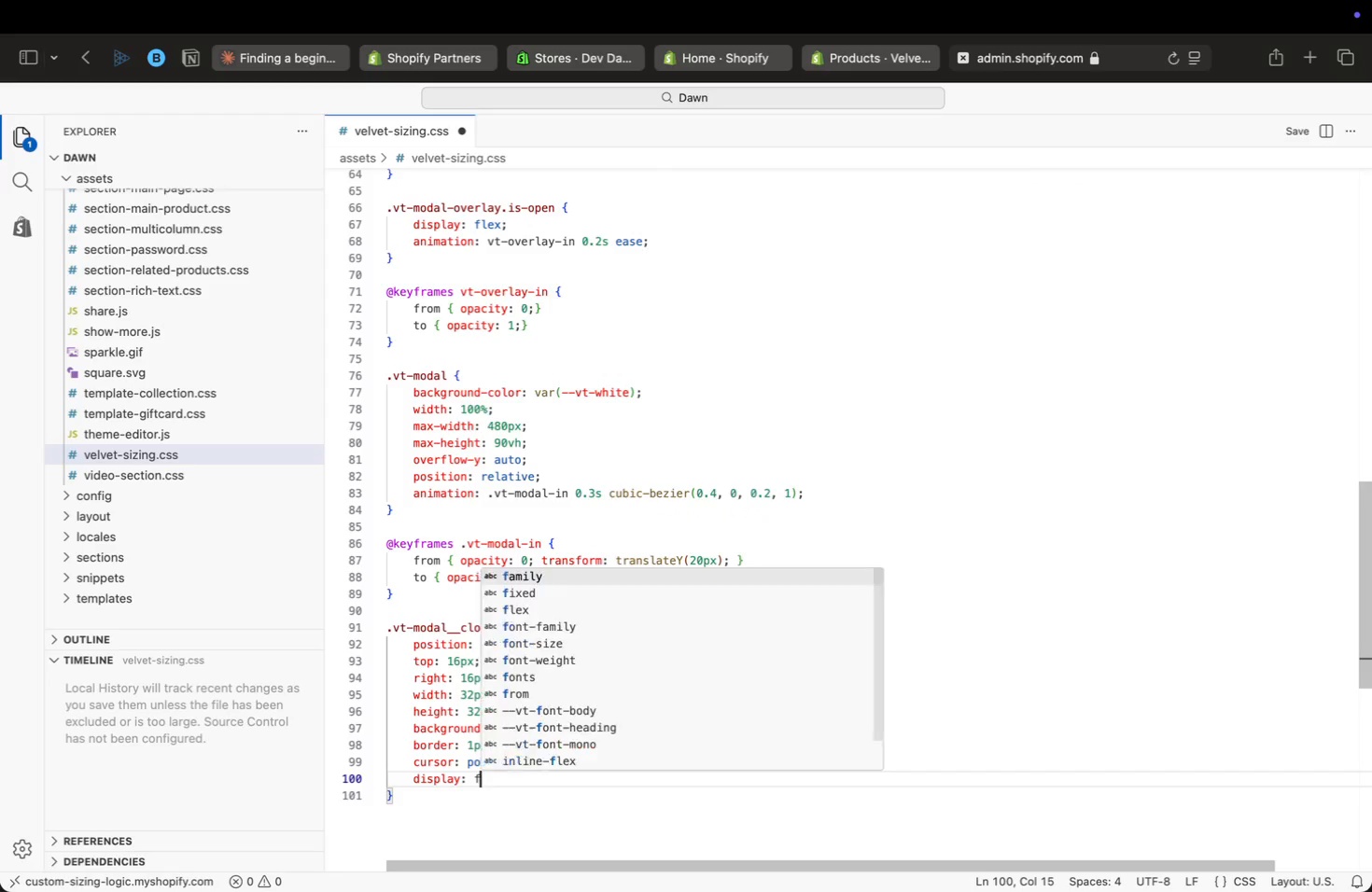 
type(: l)
key(Backspace)
type(fle)
 